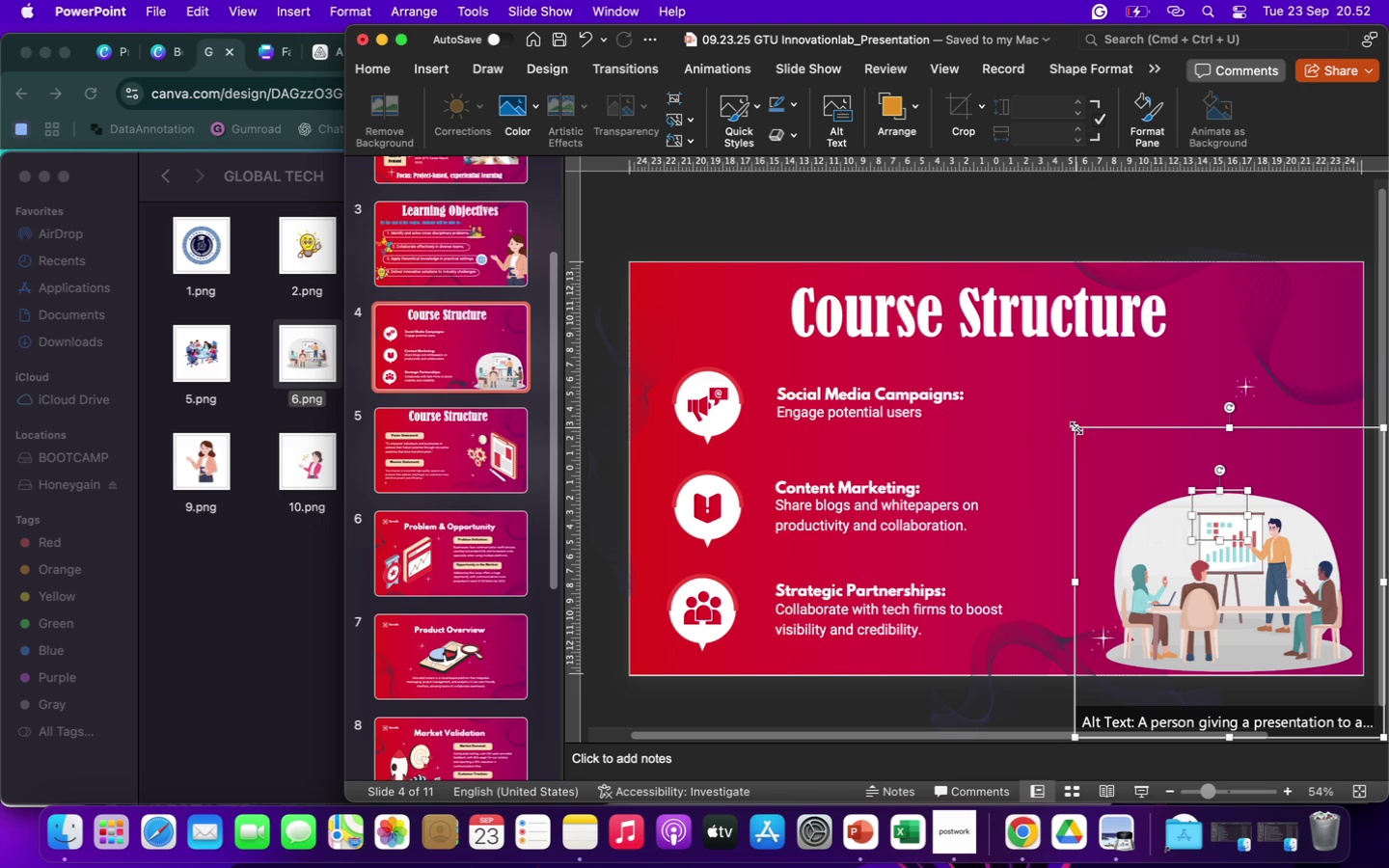 
left_click_drag(start_coordinate=[1076, 428], to_coordinate=[1049, 367])
 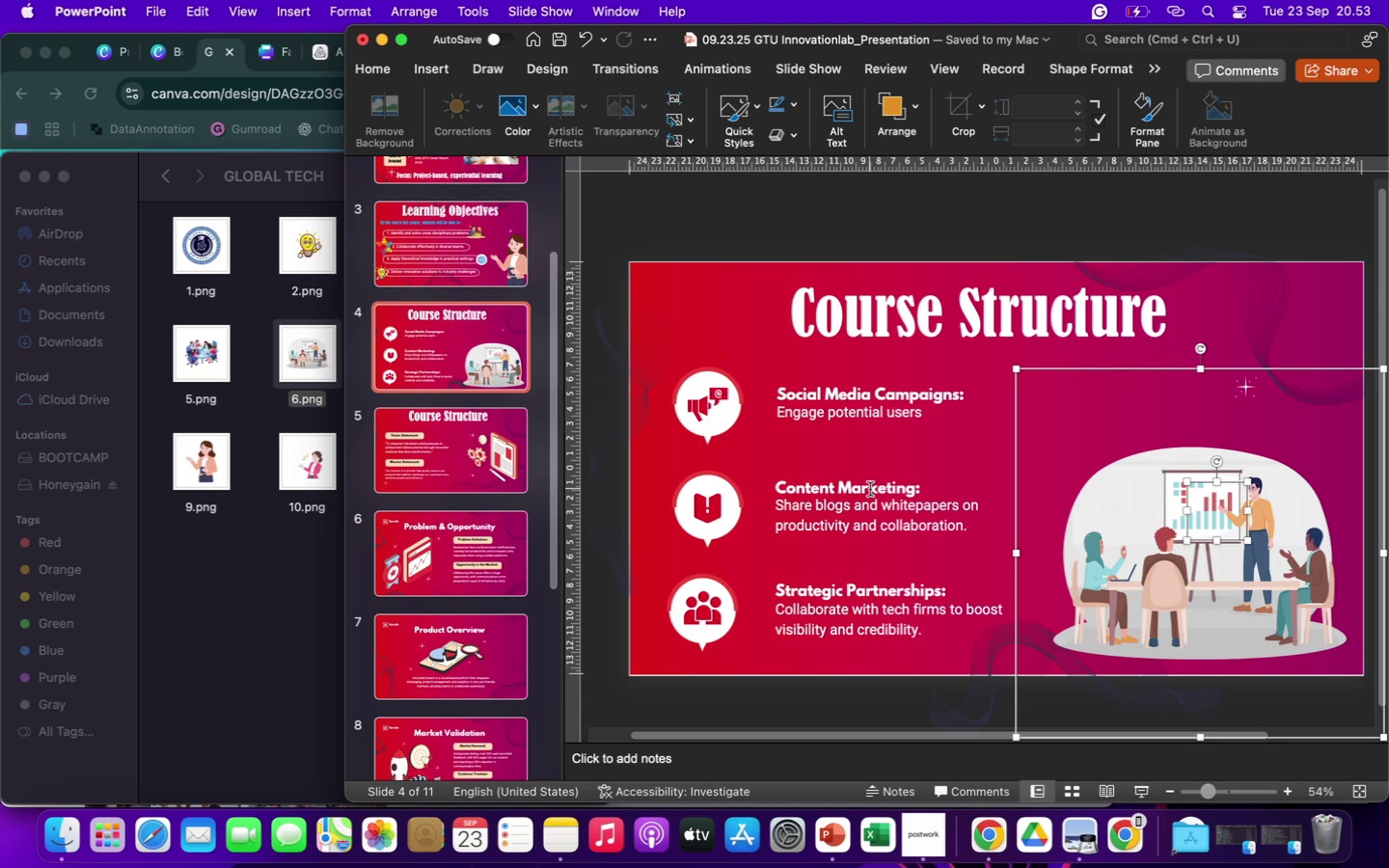 
wait(35.0)
 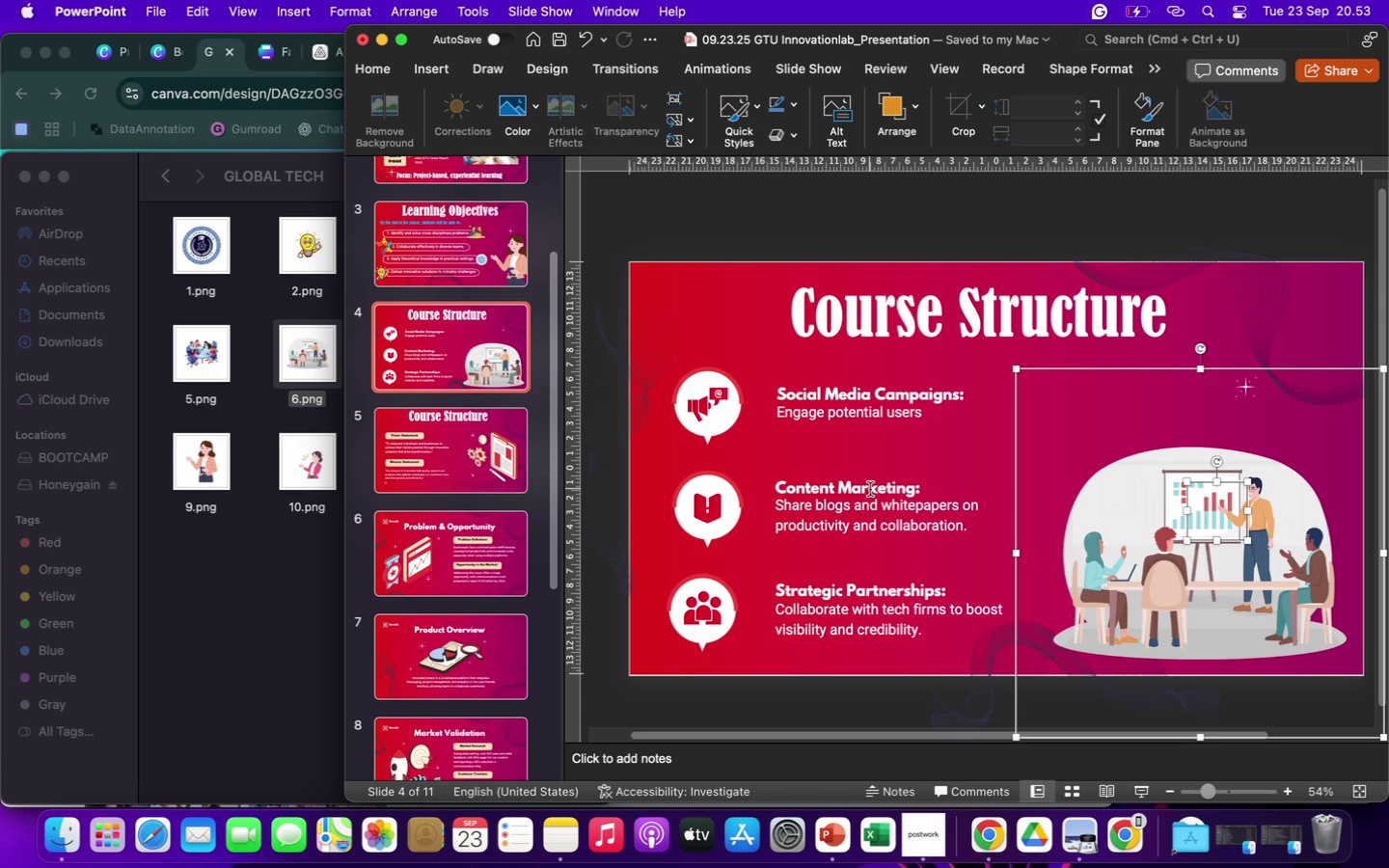 
left_click([720, 405])
 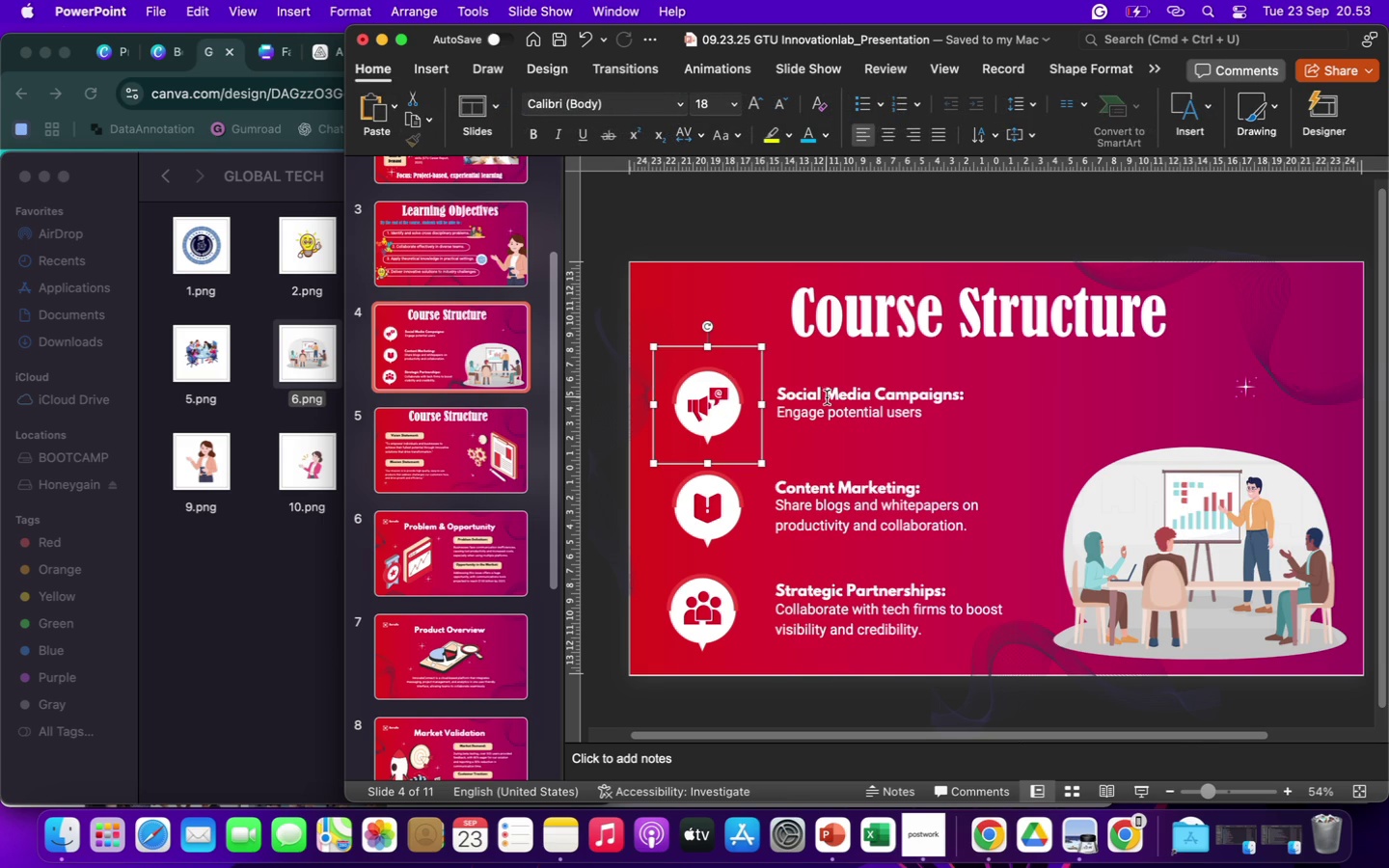 
left_click([826, 397])
 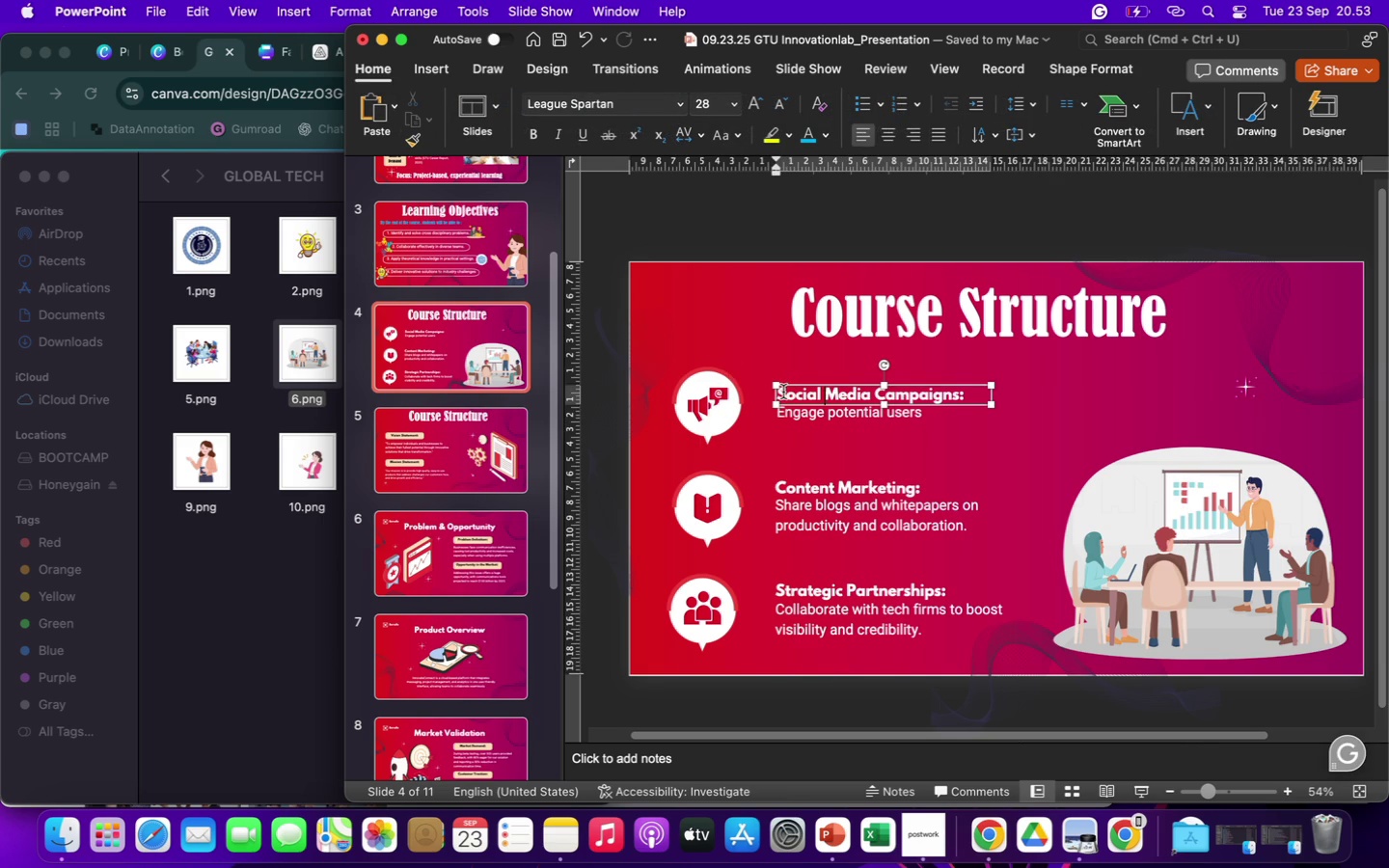 
left_click_drag(start_coordinate=[783, 392], to_coordinate=[956, 394])
 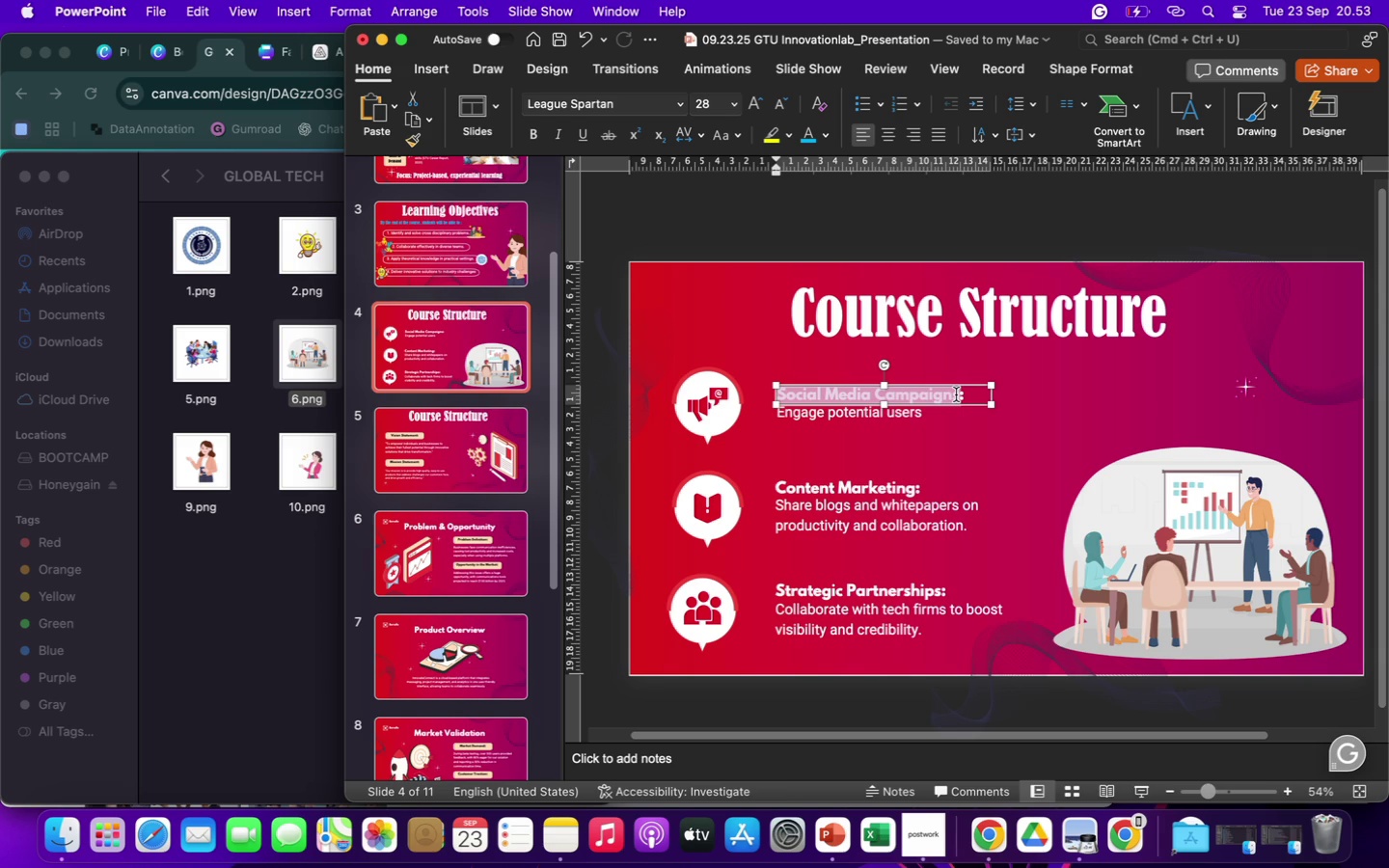 
type(Duration )
 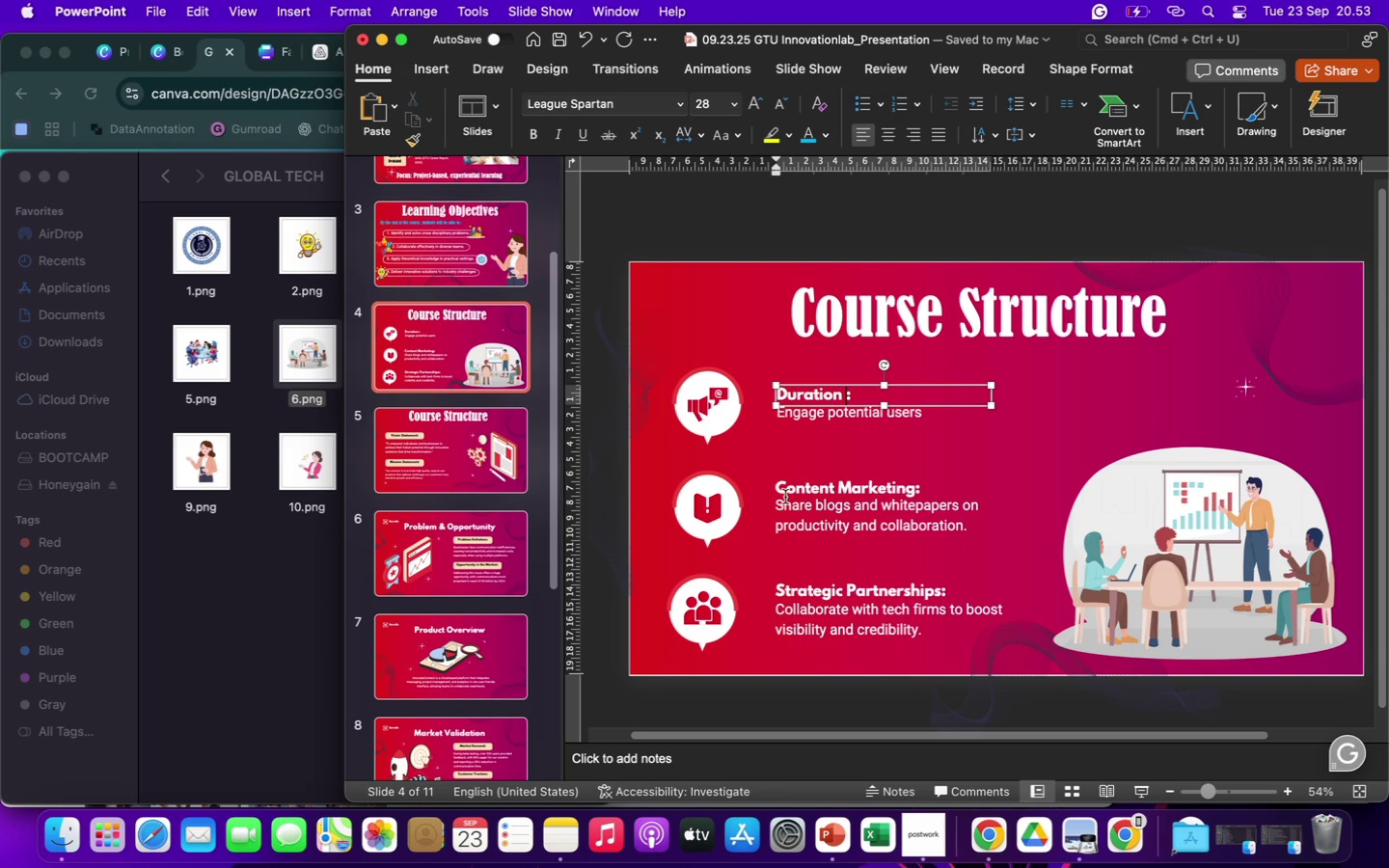 
left_click([785, 497])
 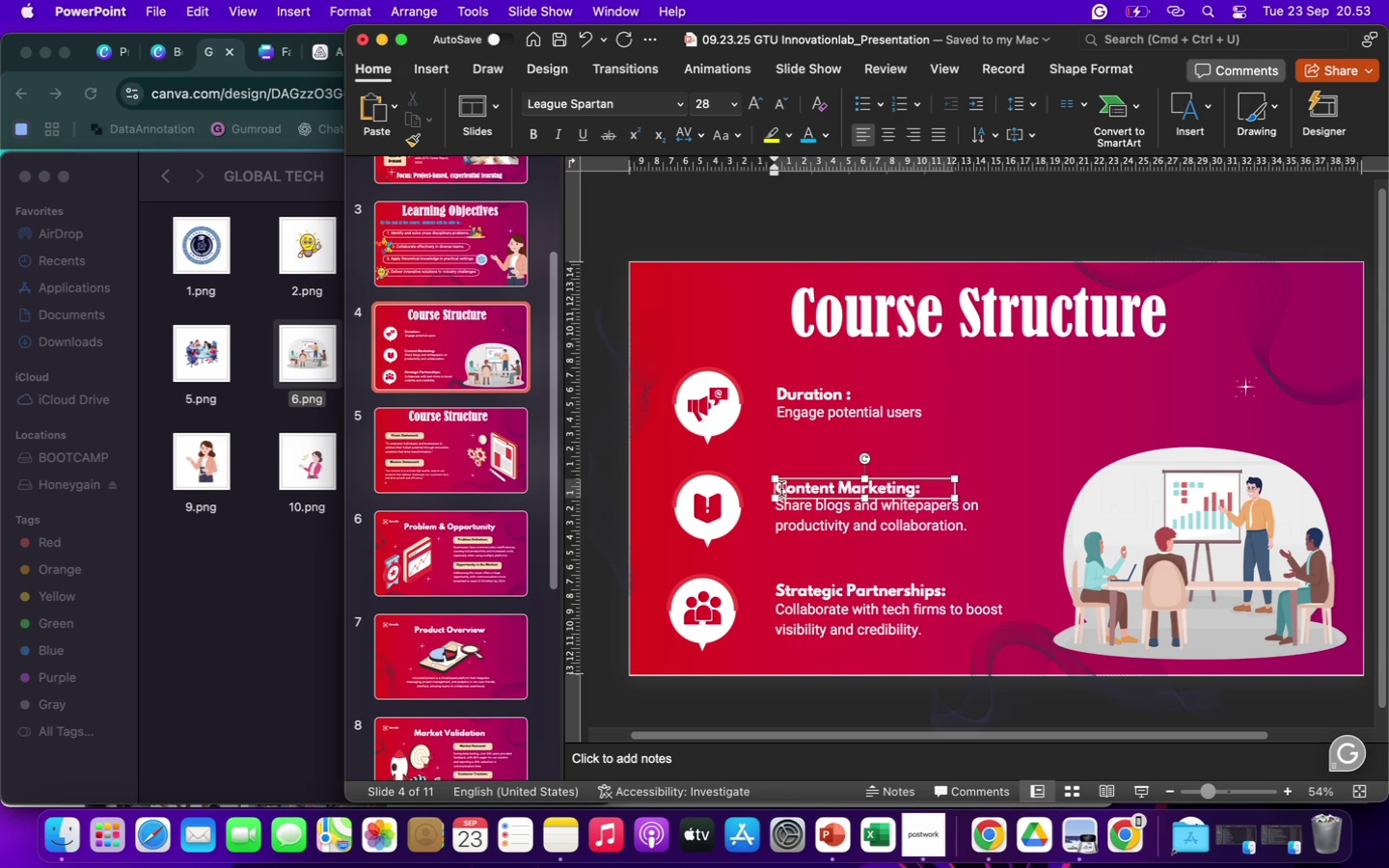 
left_click_drag(start_coordinate=[781, 489], to_coordinate=[904, 488])
 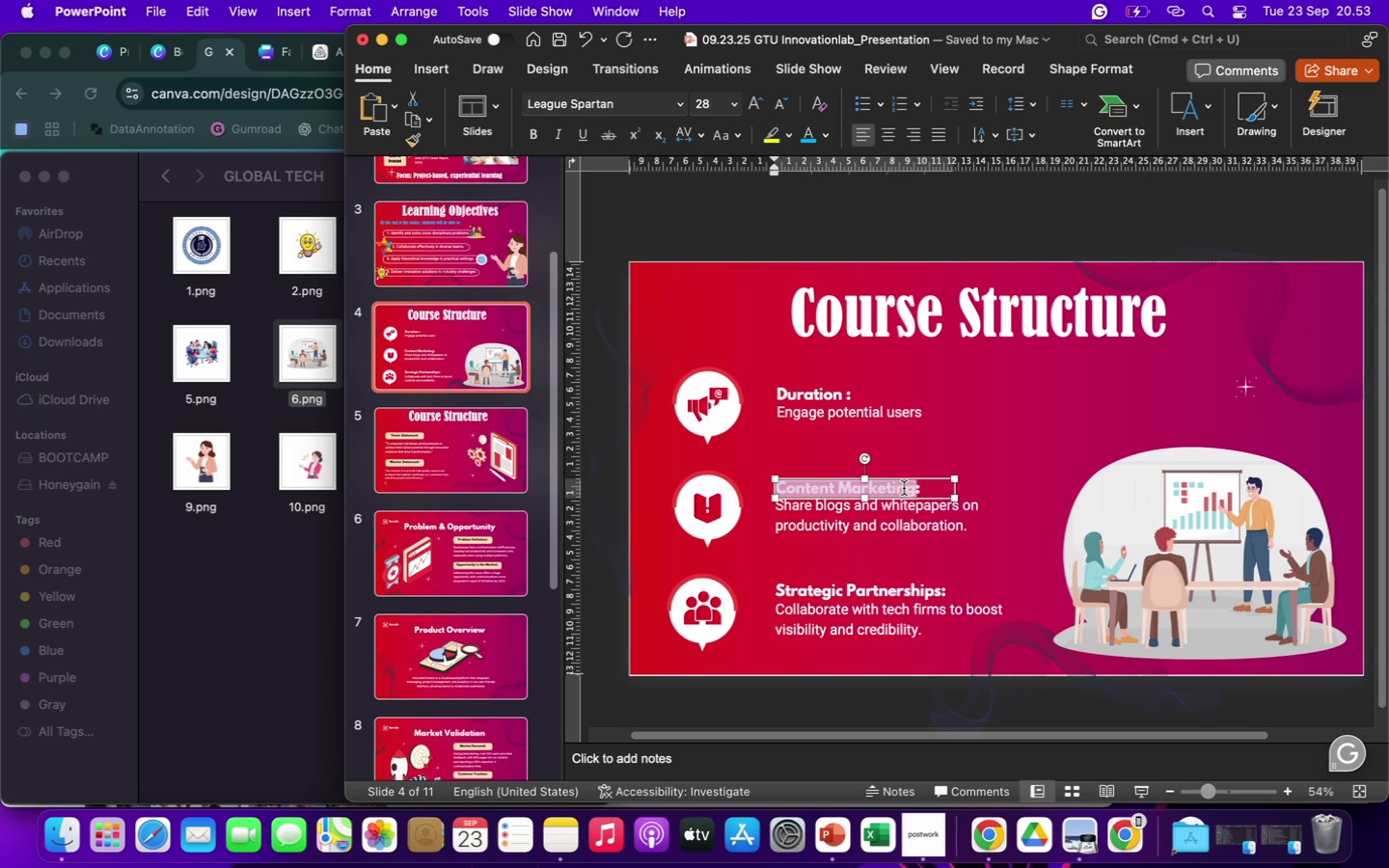 
type(Modules )
 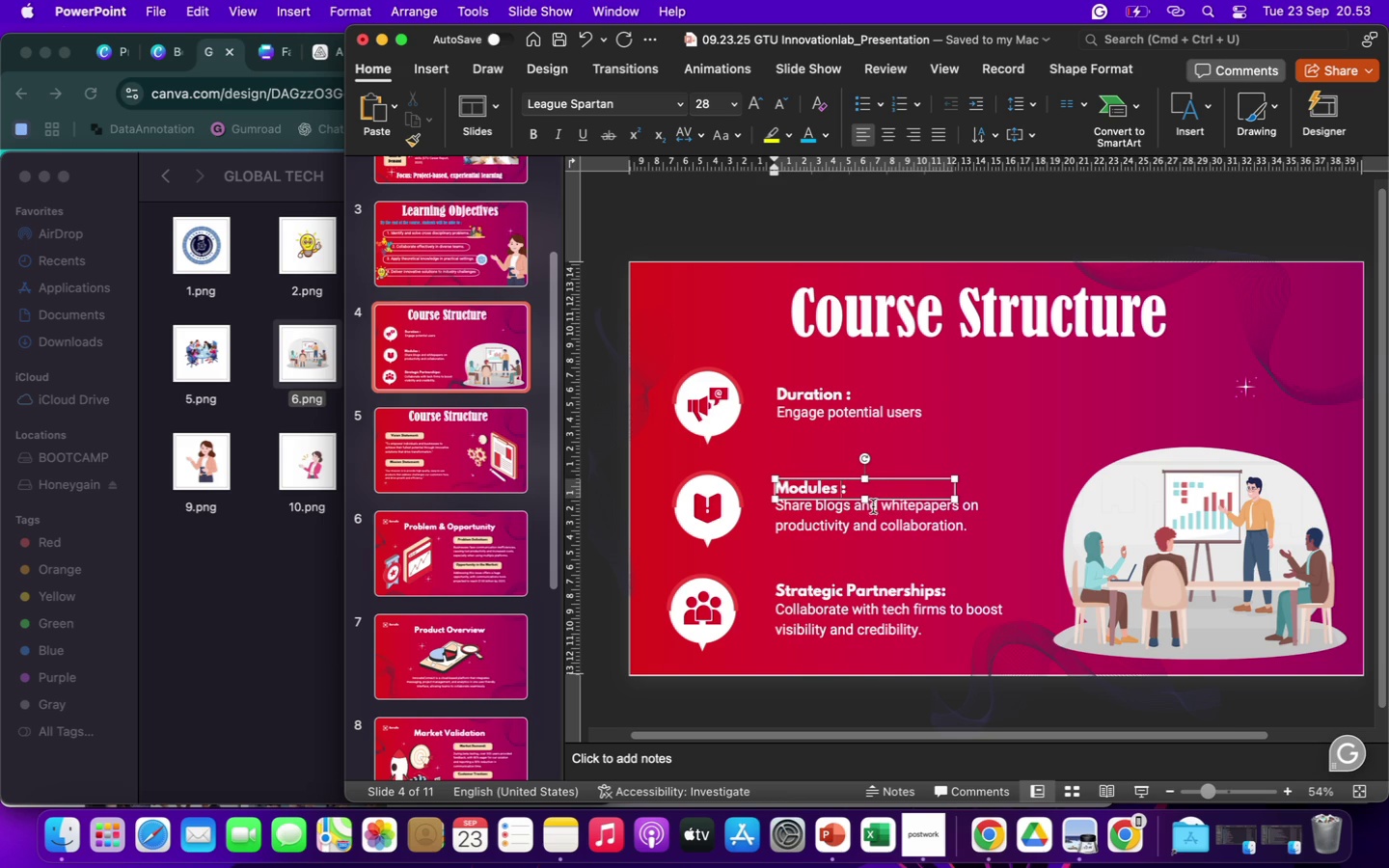 
wait(6.68)
 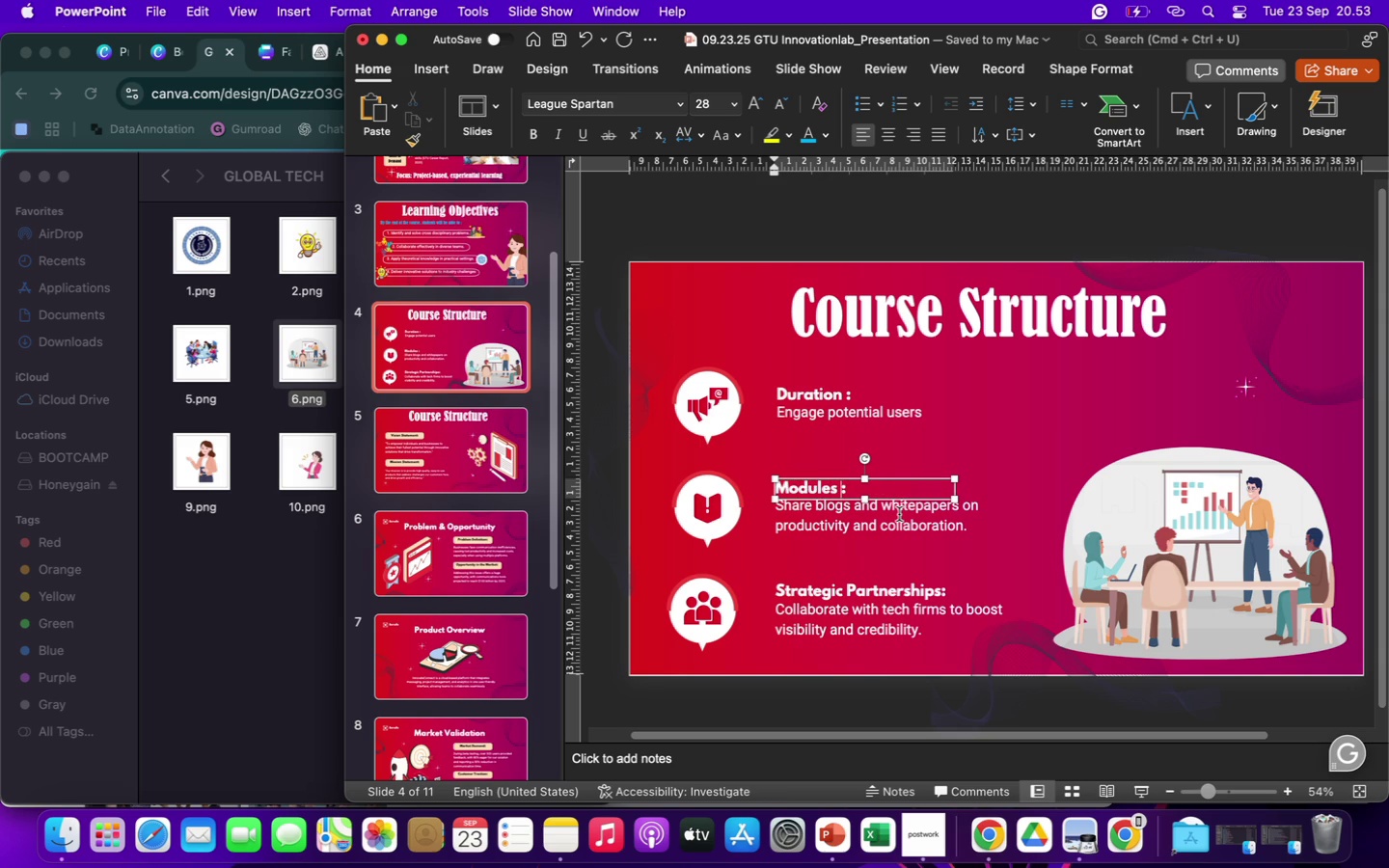 
left_click([784, 595])
 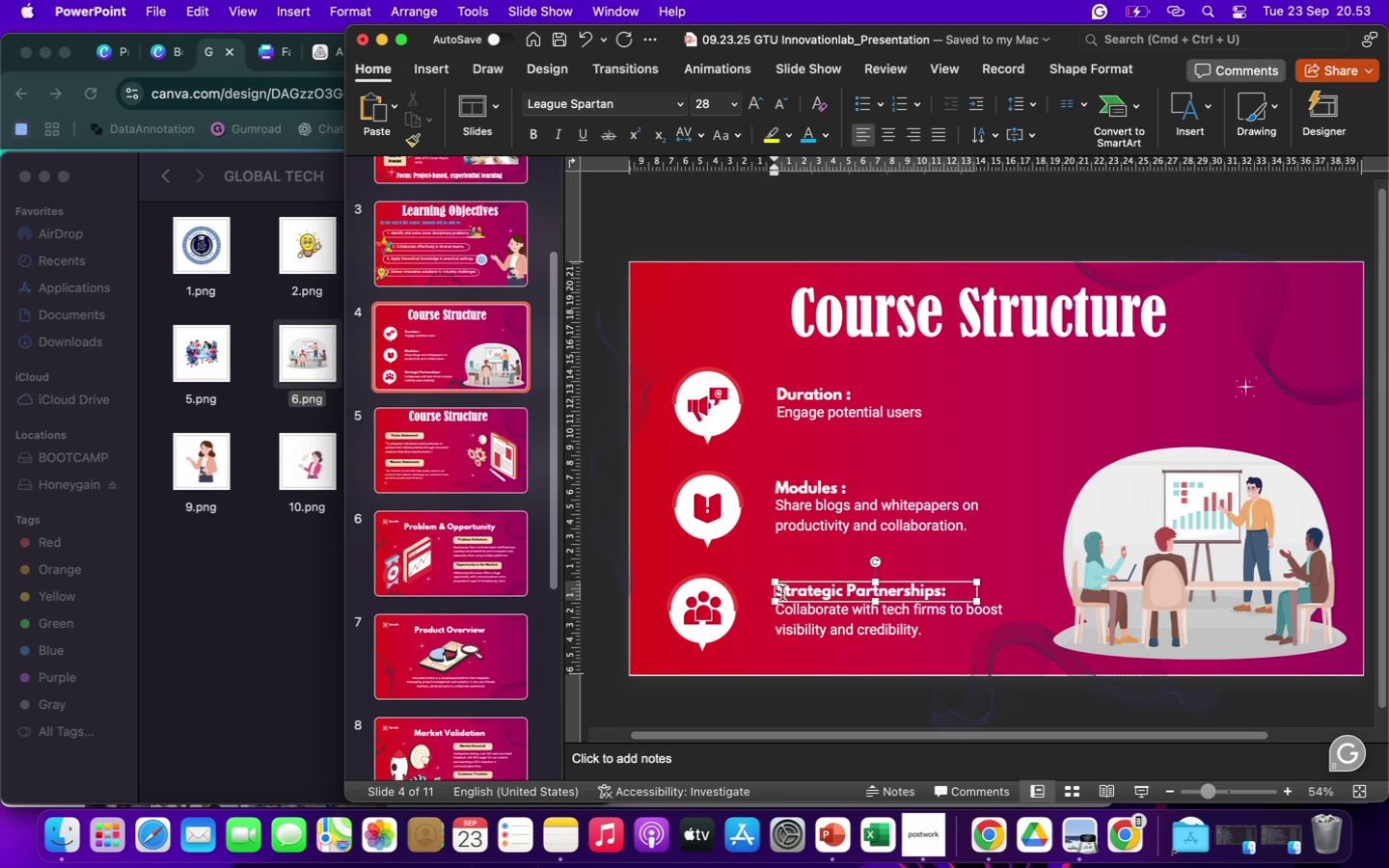 
left_click_drag(start_coordinate=[782, 593], to_coordinate=[913, 597])
 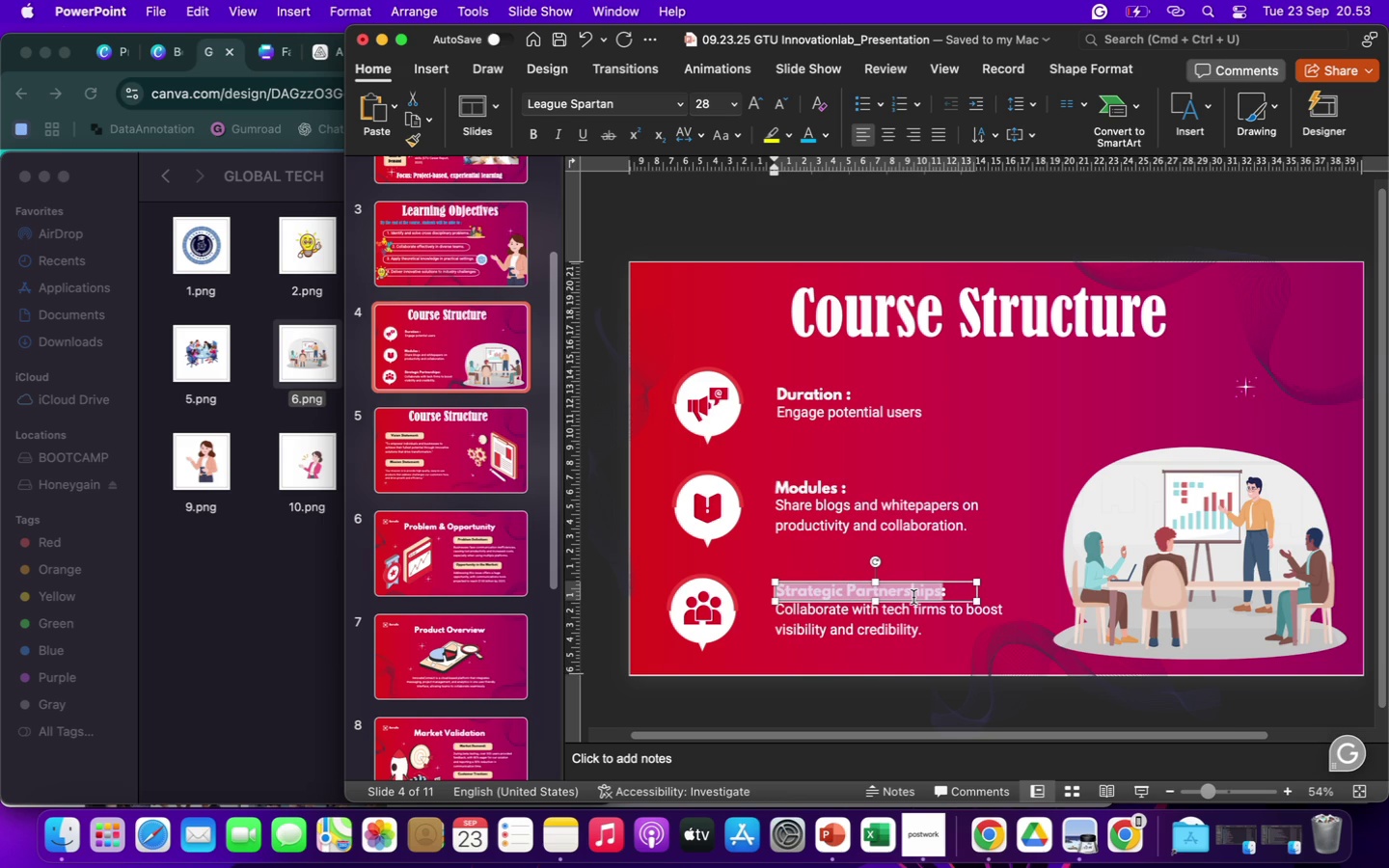 
key(Backspace)
 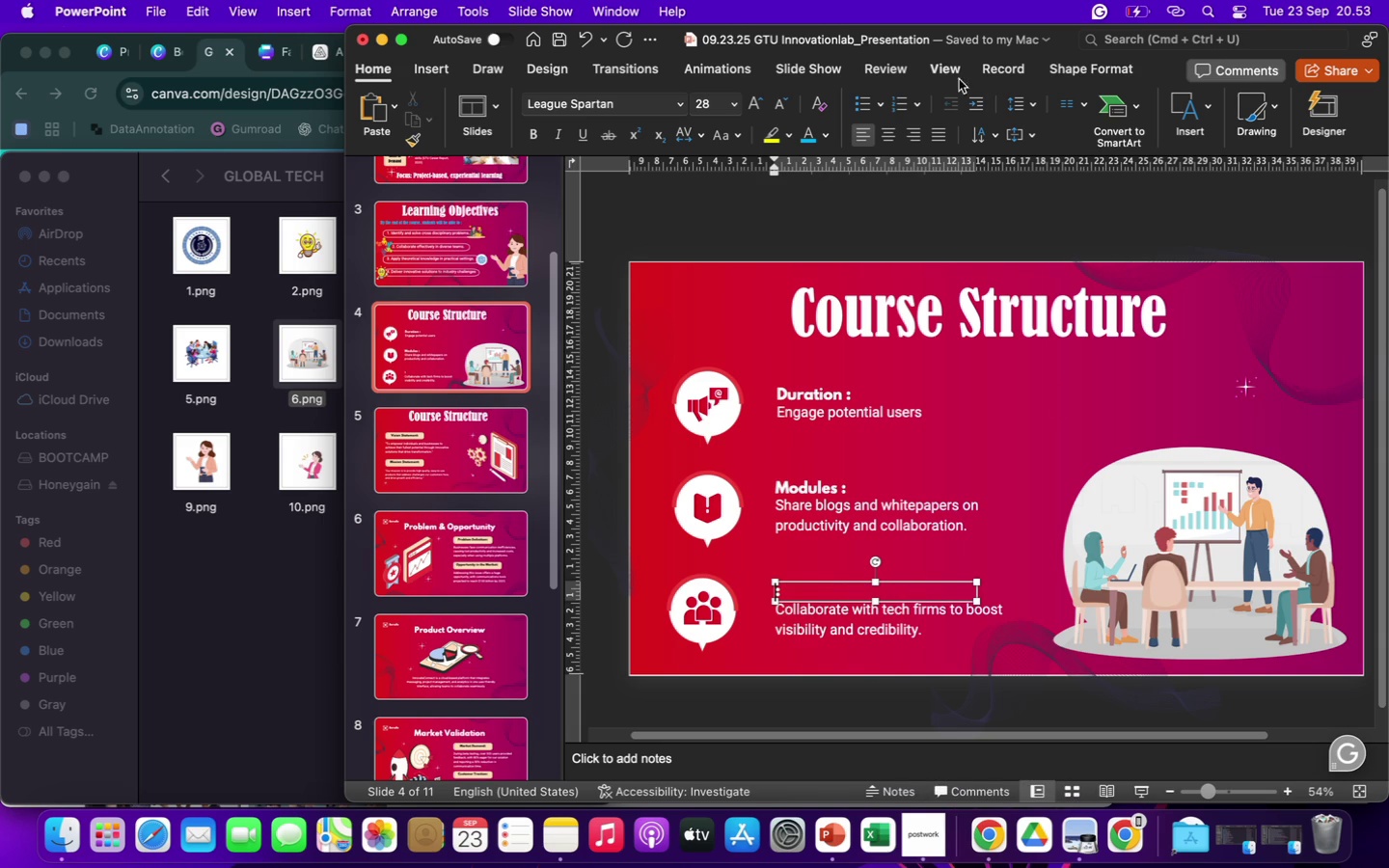 
wait(5.5)
 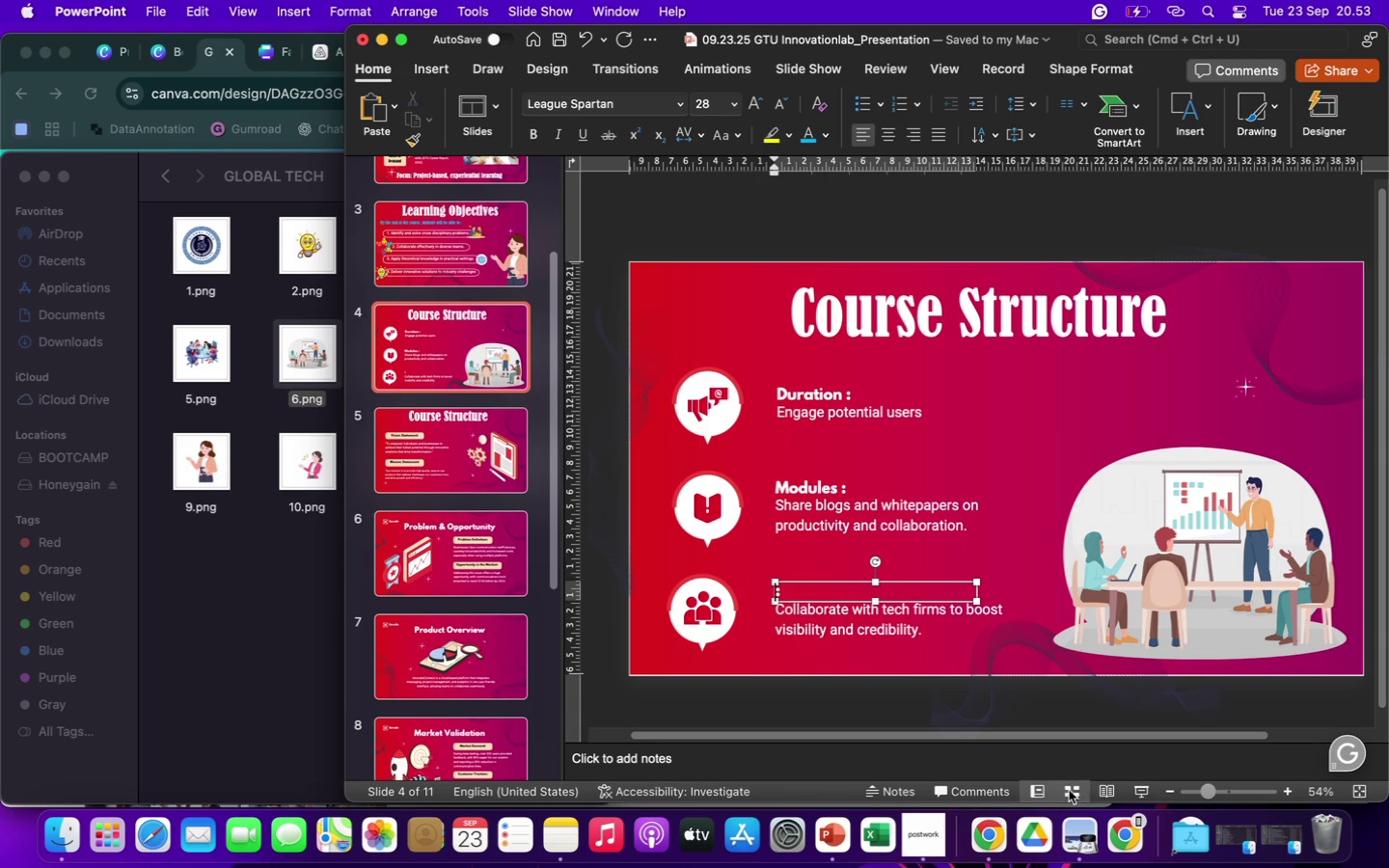 
left_click_drag(start_coordinate=[1061, 30], to_coordinate=[1023, 76])
 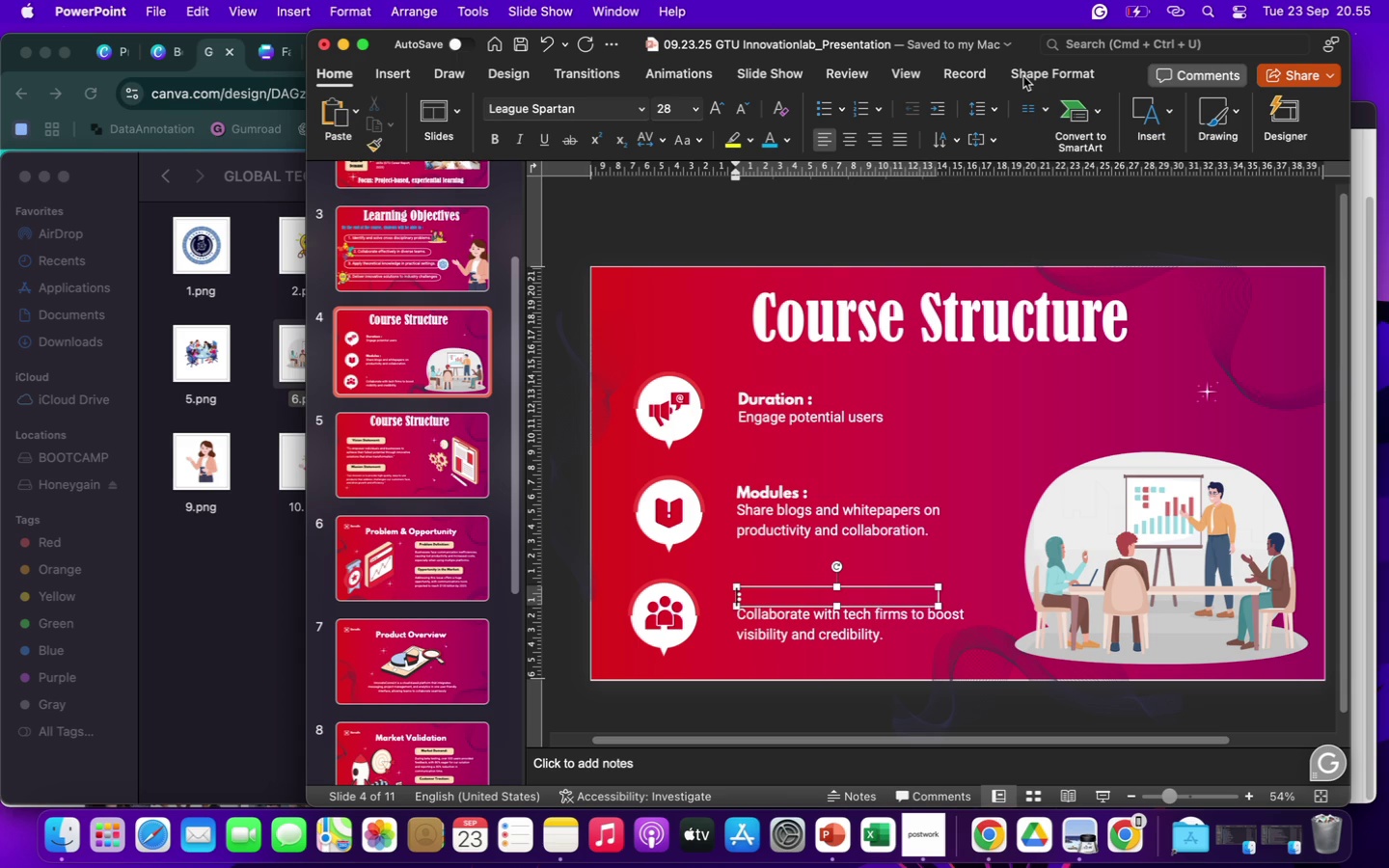 
wait(87.23)
 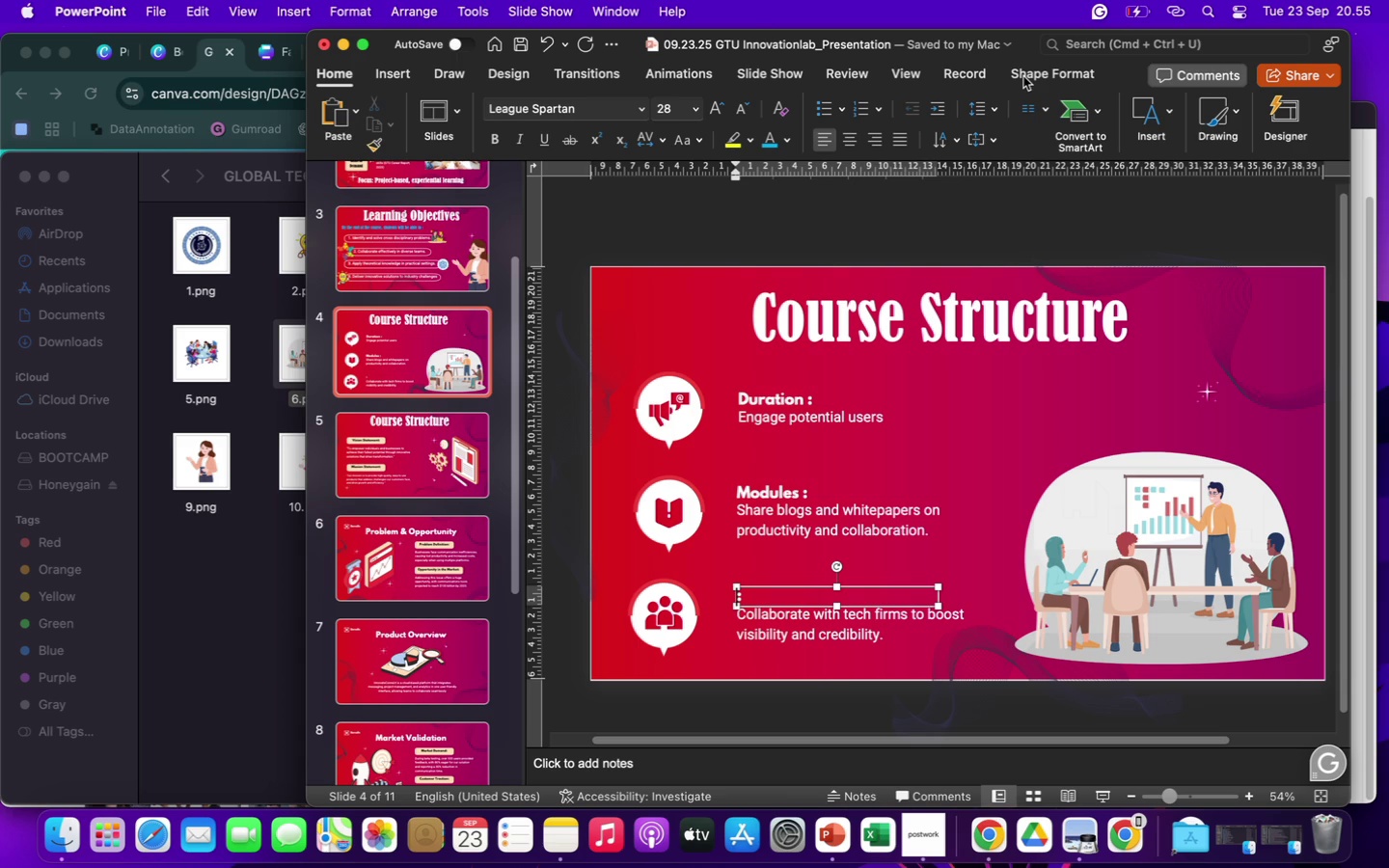 
type(Format )
 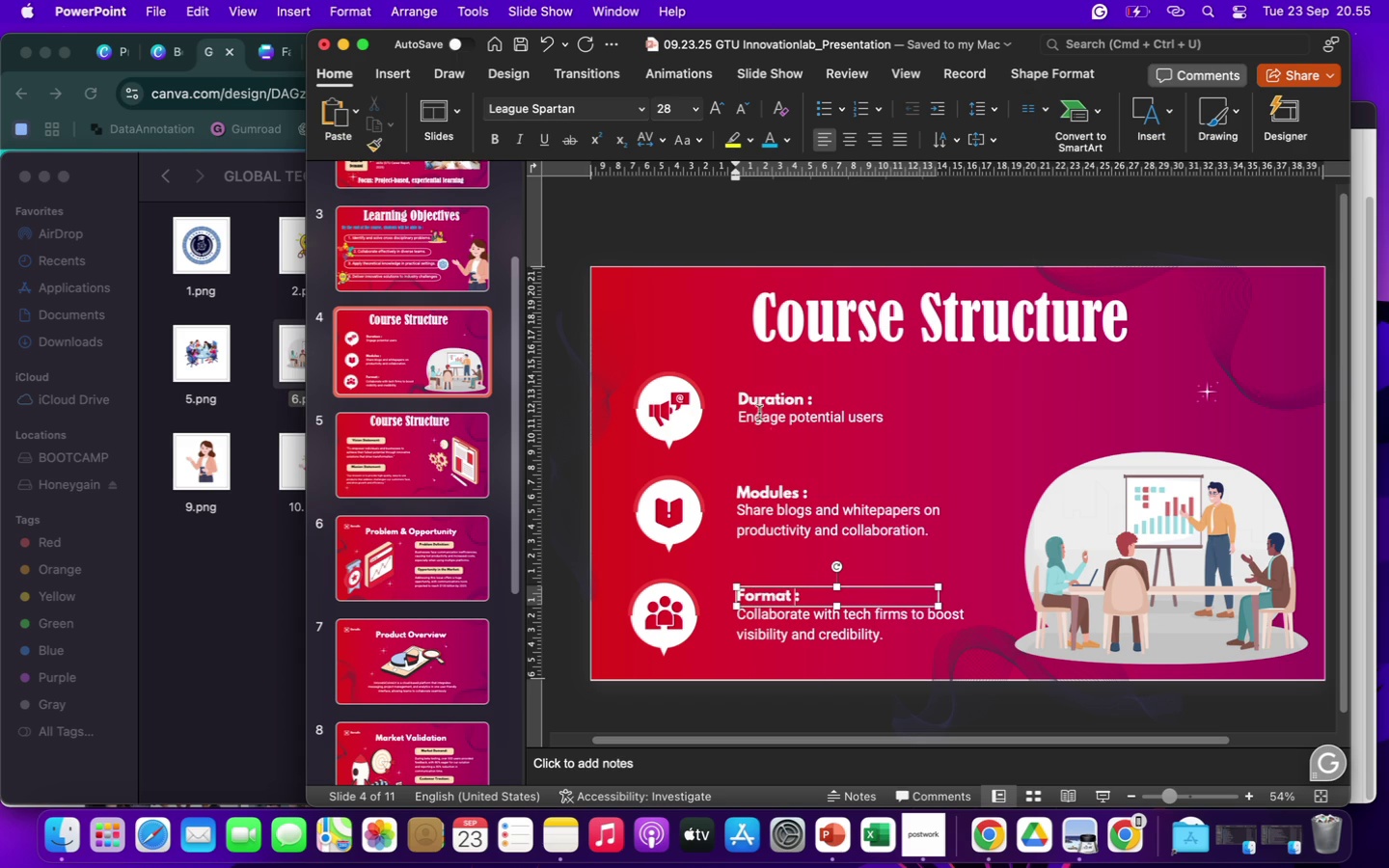 
left_click([745, 418])
 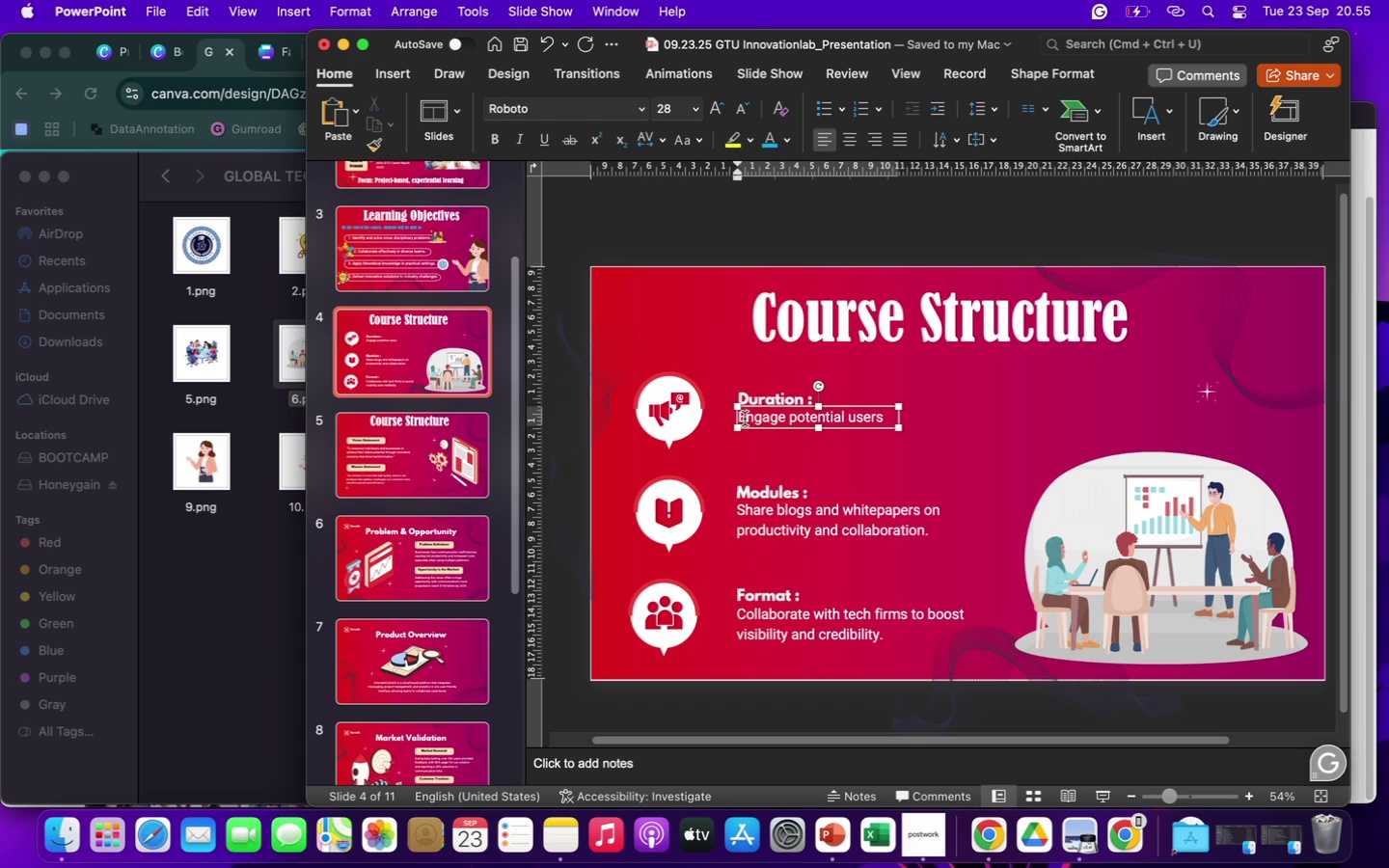 
left_click_drag(start_coordinate=[745, 419], to_coordinate=[871, 420])
 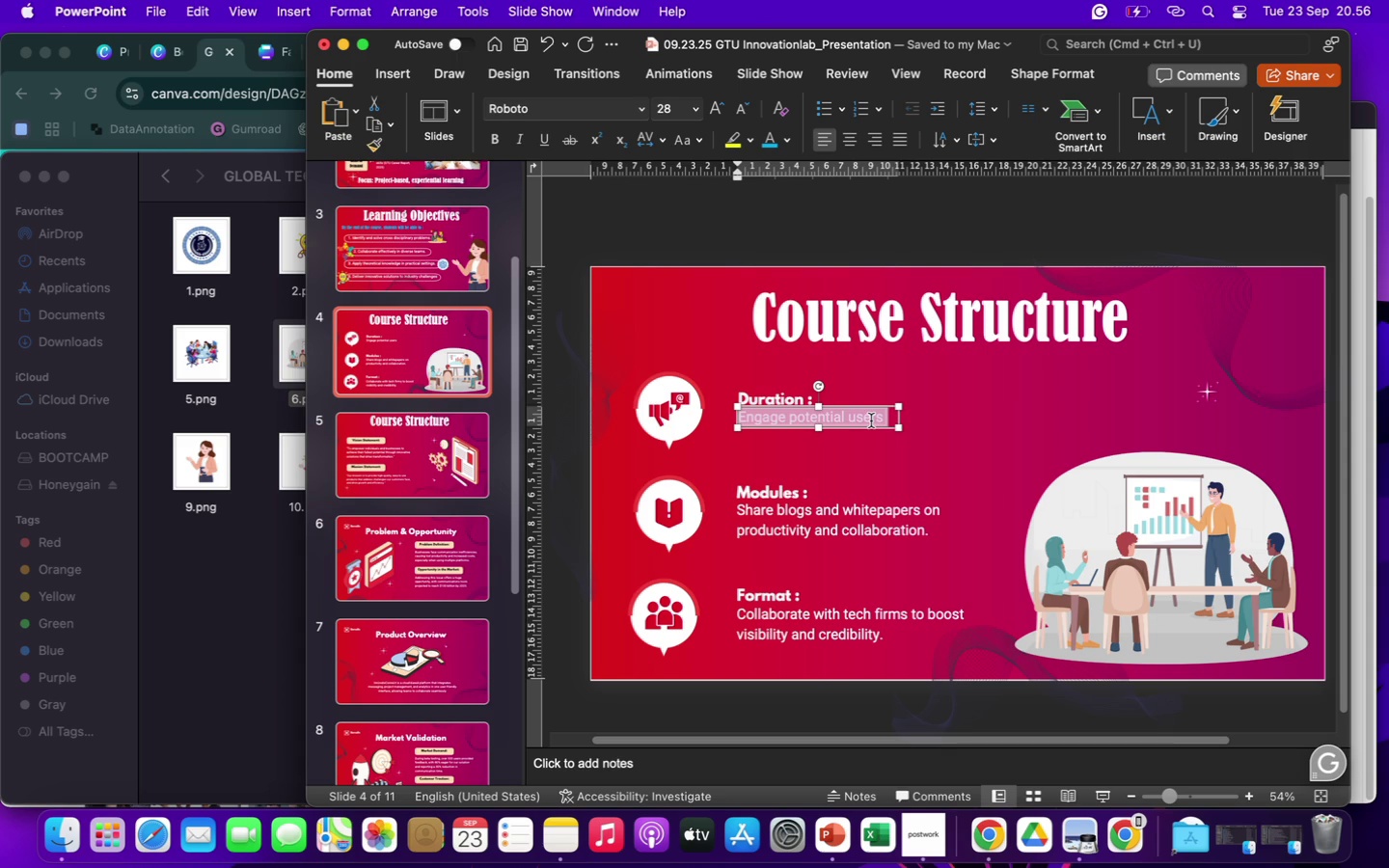 
wait(60.46)
 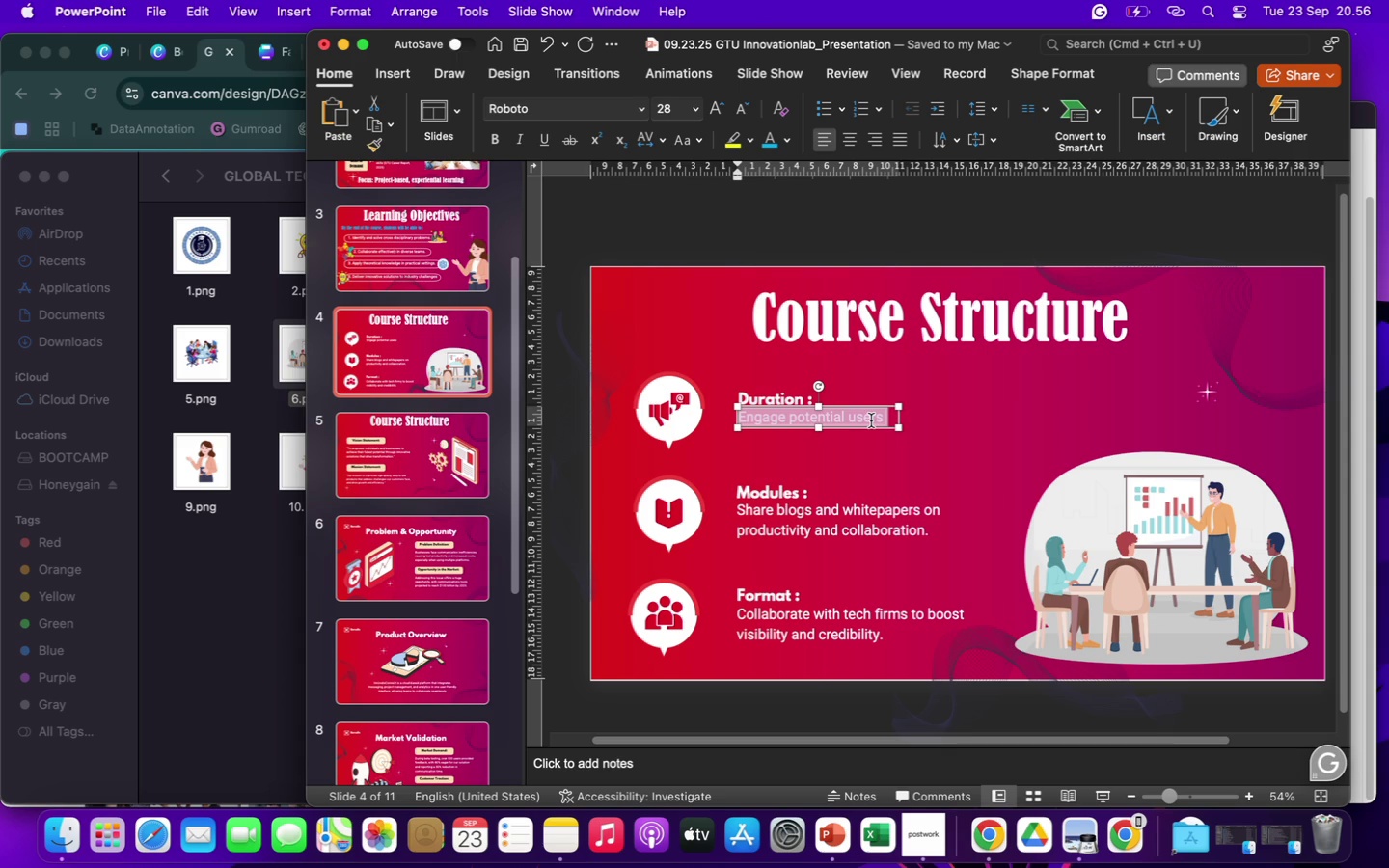 
type(1 Semester ( 14 Week)
 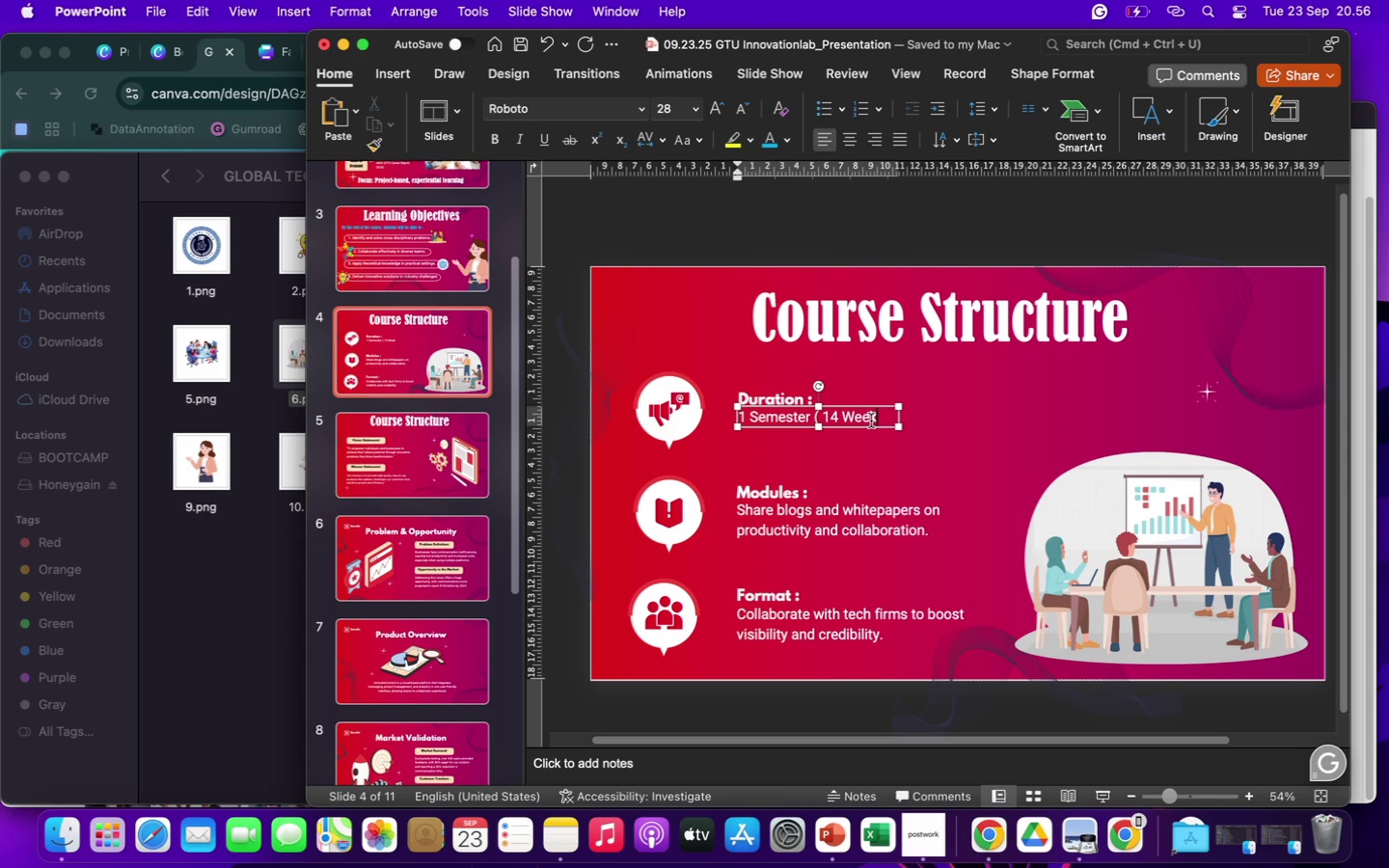 
wait(43.31)
 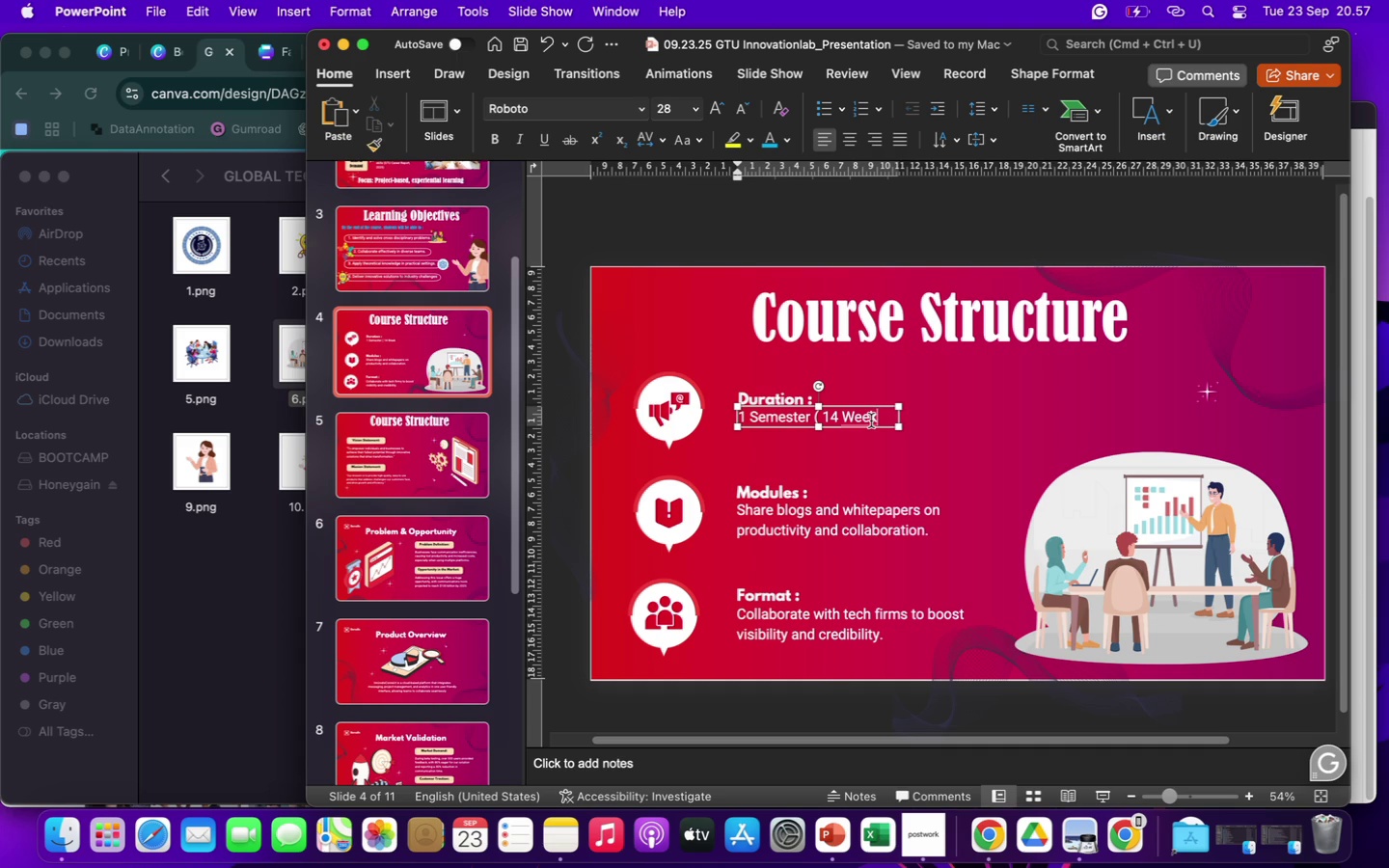 
type(s))
 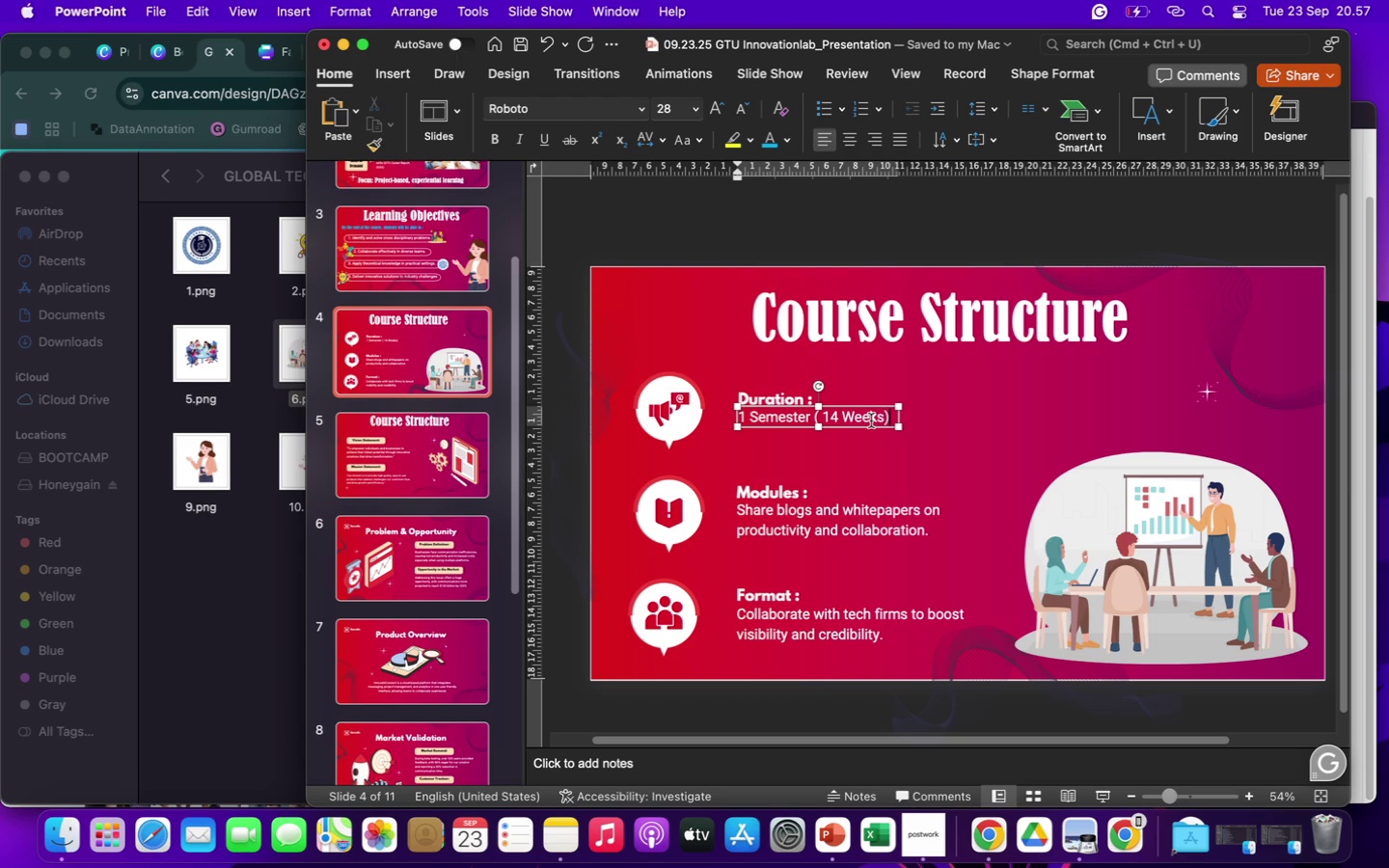 
key(ArrowLeft)
 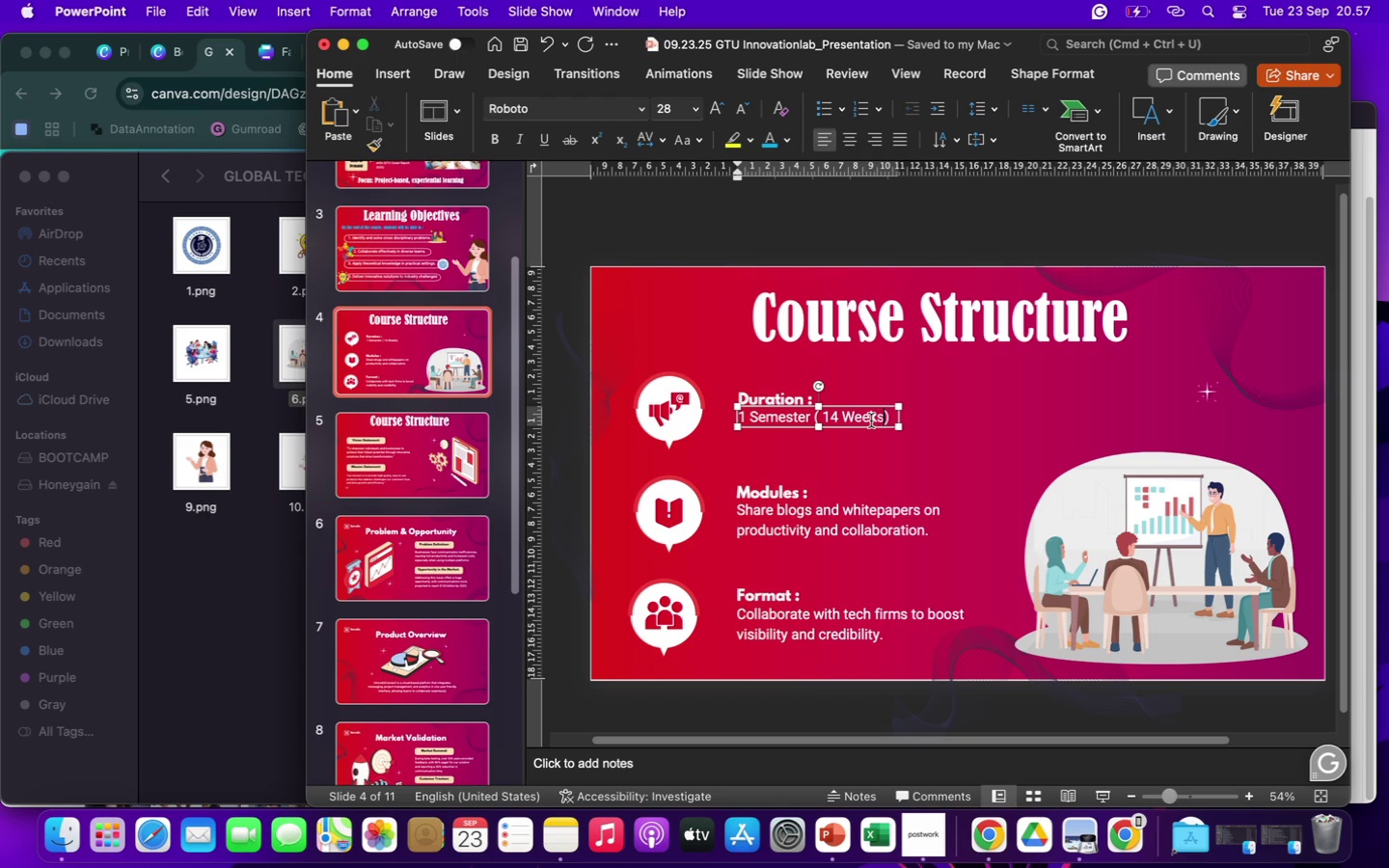 
key(Space)
 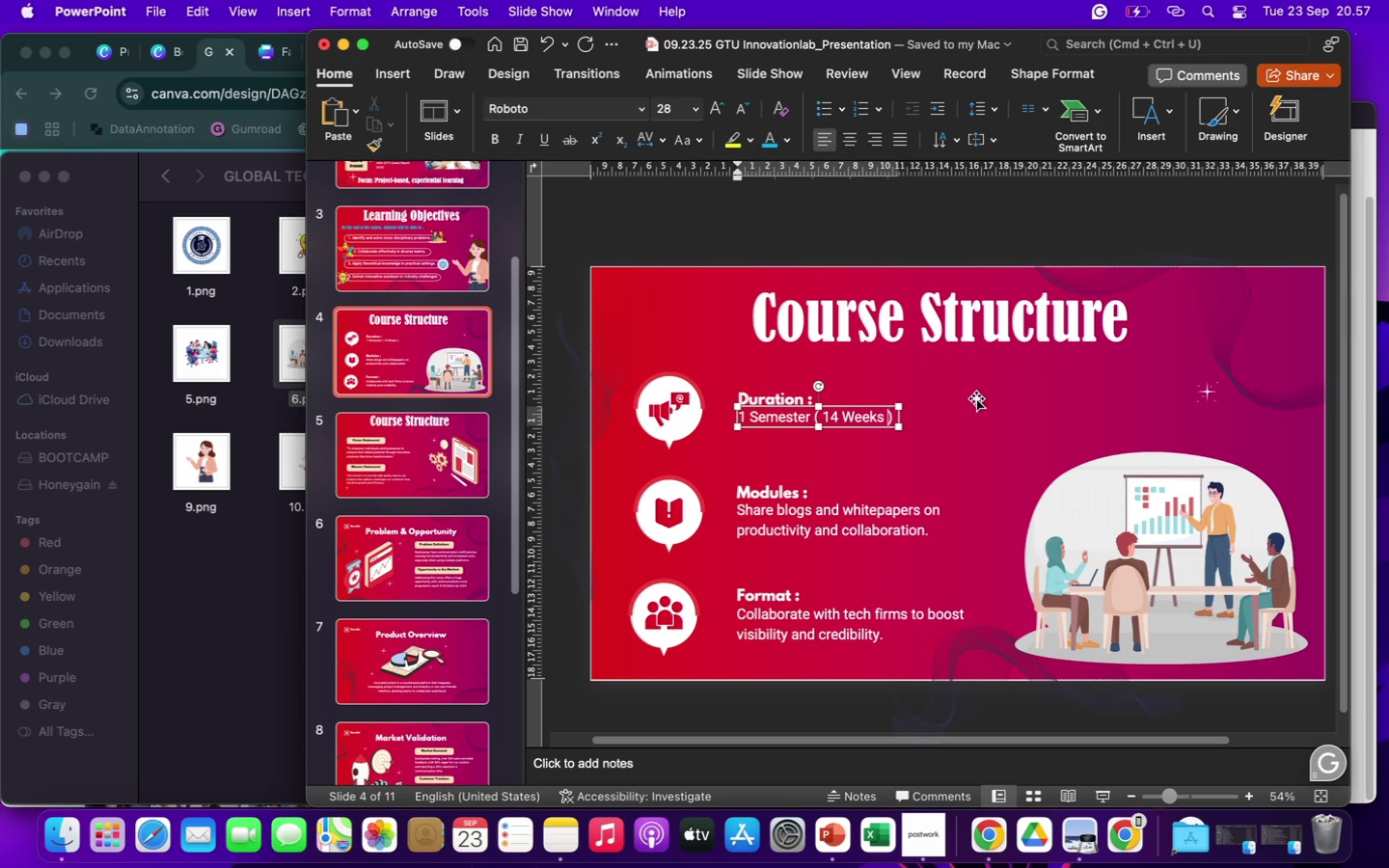 
left_click([974, 410])
 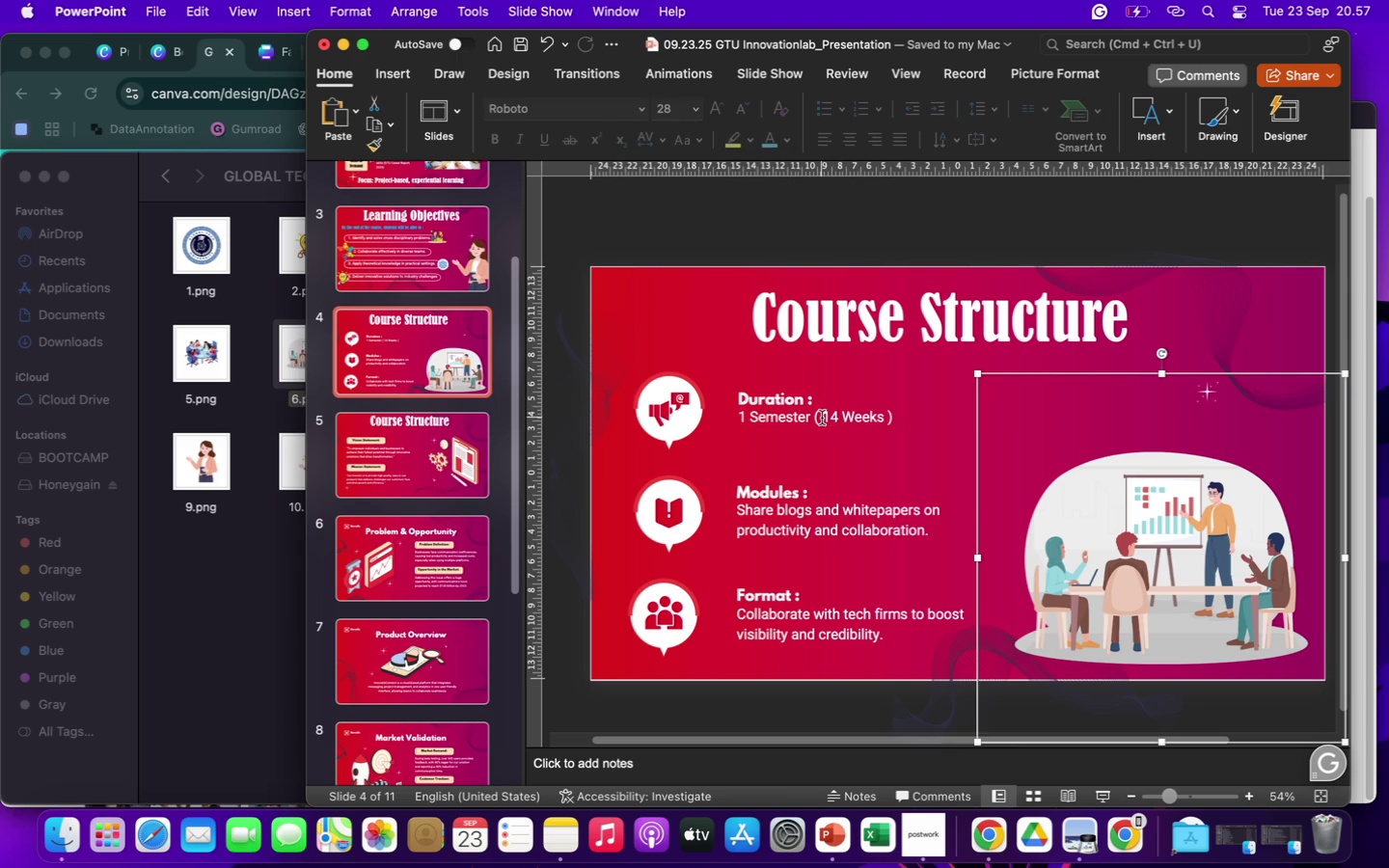 
left_click([825, 421])
 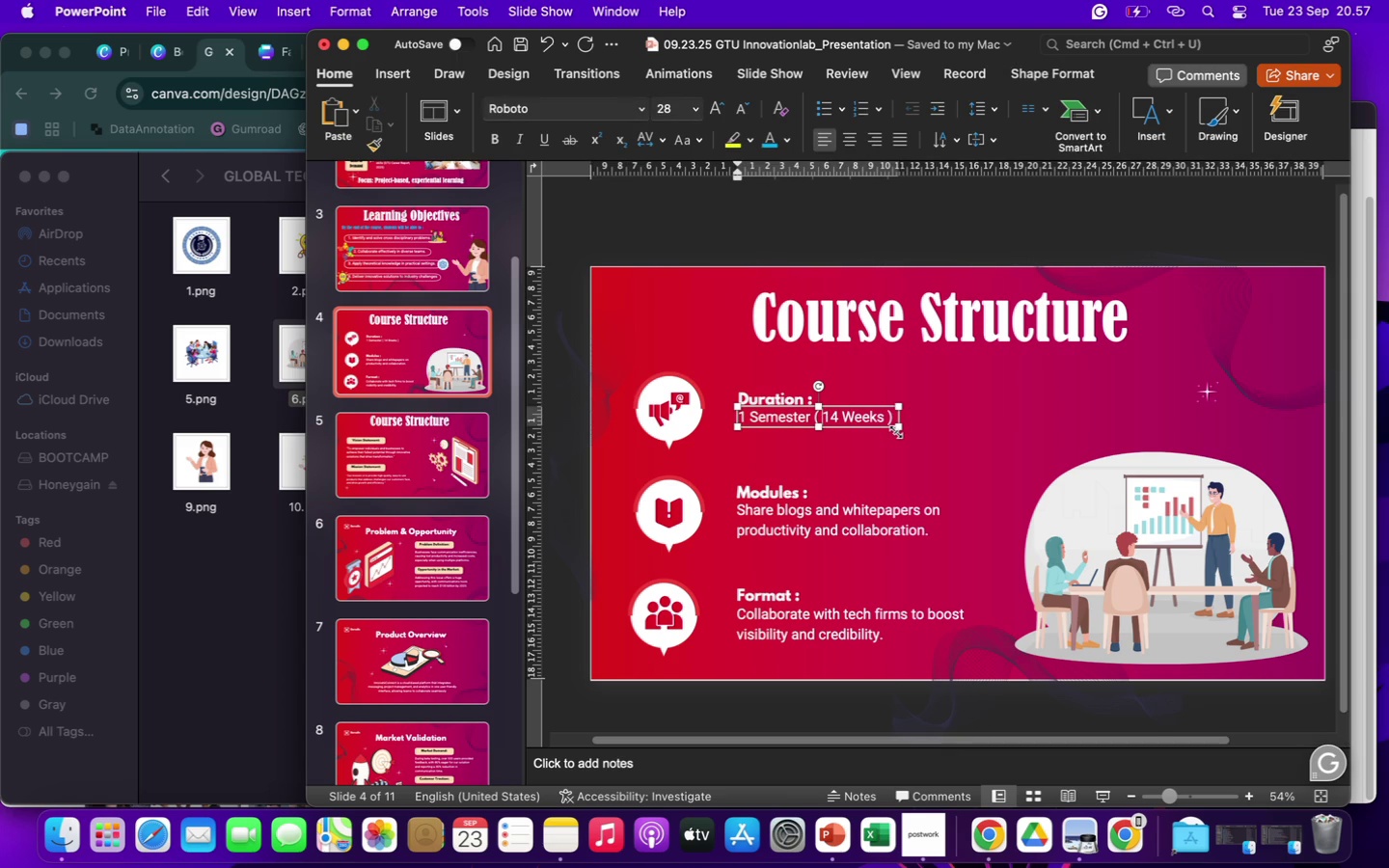 
key(Backspace)
 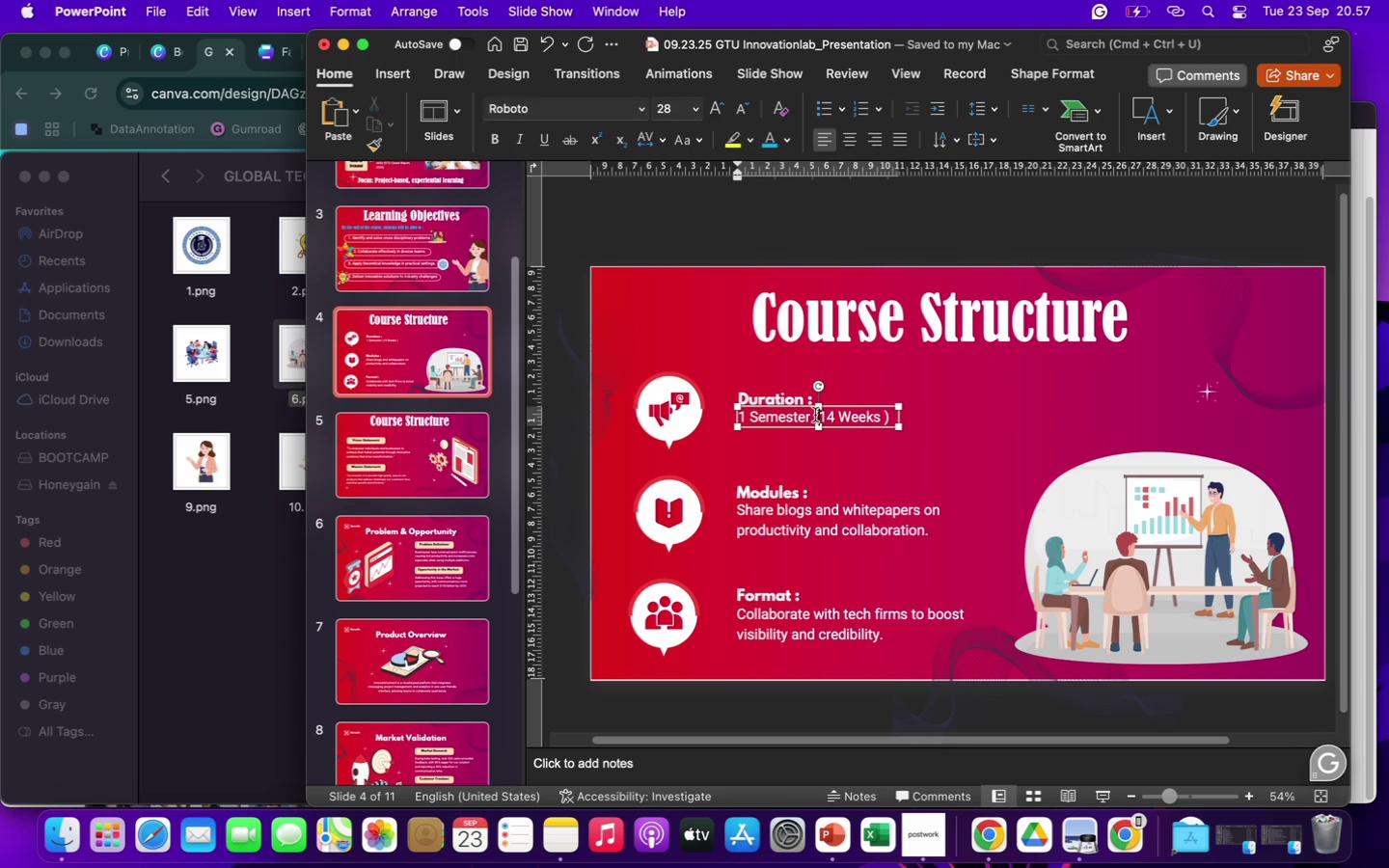 
left_click([815, 414])
 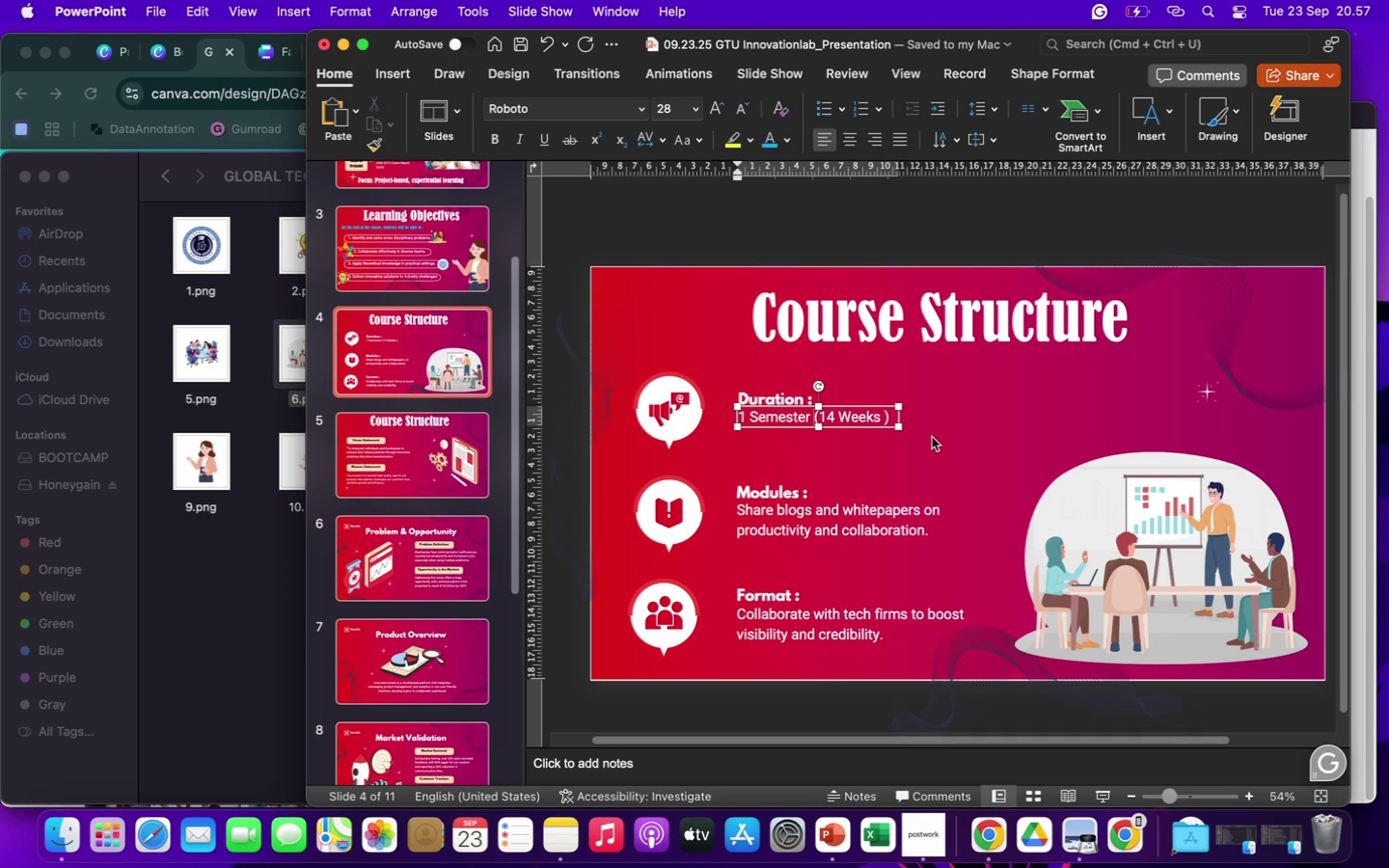 
key(Space)
 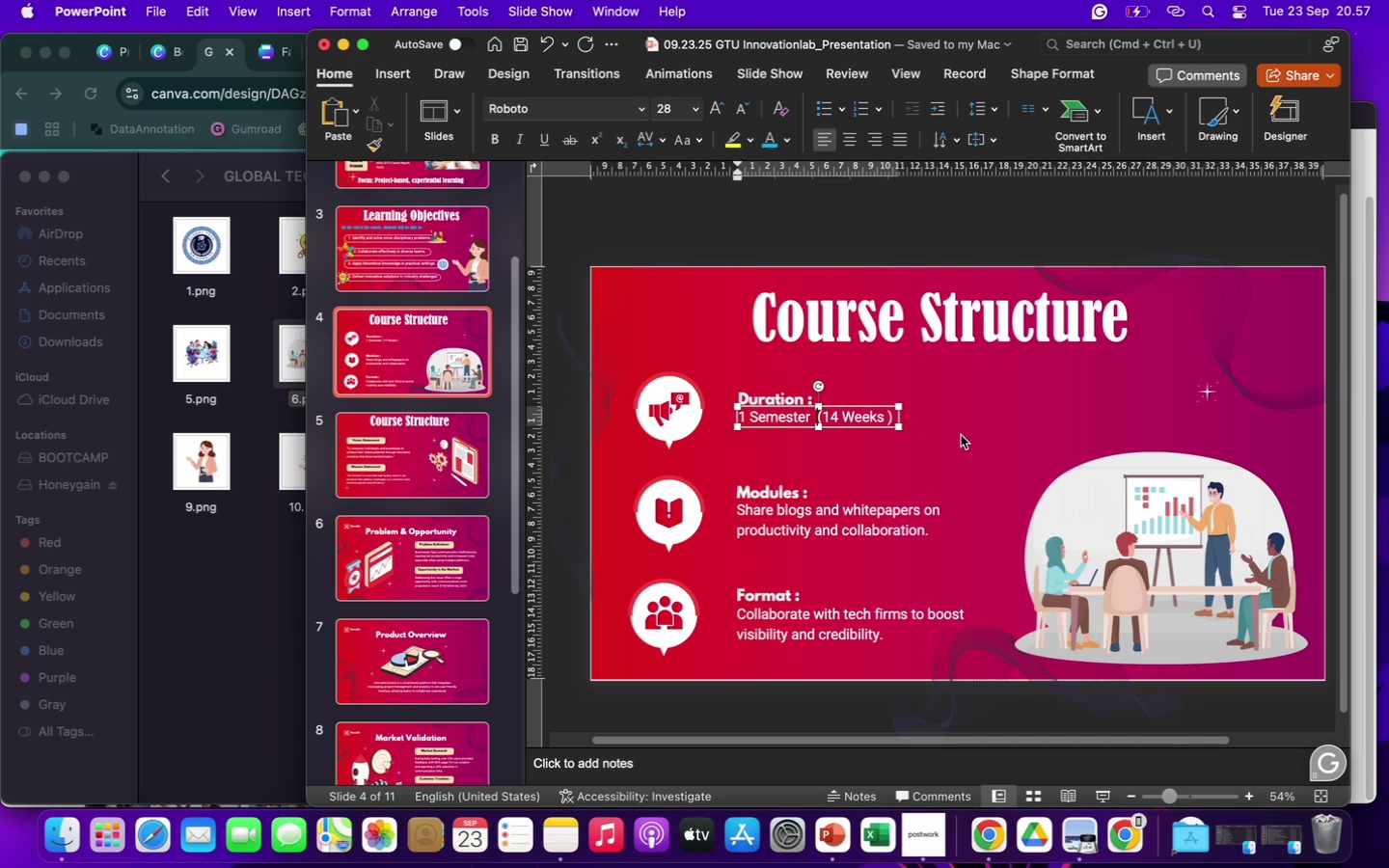 
left_click([962, 435])
 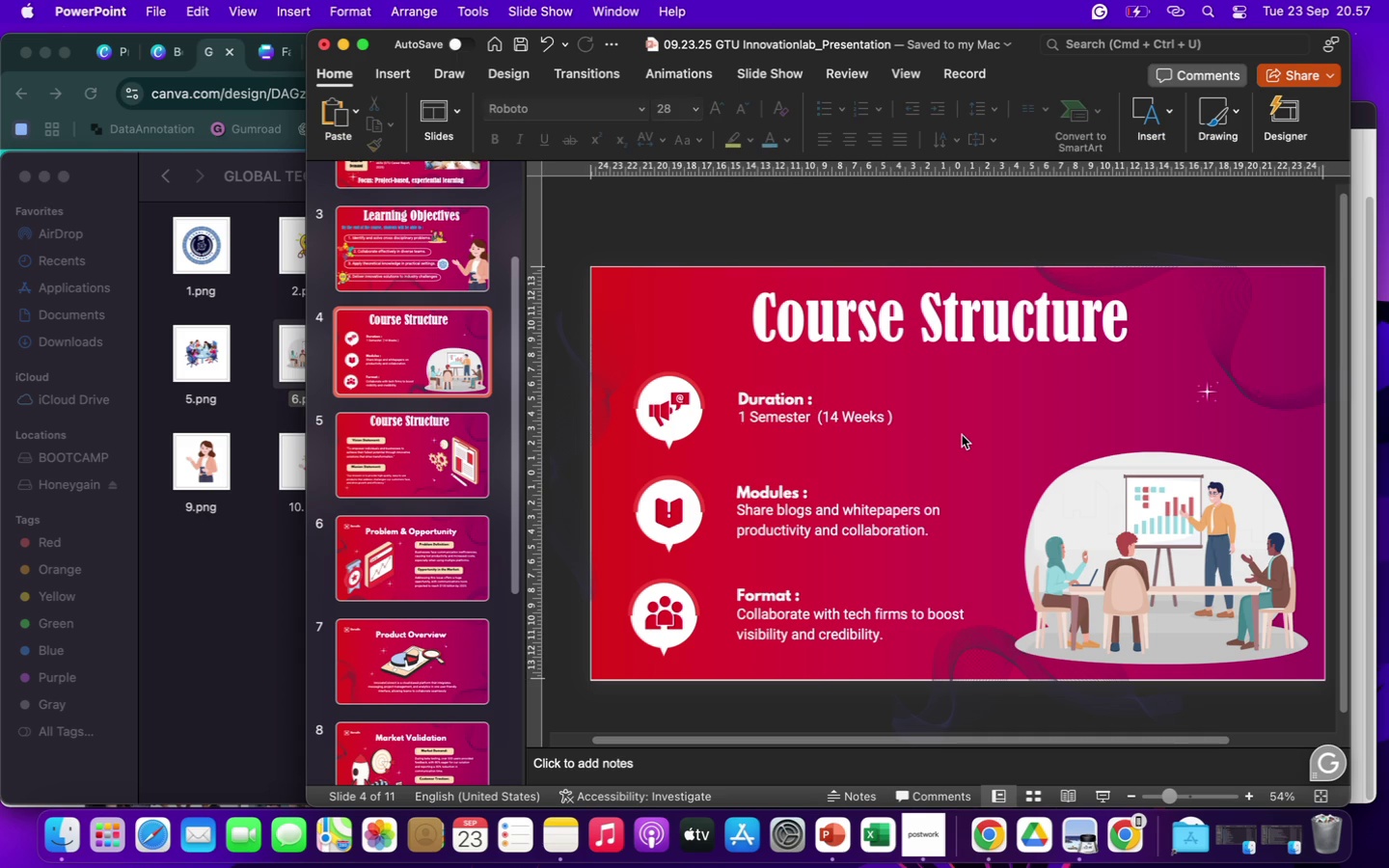 
wait(6.16)
 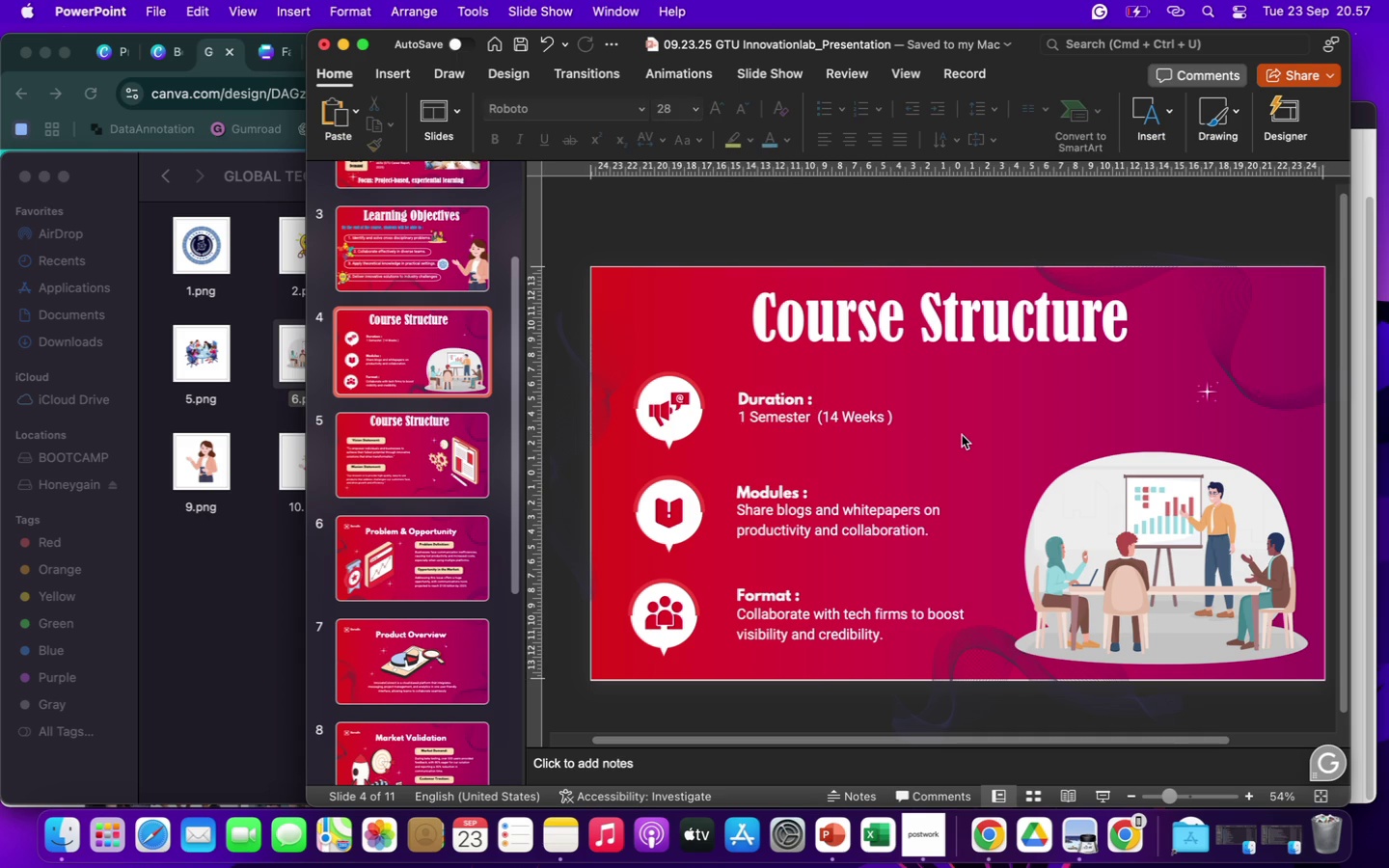 
left_click([885, 419])
 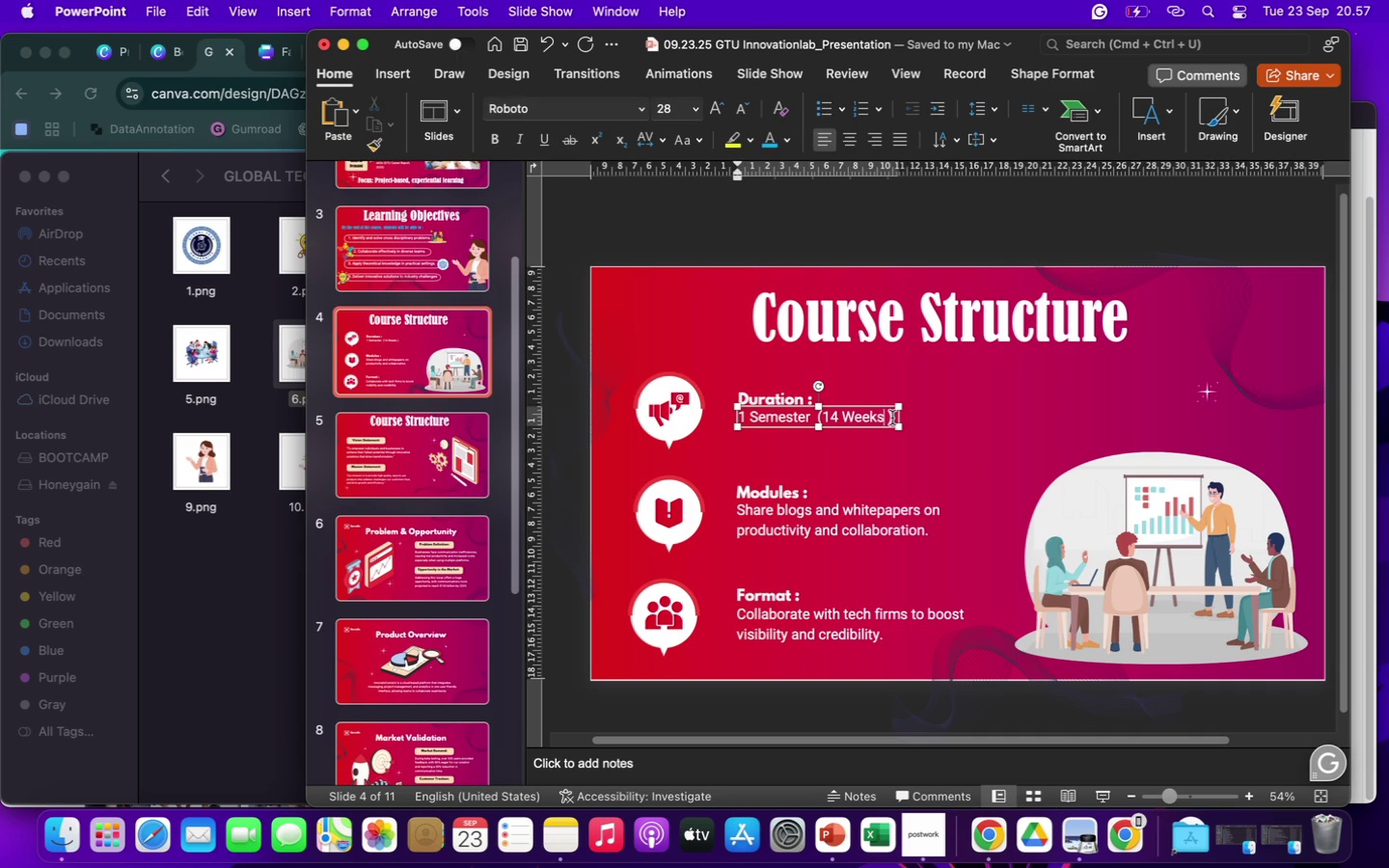 
key(ArrowRight)
 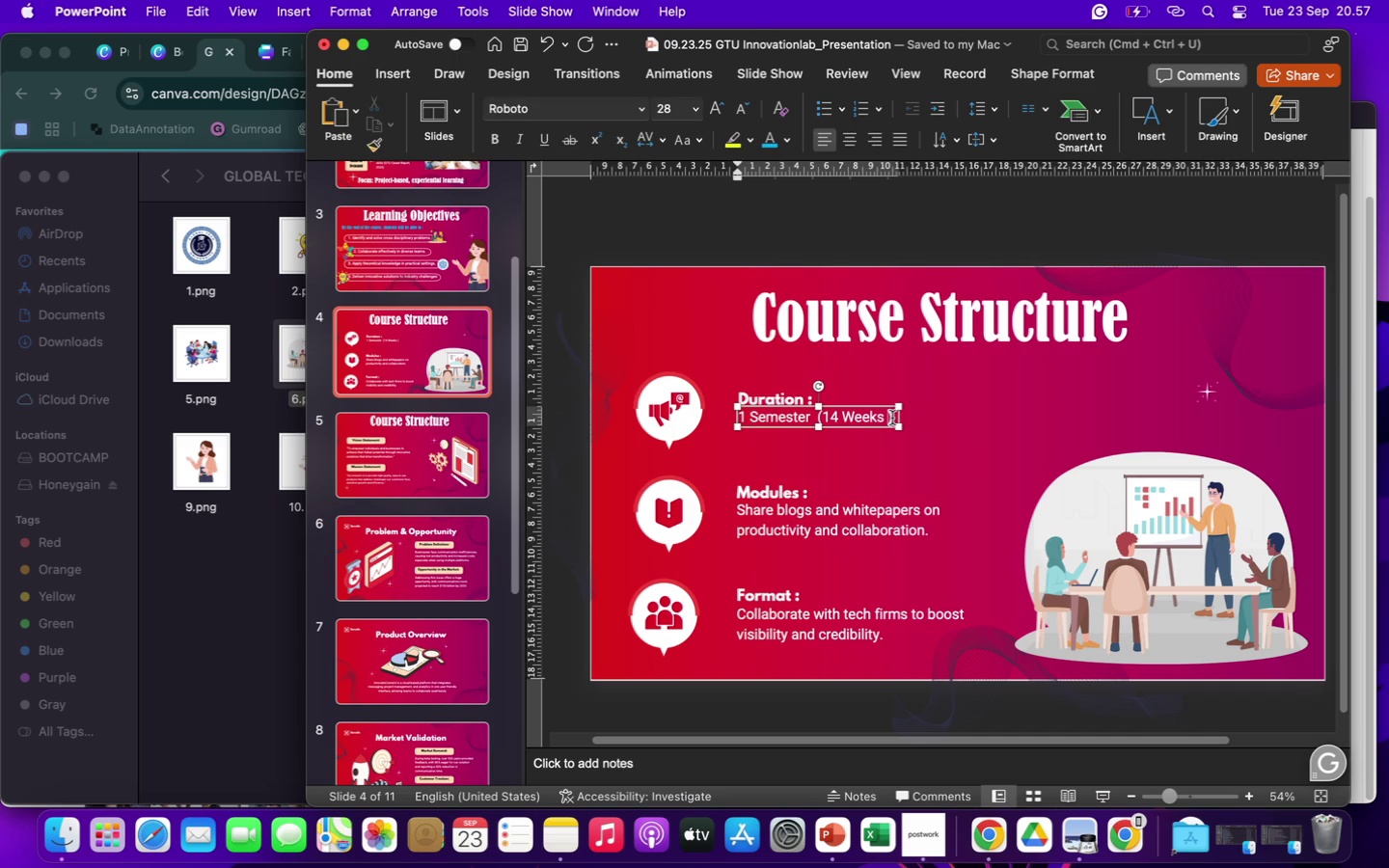 
key(Backspace)
 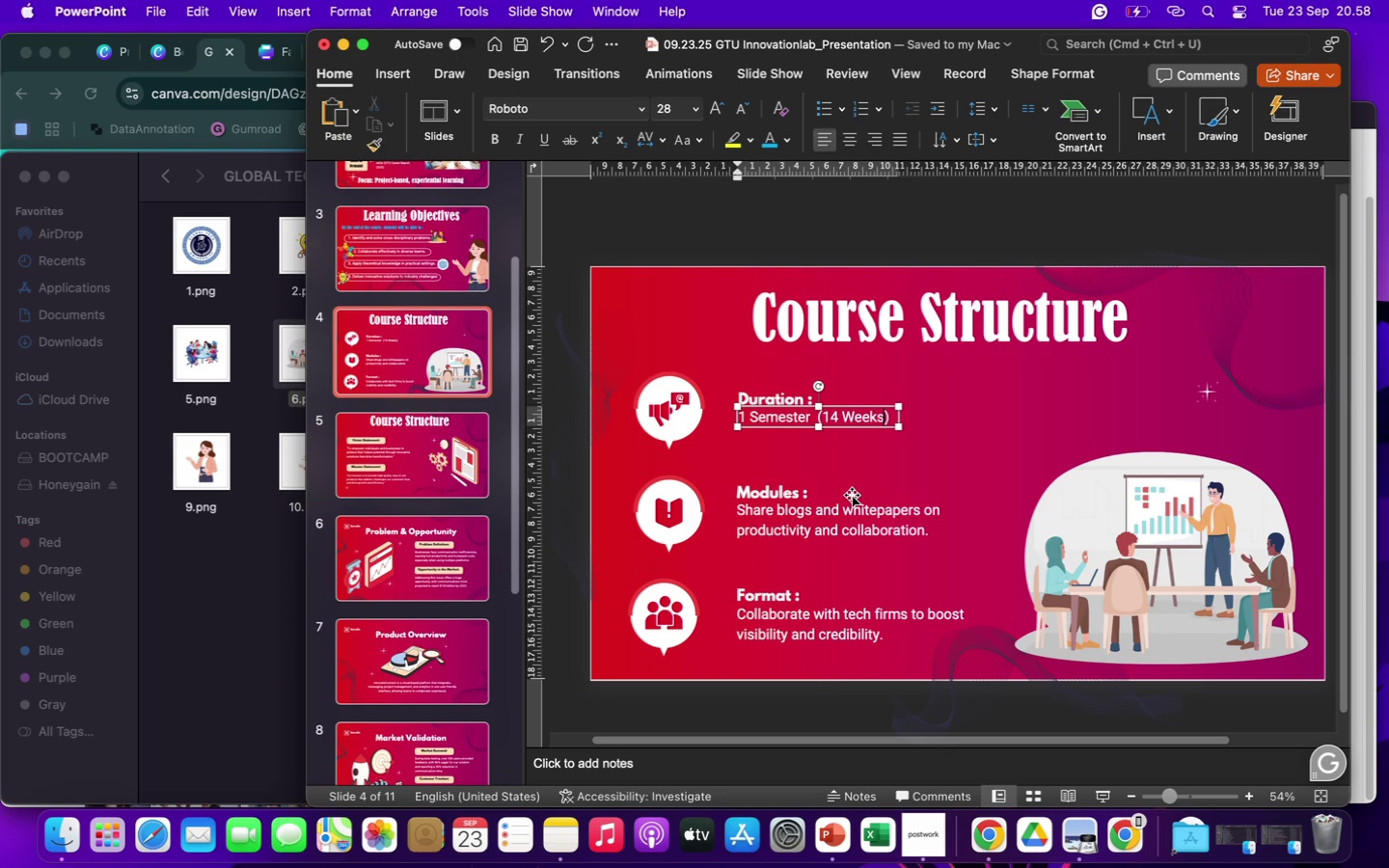 
wait(32.39)
 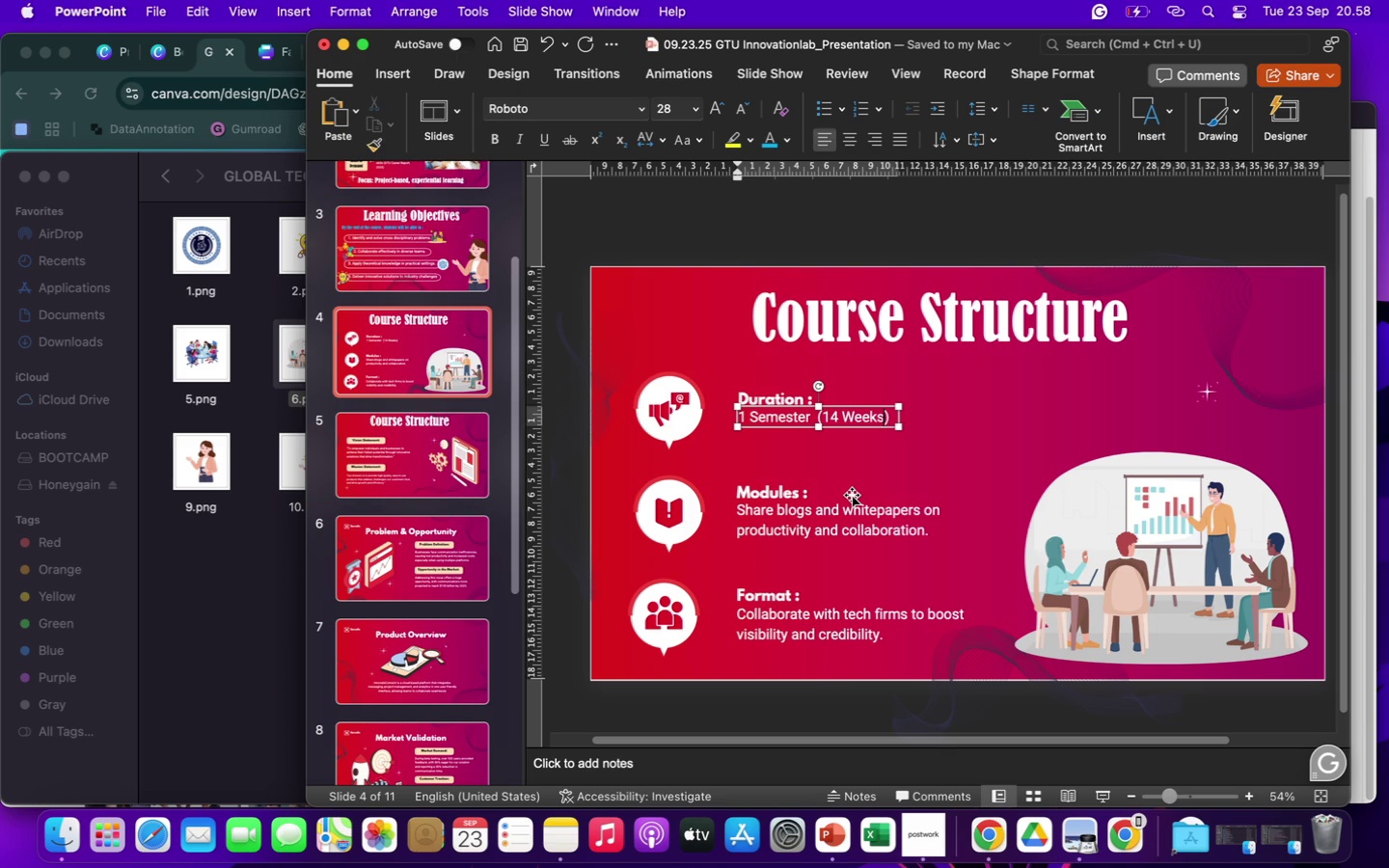 
left_click_drag(start_coordinate=[741, 512], to_coordinate=[944, 534])
 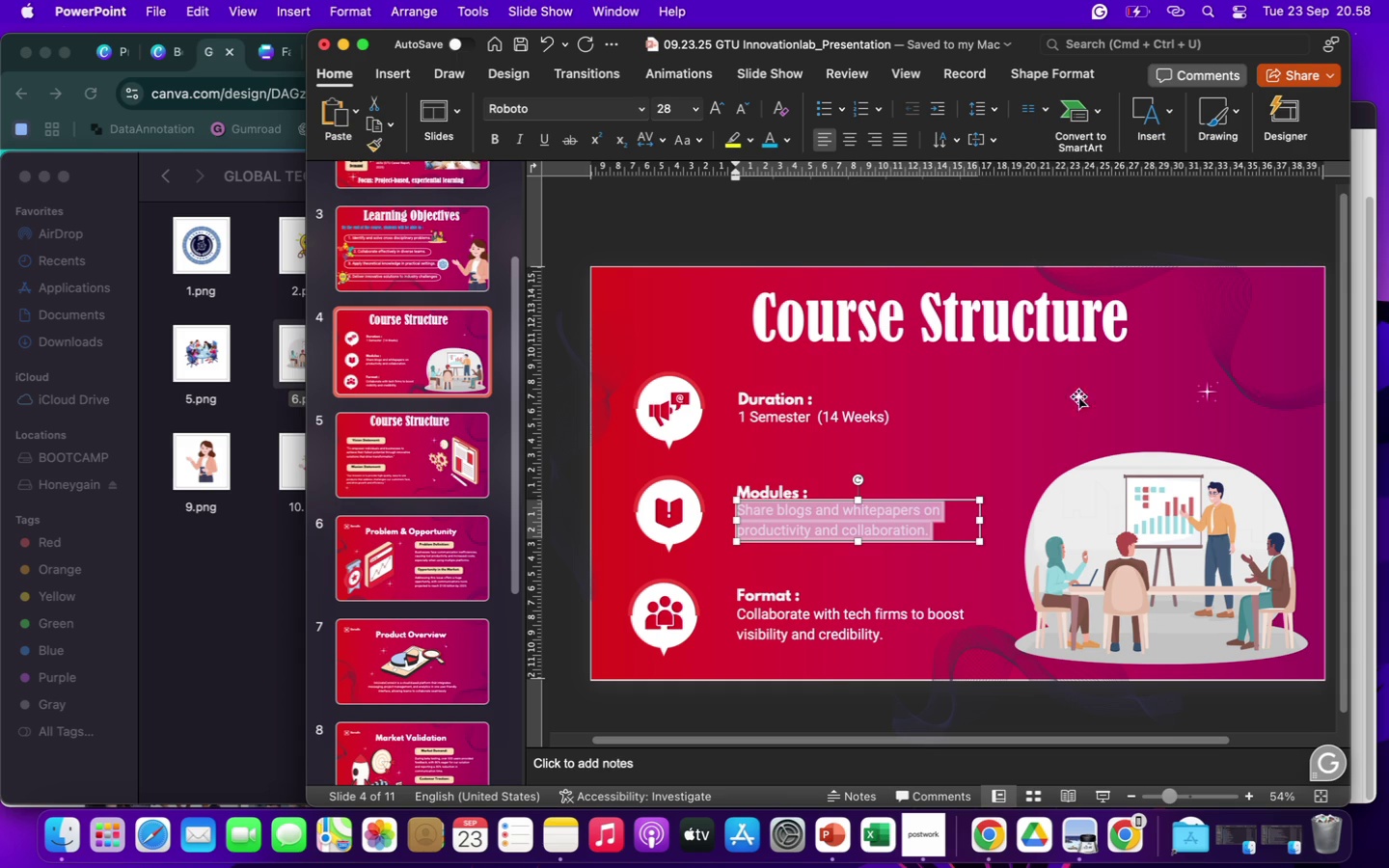 
wait(6.13)
 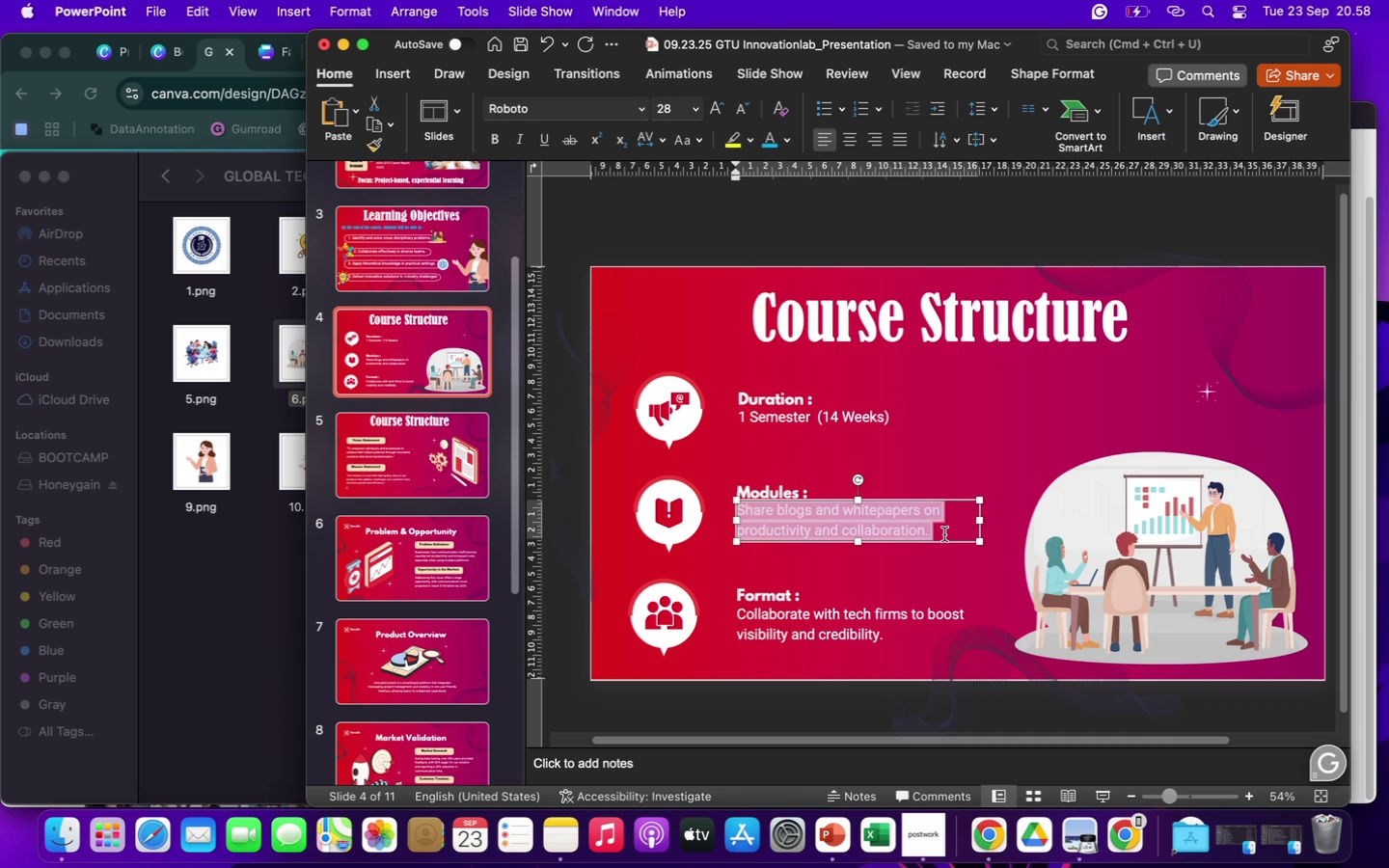 
left_click([824, 111])
 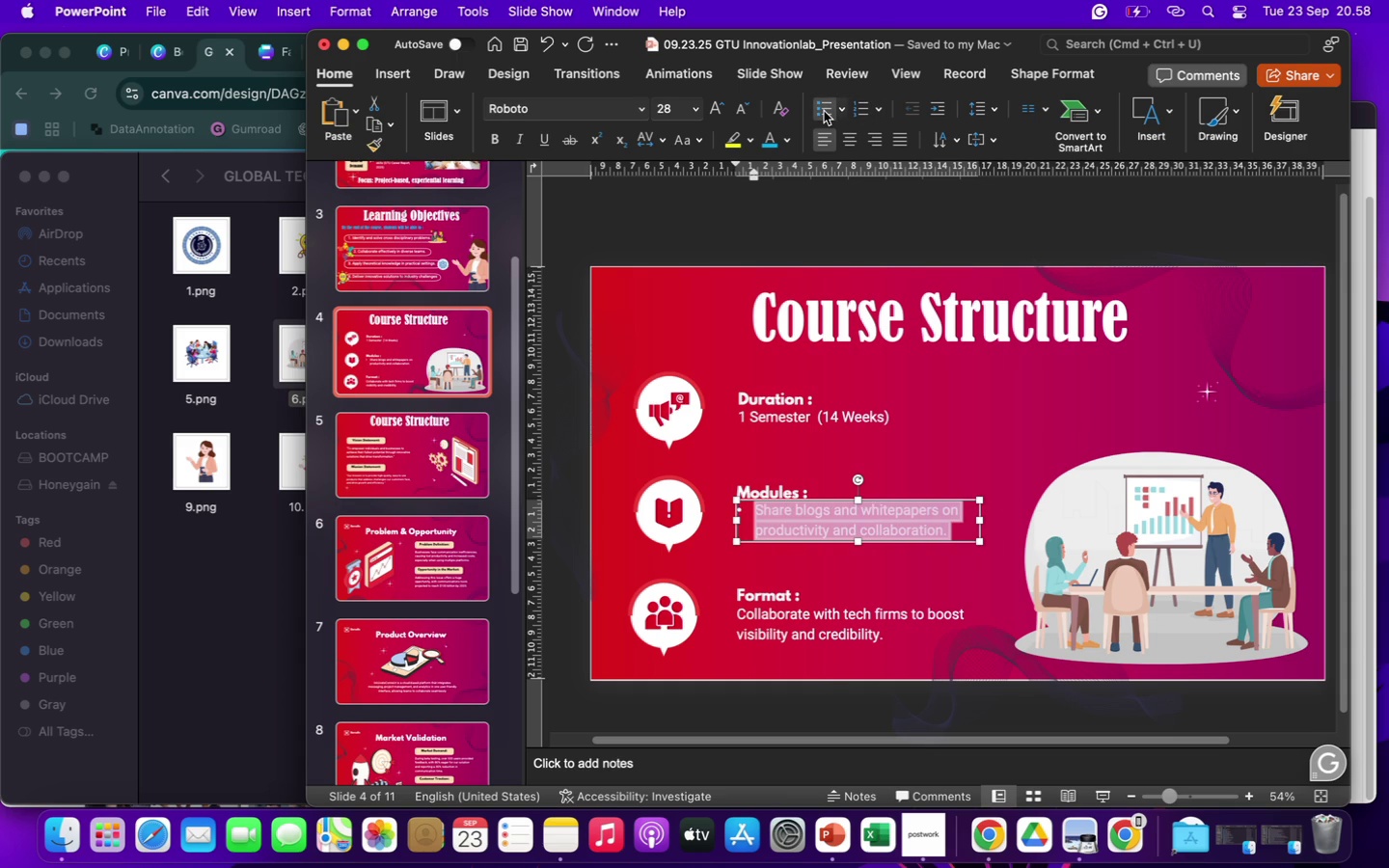 
type(Mo)
 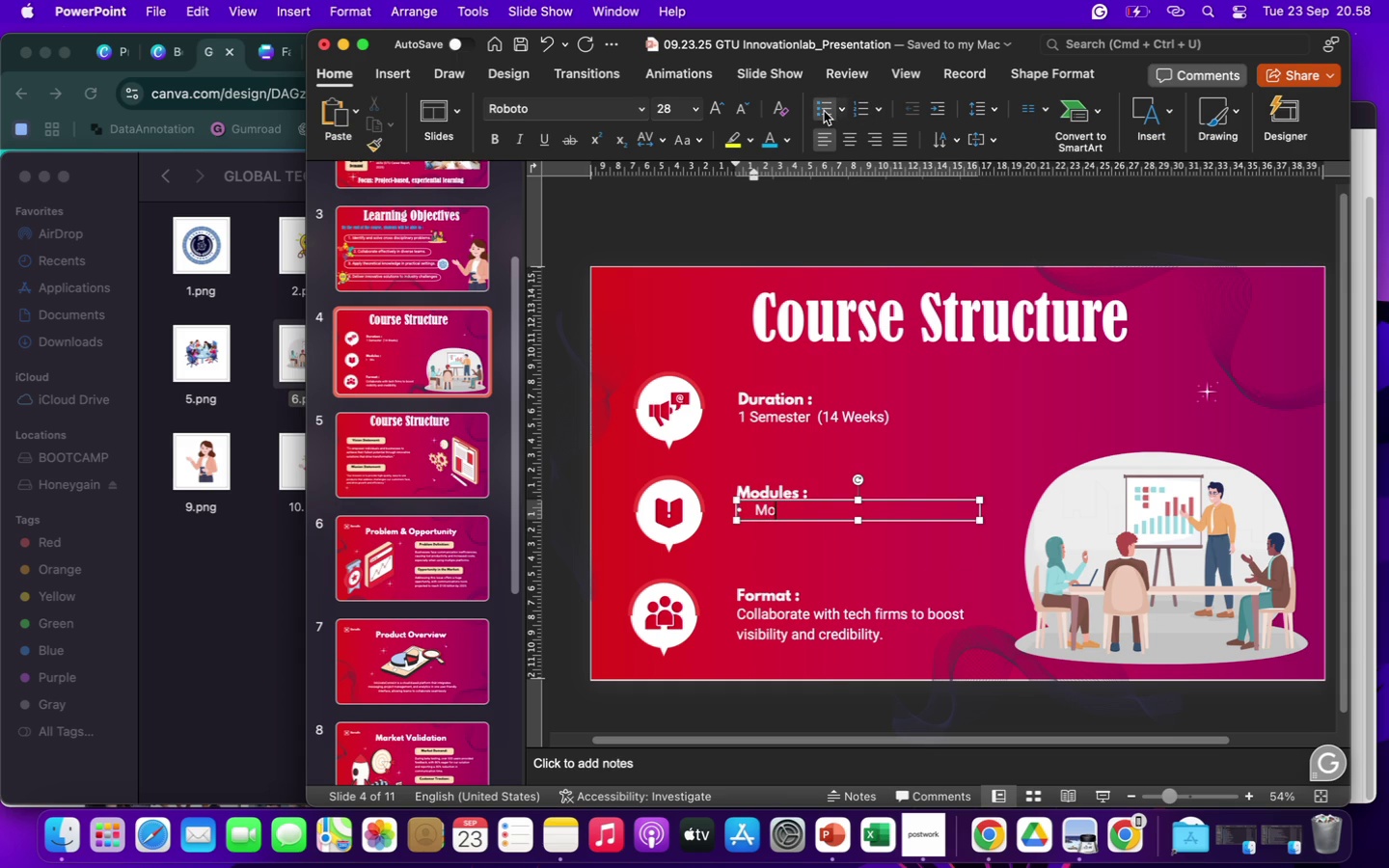 
type(dule 1 : mix)
key(Backspace)
key(Backspace)
key(Backspace)
type(Foundations of Interdi)
 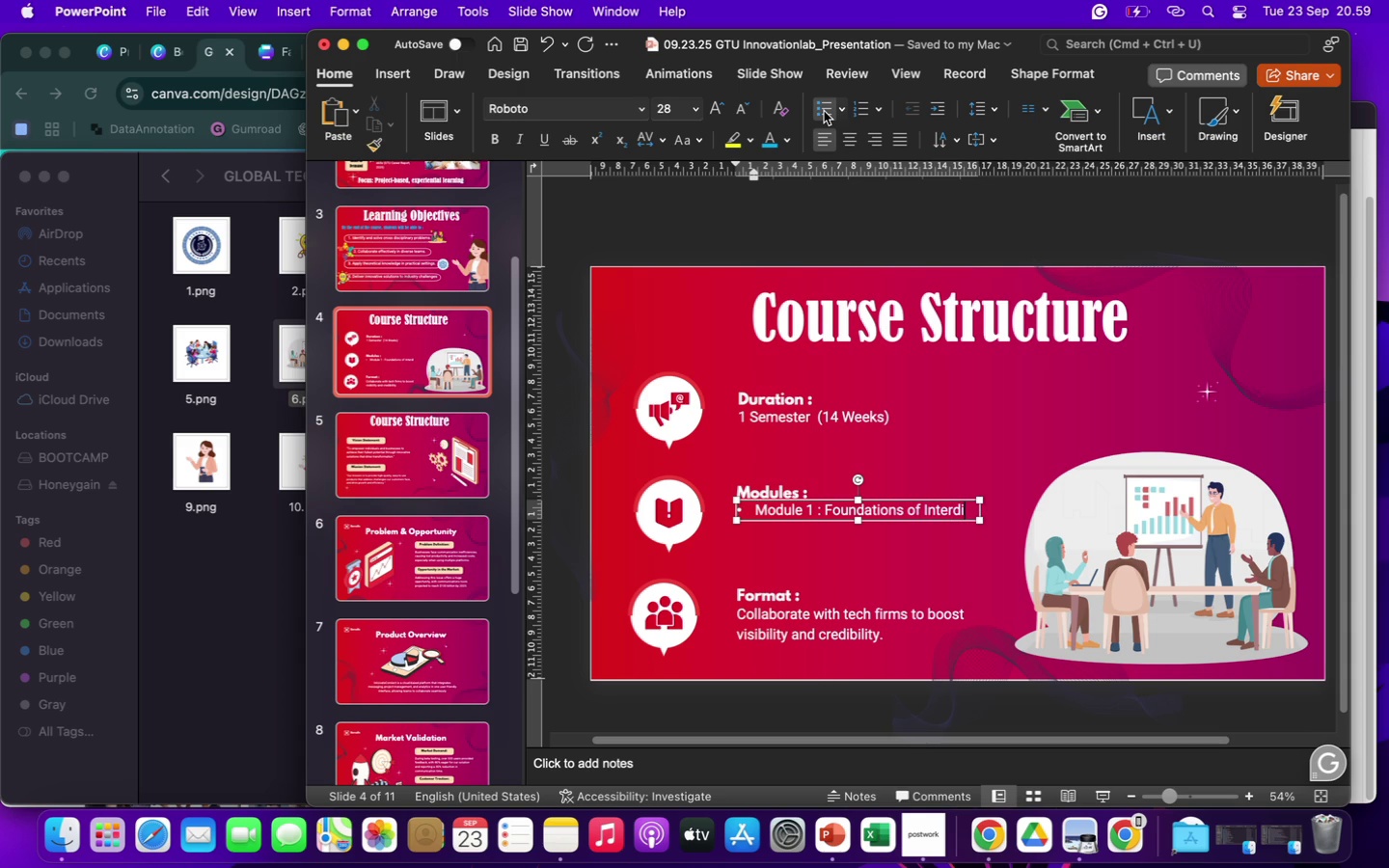 
wait(8.16)
 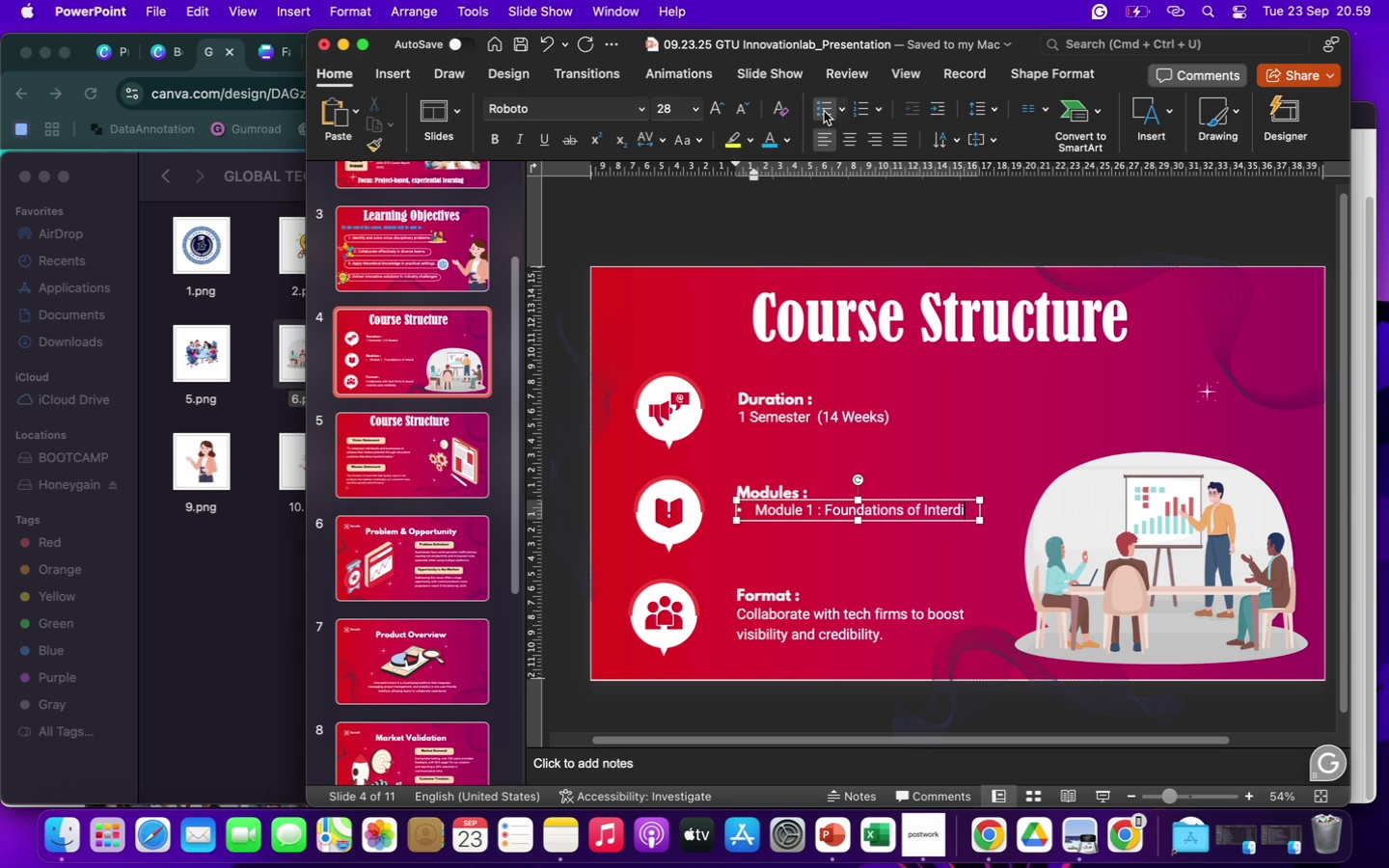 
type(sciplinary Work)
 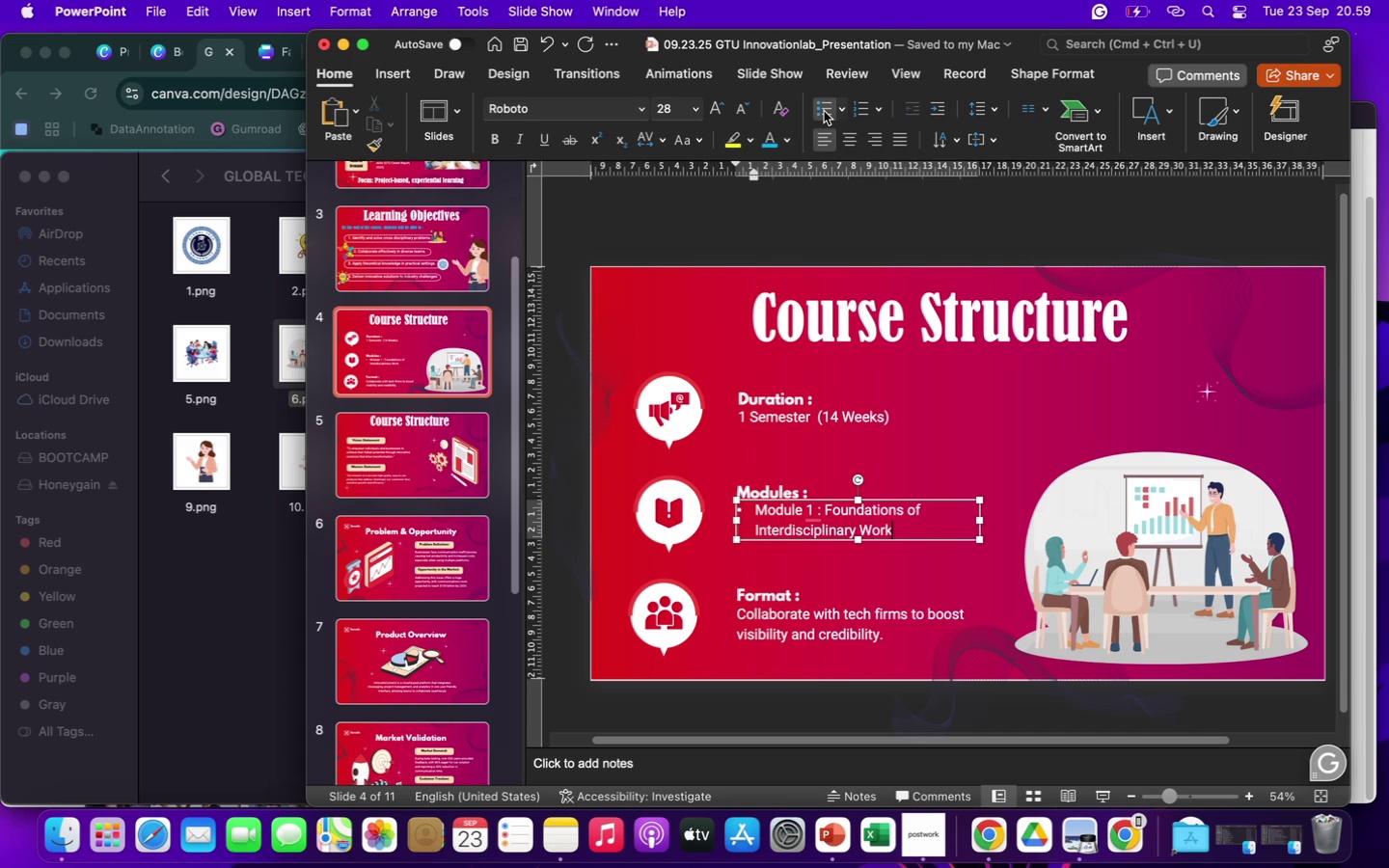 
key(Enter)
 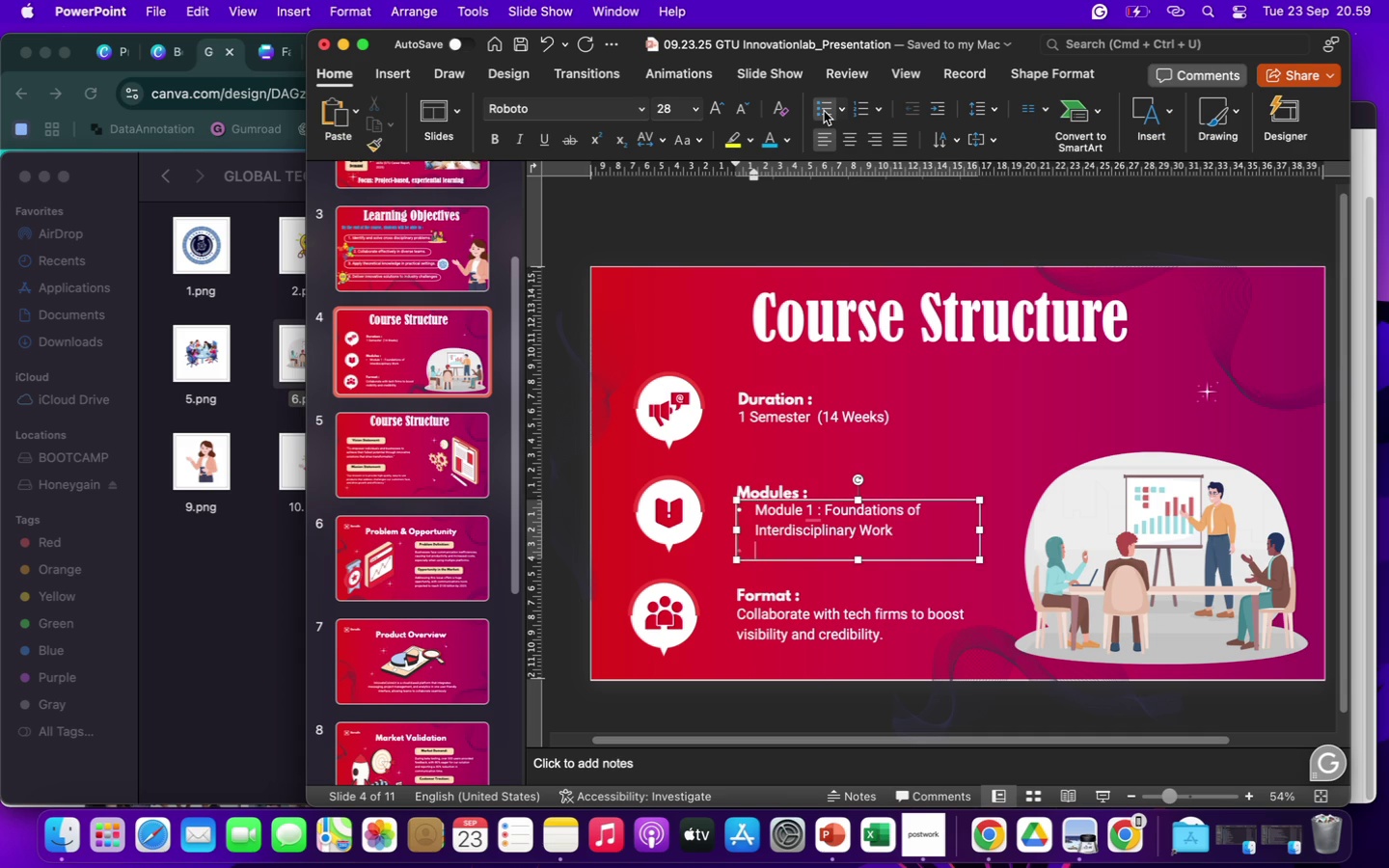 
type(Module 2 : Design Thinking & Prototyping)
 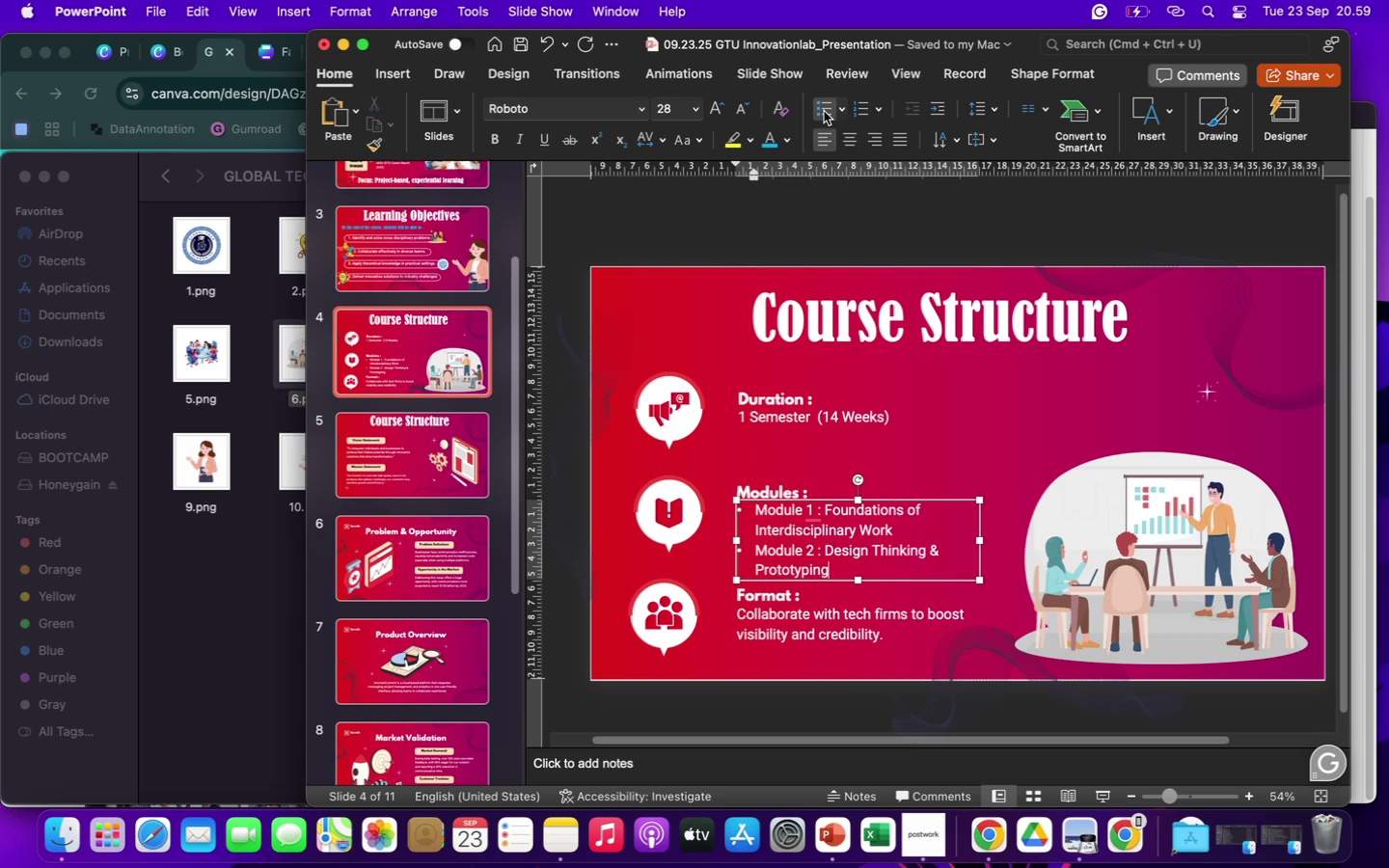 
wait(7.26)
 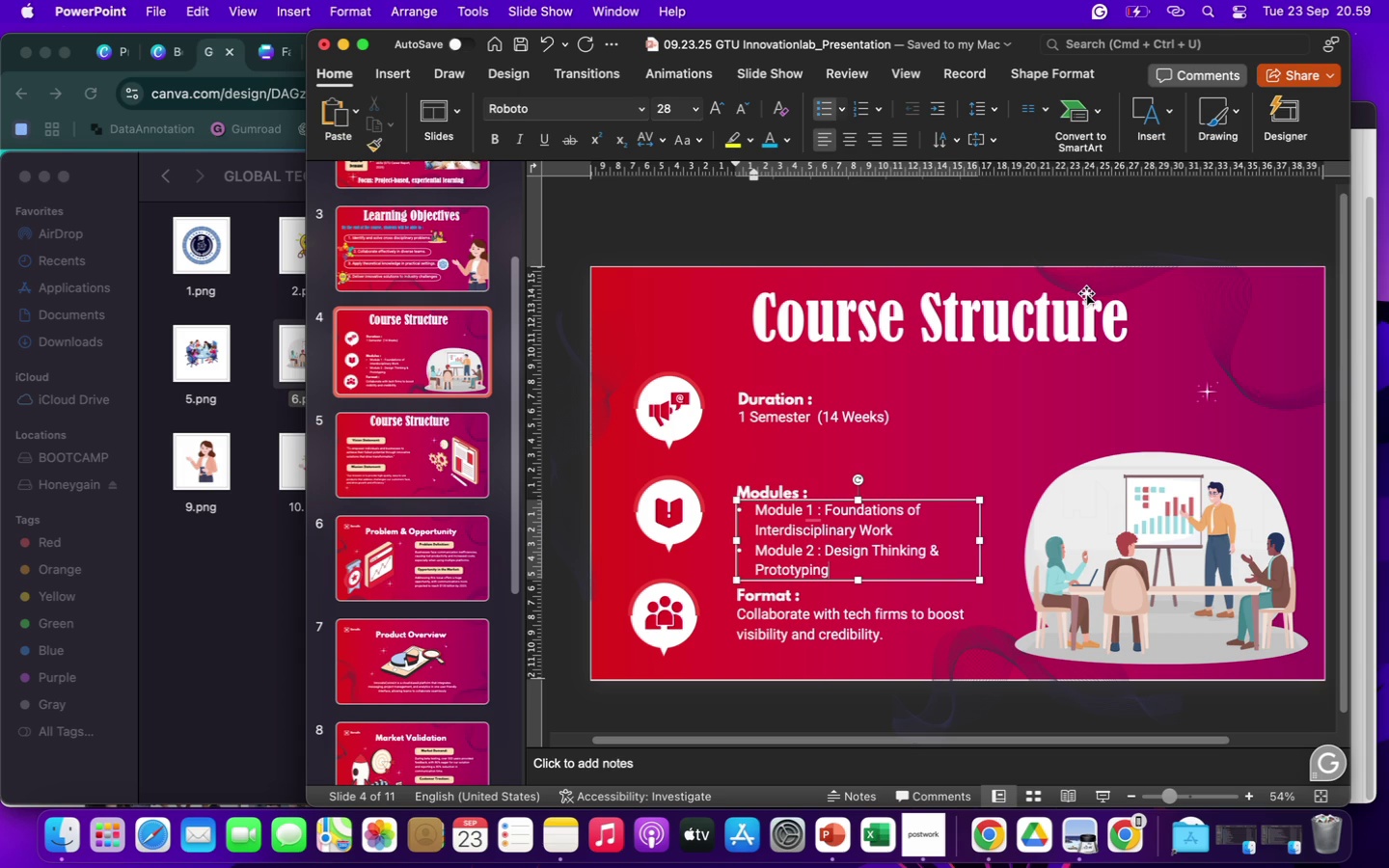 
left_click_drag(start_coordinate=[978, 539], to_coordinate=[1030, 549])
 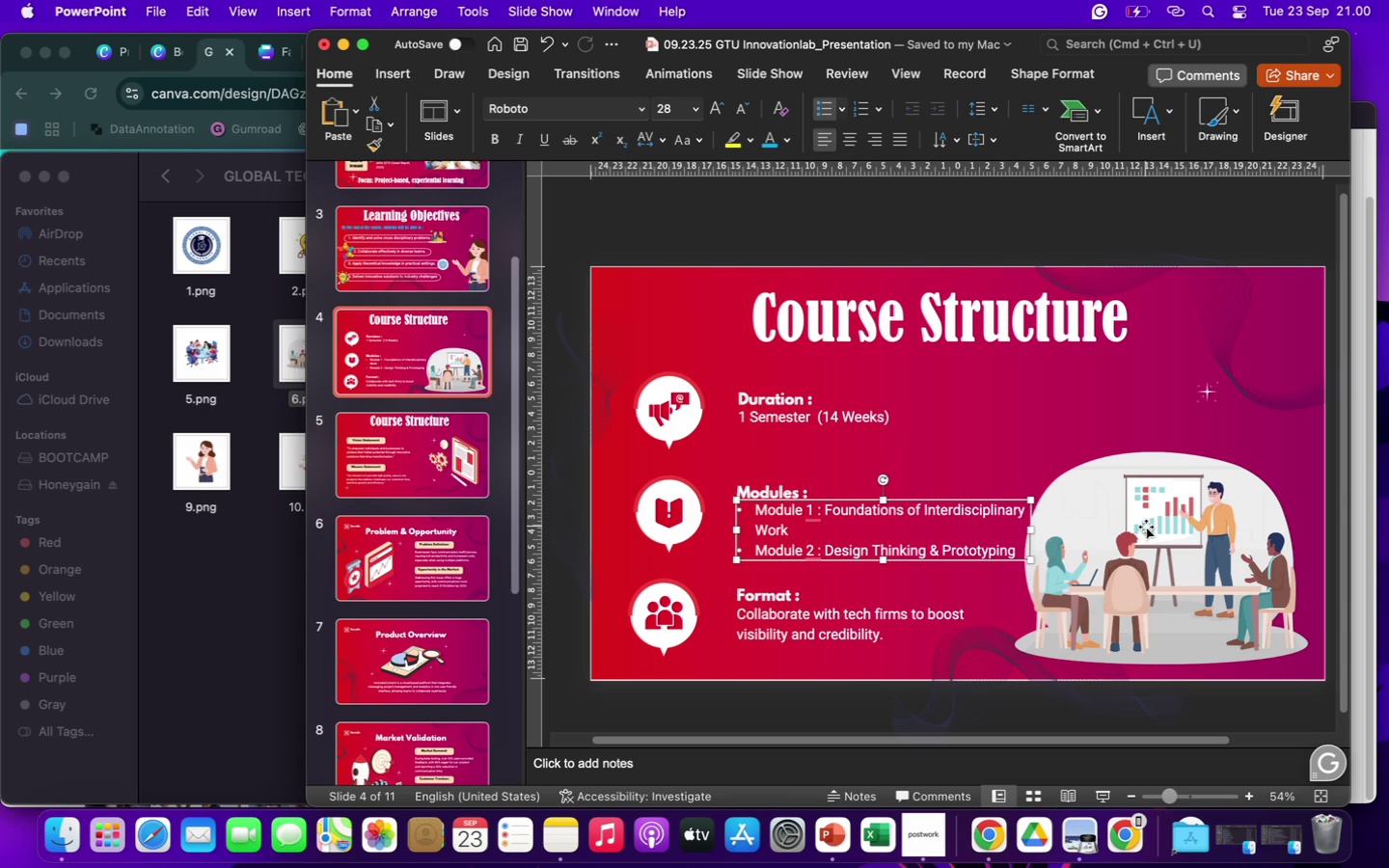 
left_click([1146, 527])
 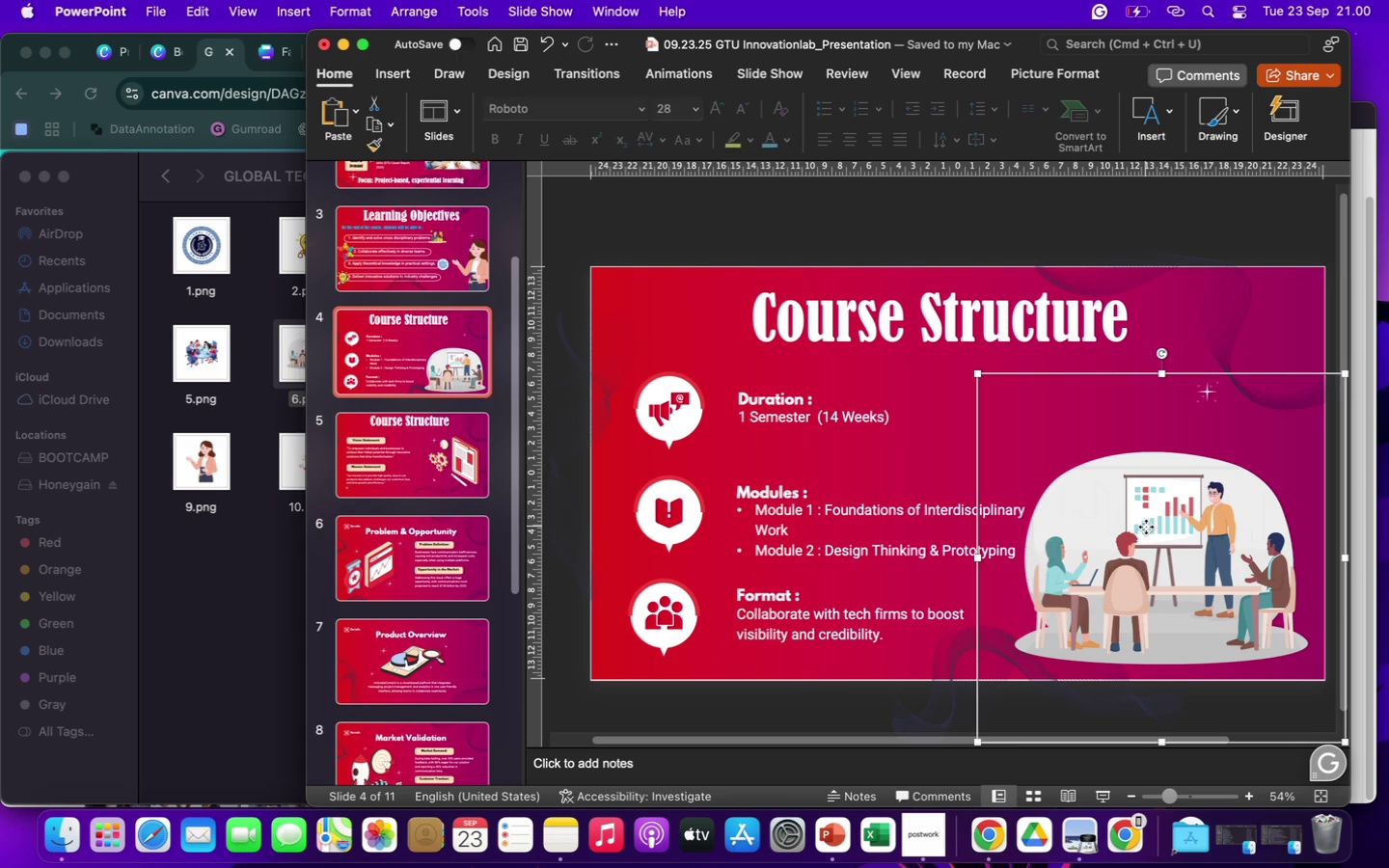 
left_click_drag(start_coordinate=[1146, 527], to_coordinate=[1159, 425])
 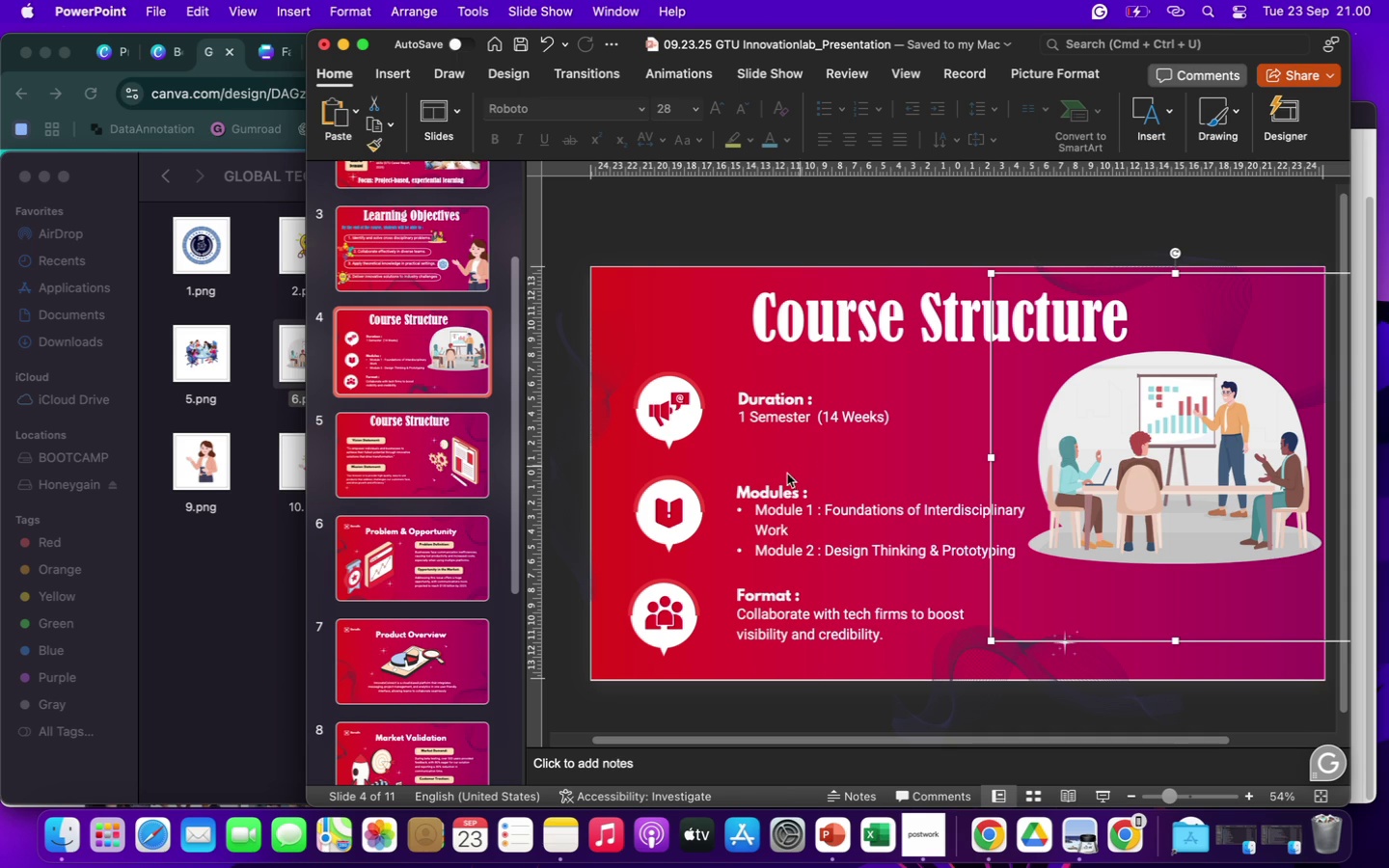 
wait(8.08)
 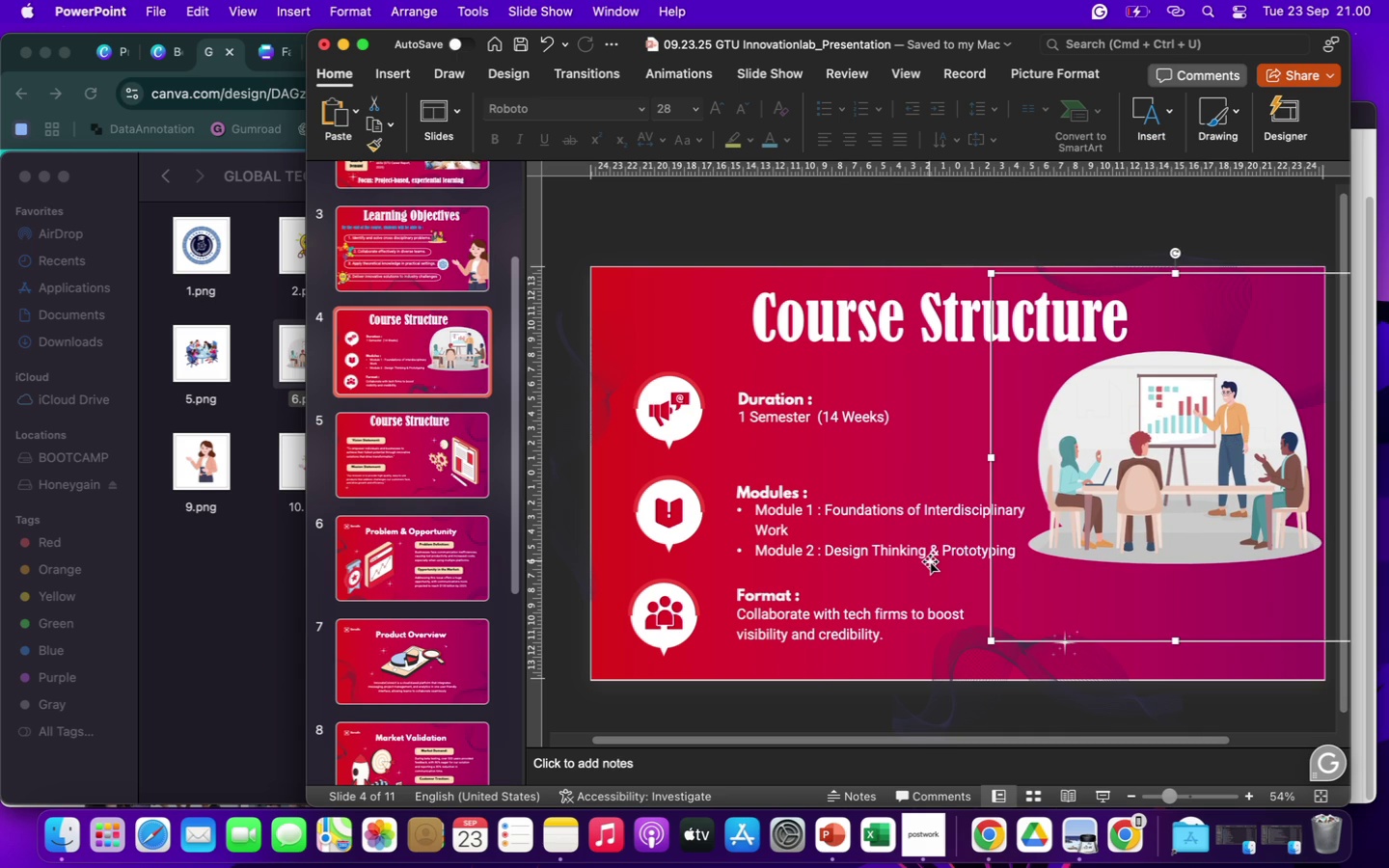 
left_click([679, 502])
 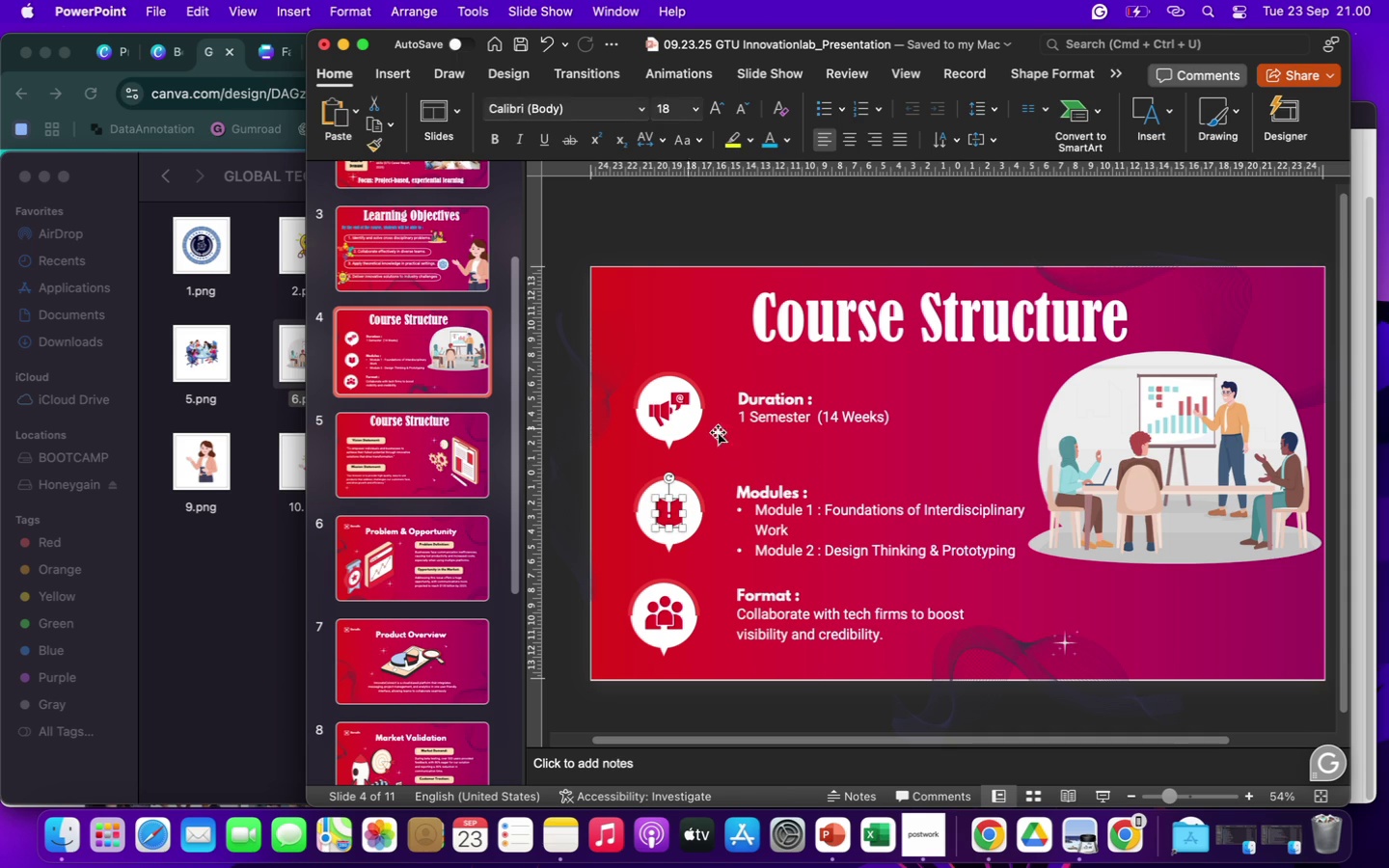 
left_click([759, 457])
 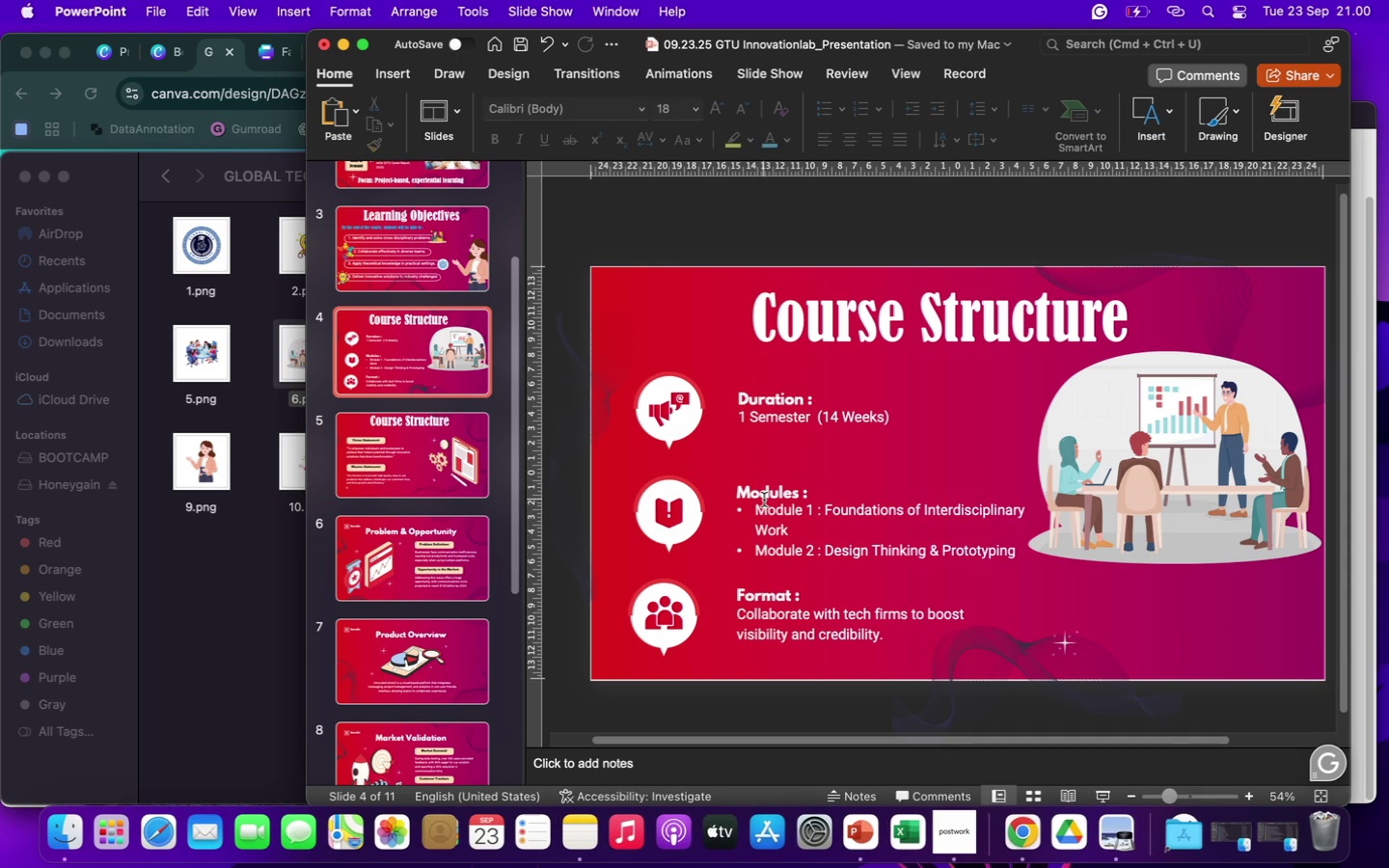 
left_click([764, 505])
 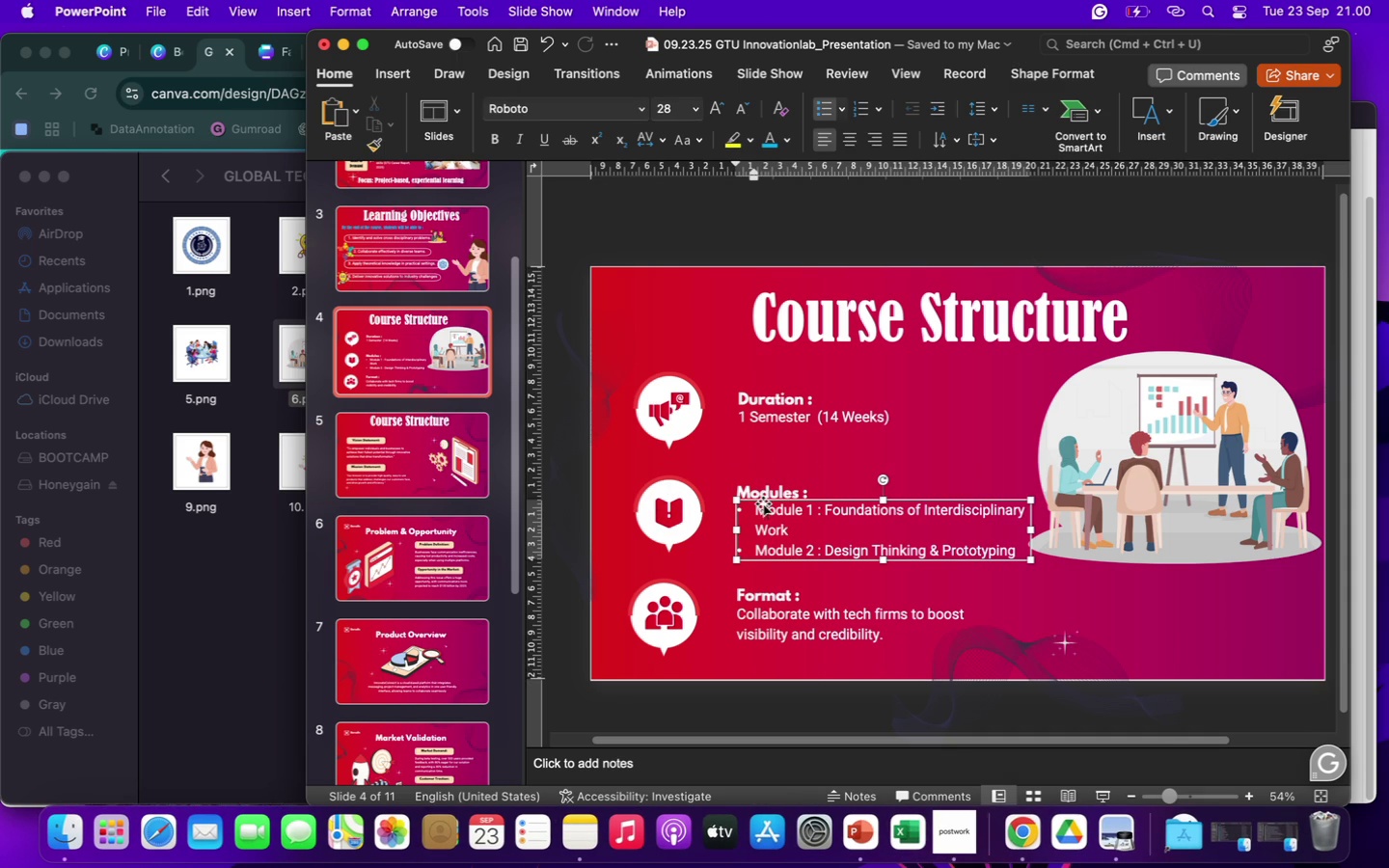 
hold_key(key=ShiftLeft, duration=1.84)
left_click([760, 491])
 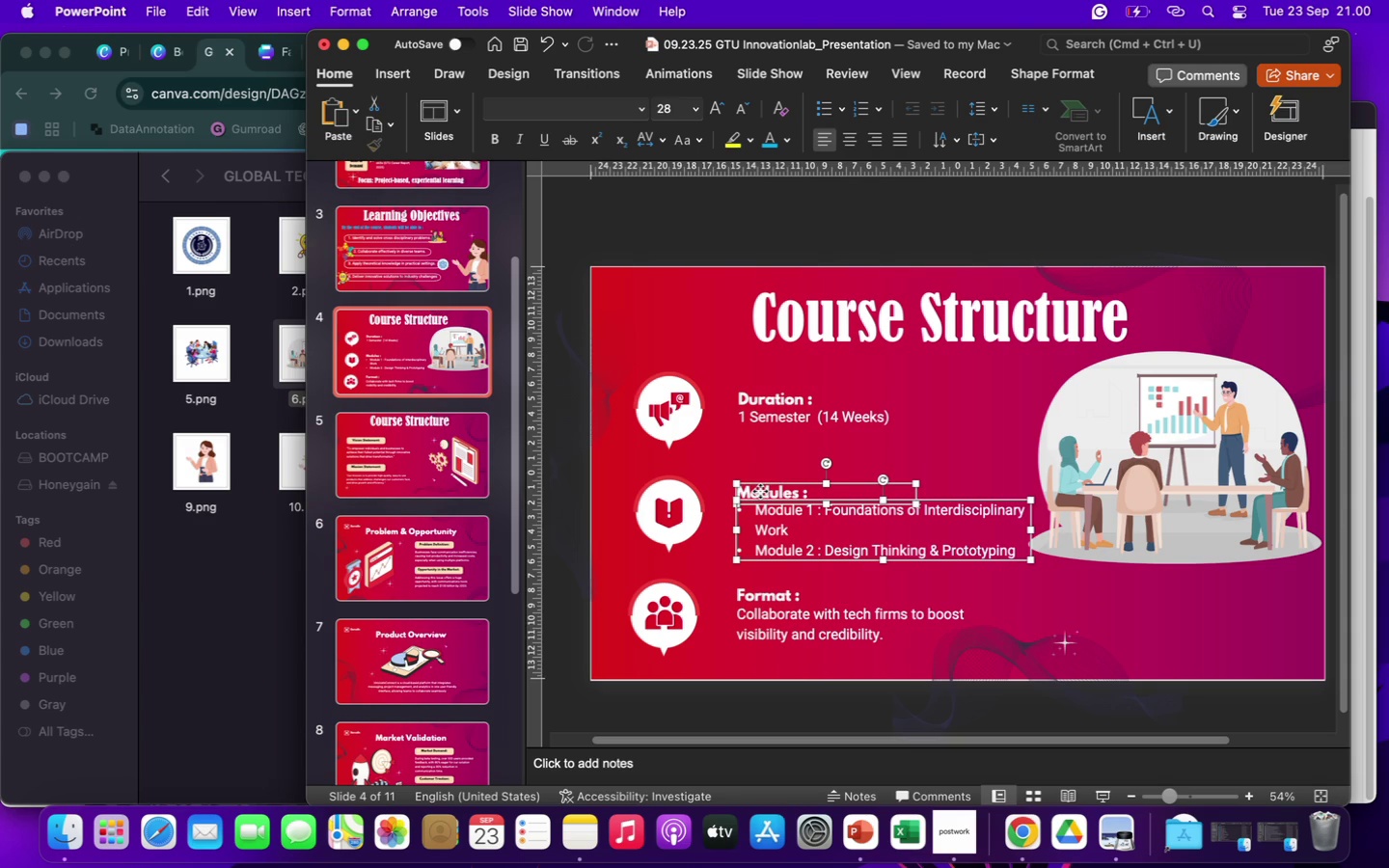 
left_click_drag(start_coordinate=[760, 491], to_coordinate=[758, 460])
 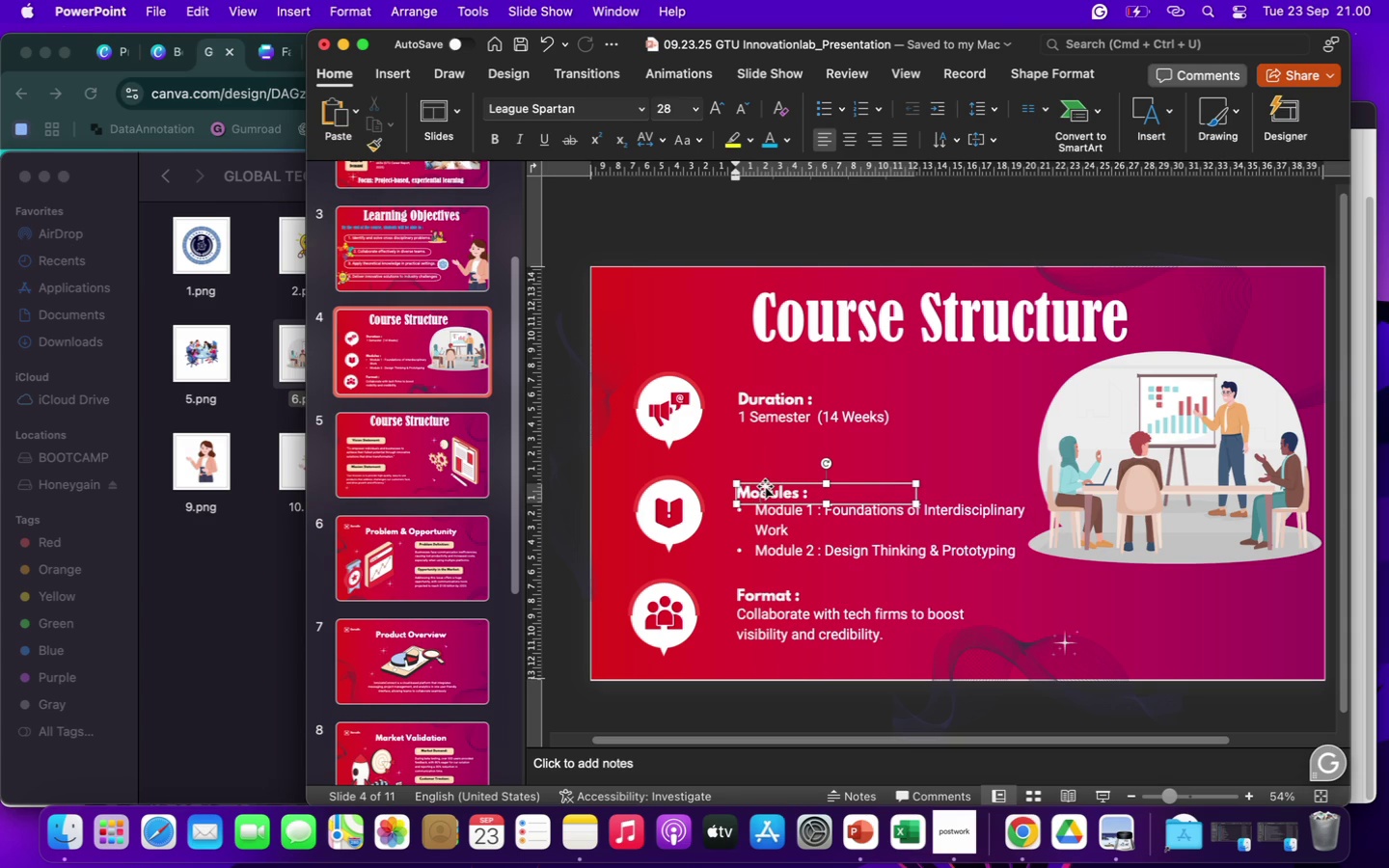 
left_click_drag(start_coordinate=[765, 486], to_coordinate=[765, 458])
 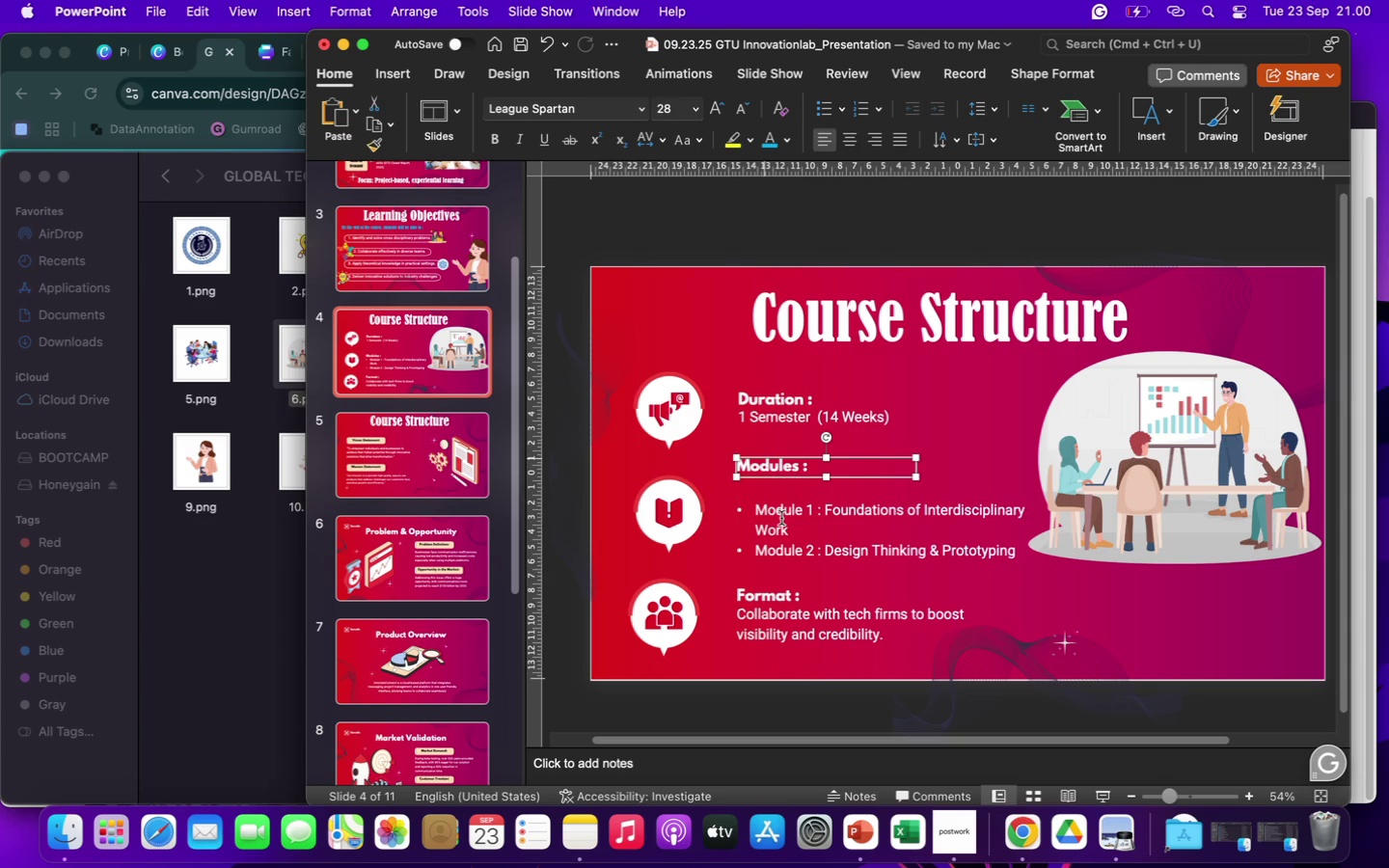 
left_click([781, 518])
 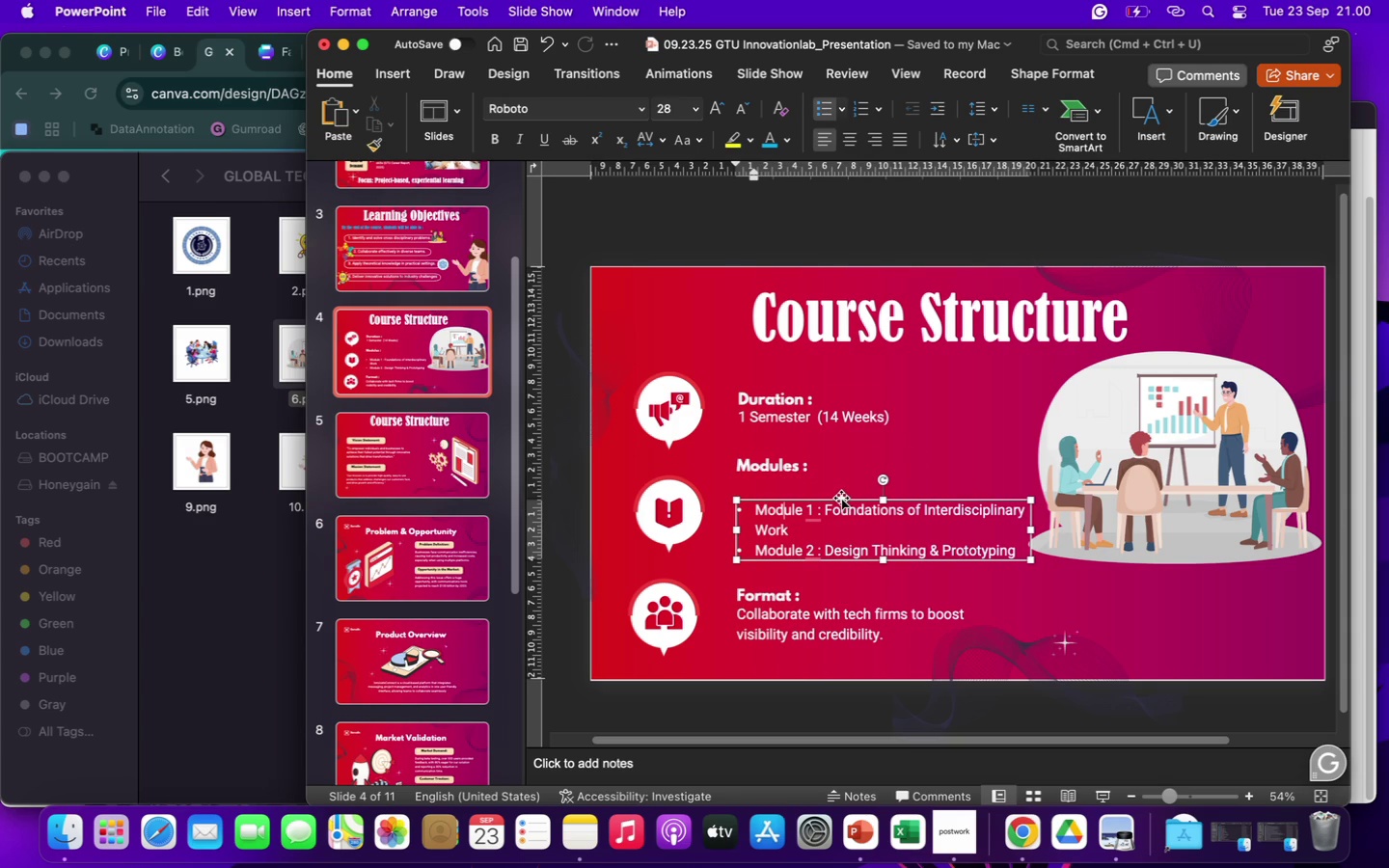 
left_click_drag(start_coordinate=[841, 501], to_coordinate=[839, 480])
 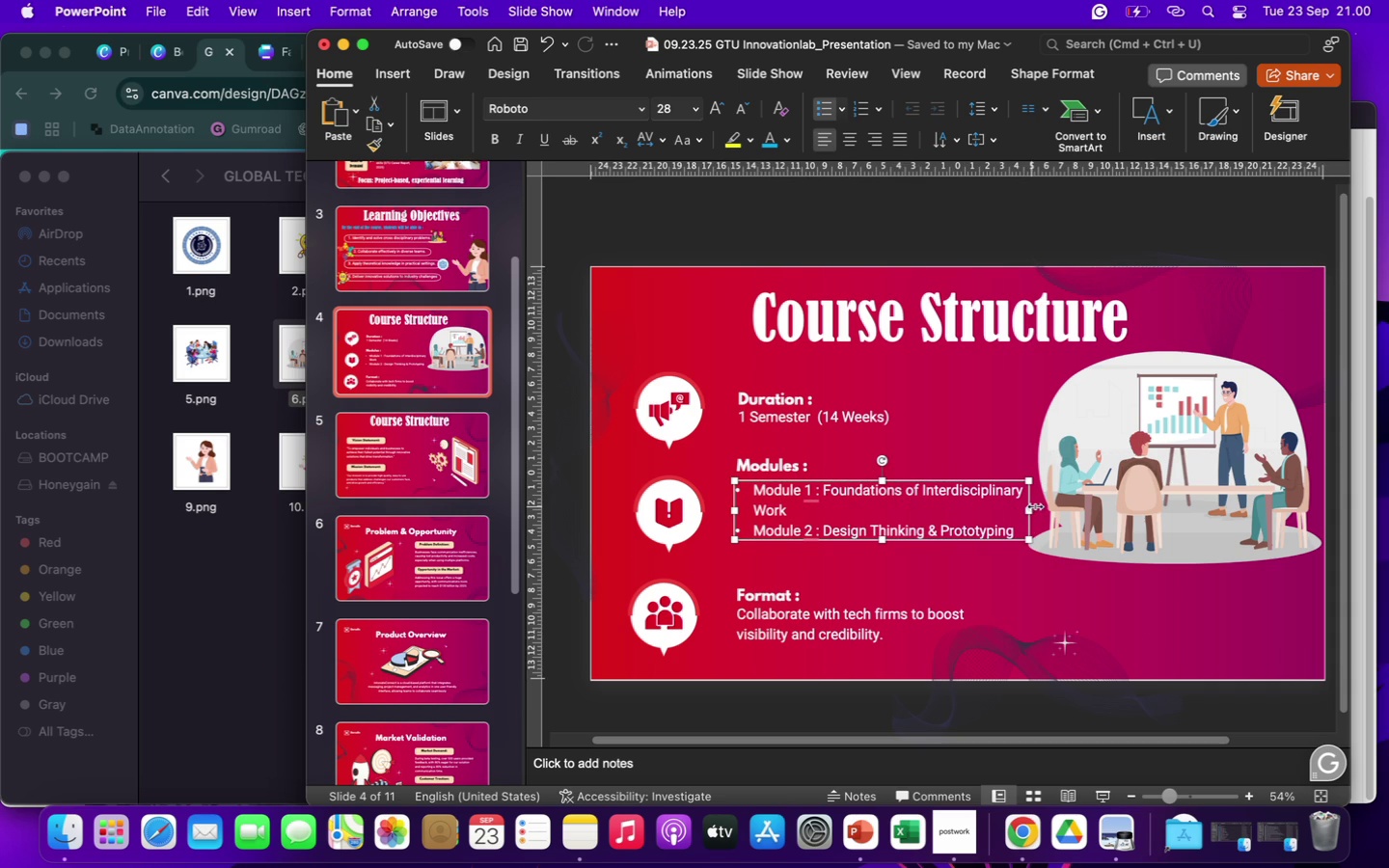 
left_click_drag(start_coordinate=[1030, 509], to_coordinate=[1093, 503])
 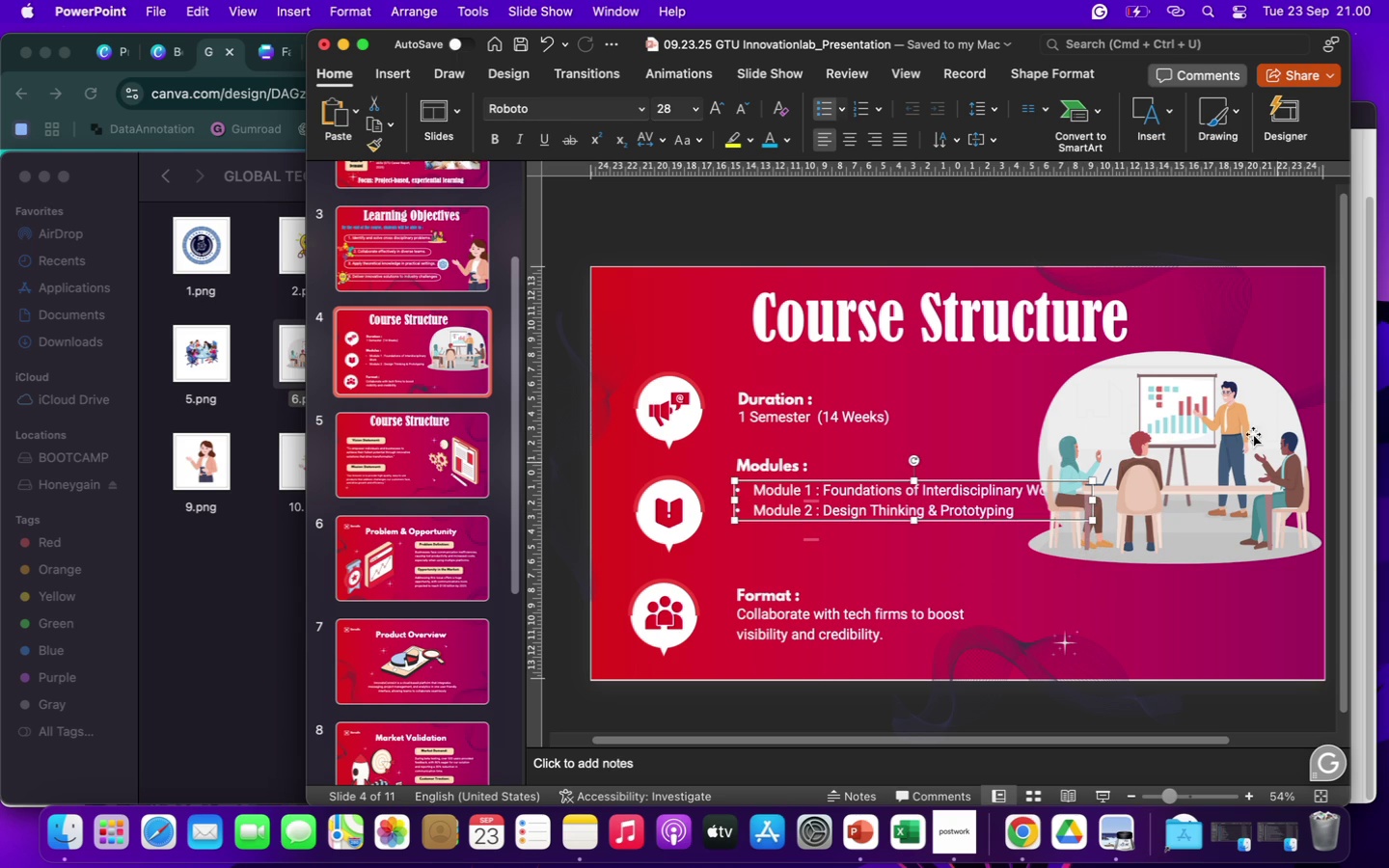 
left_click([1245, 434])
 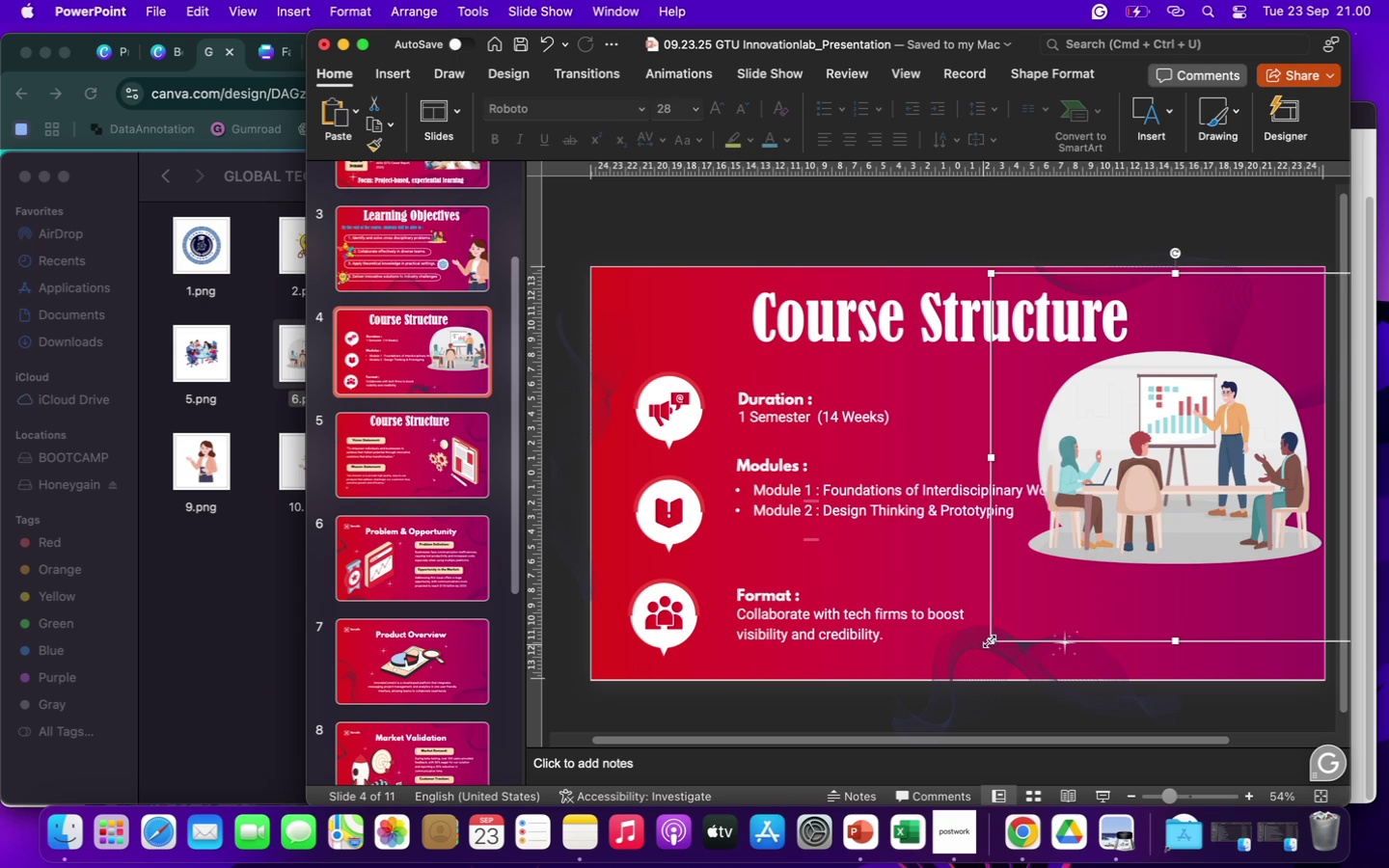 
left_click_drag(start_coordinate=[991, 640], to_coordinate=[1031, 566])
 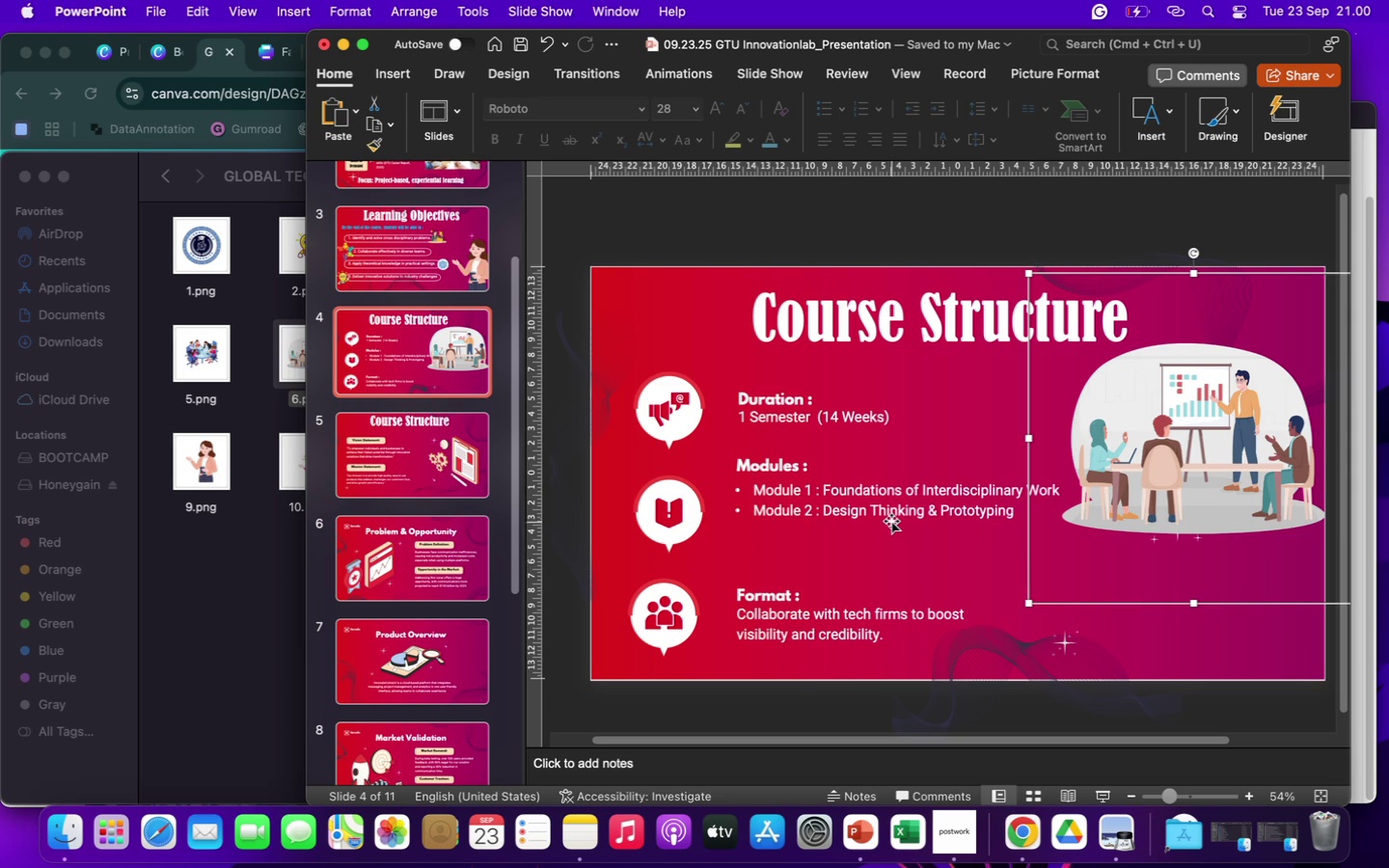 
left_click([891, 521])
 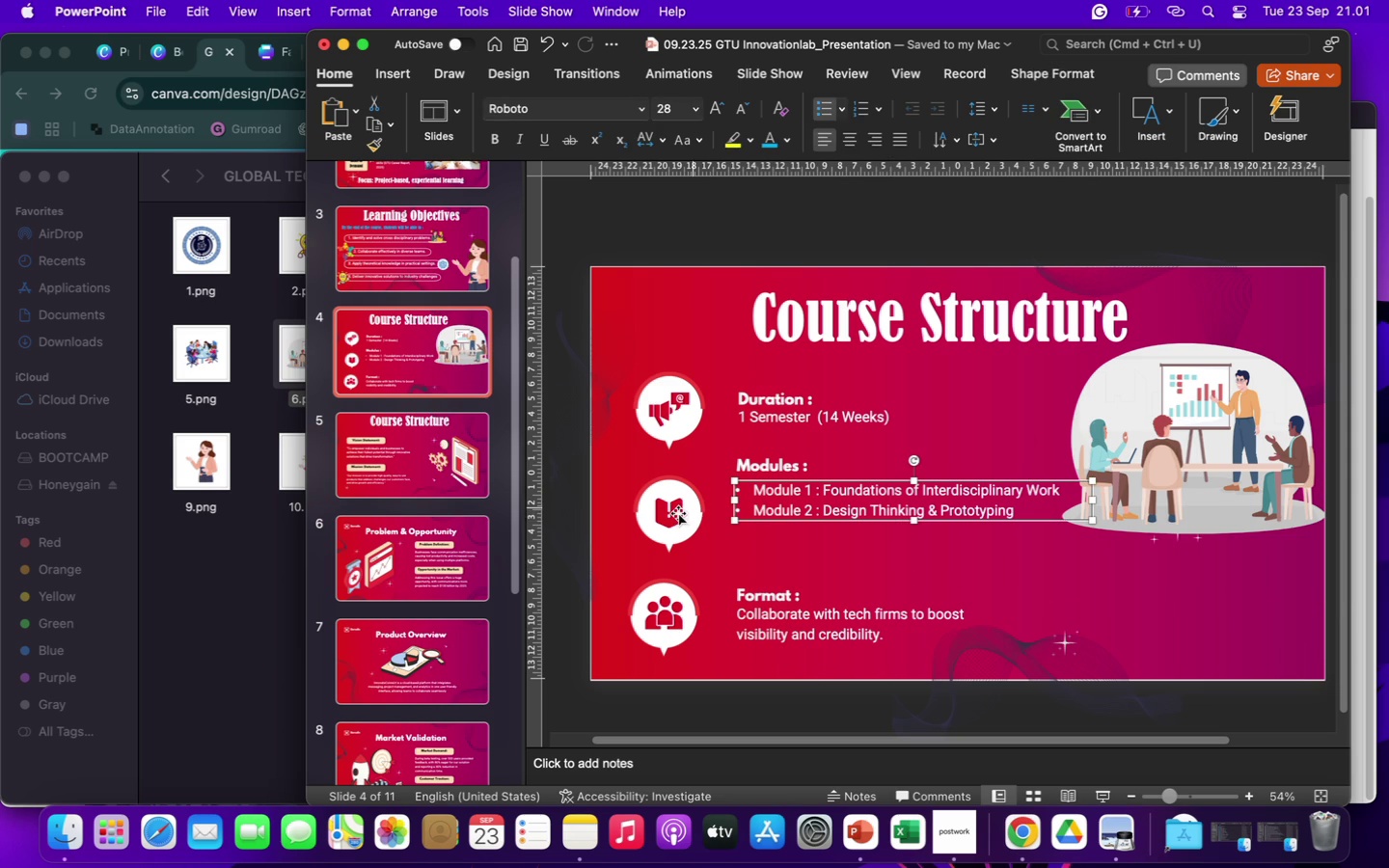 
left_click([677, 515])
 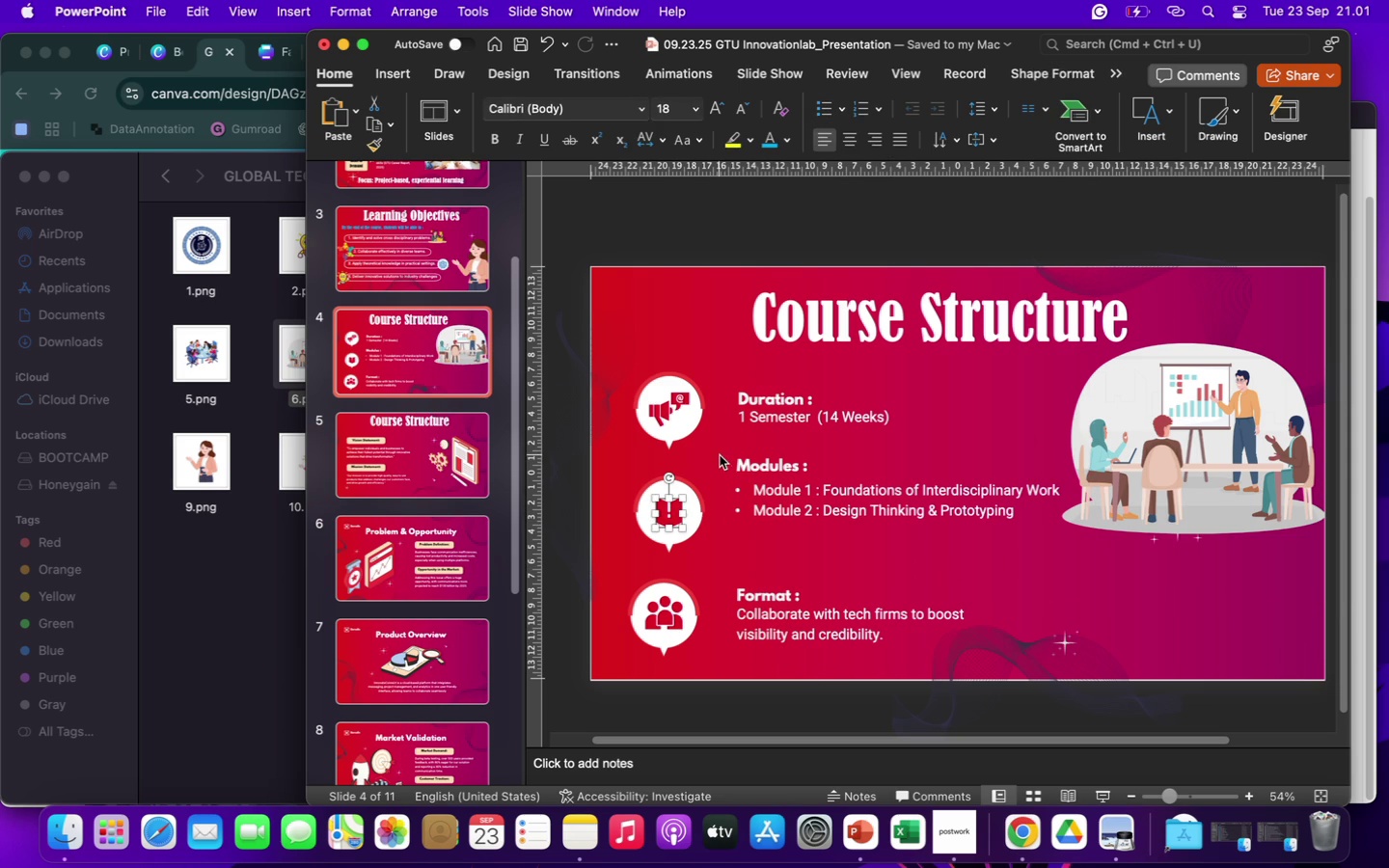 
hold_key(key=ShiftLeft, duration=2.04)
left_click([694, 514])
 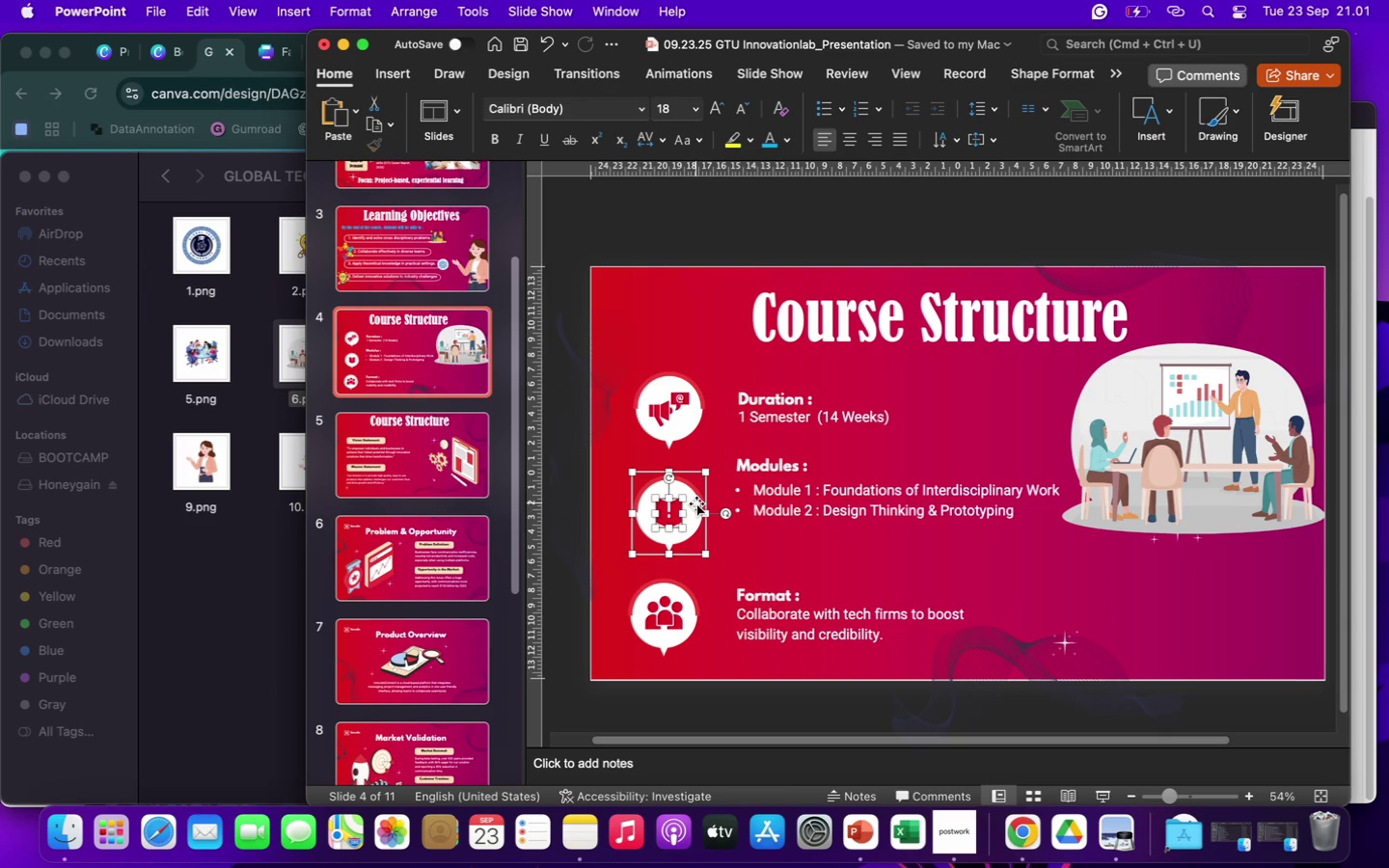 
left_click_drag(start_coordinate=[696, 503], to_coordinate=[697, 492])
 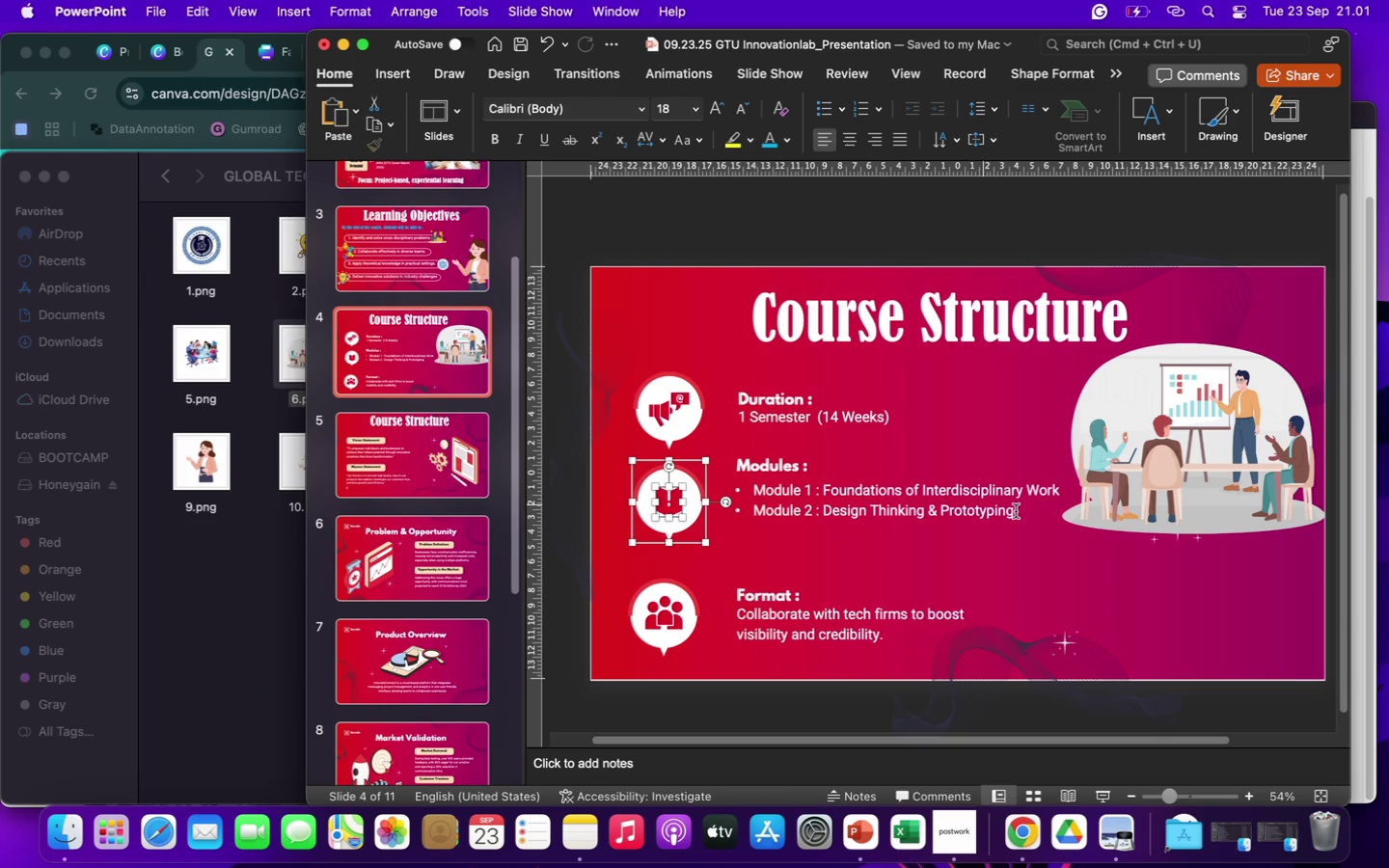 
left_click([1016, 511])
 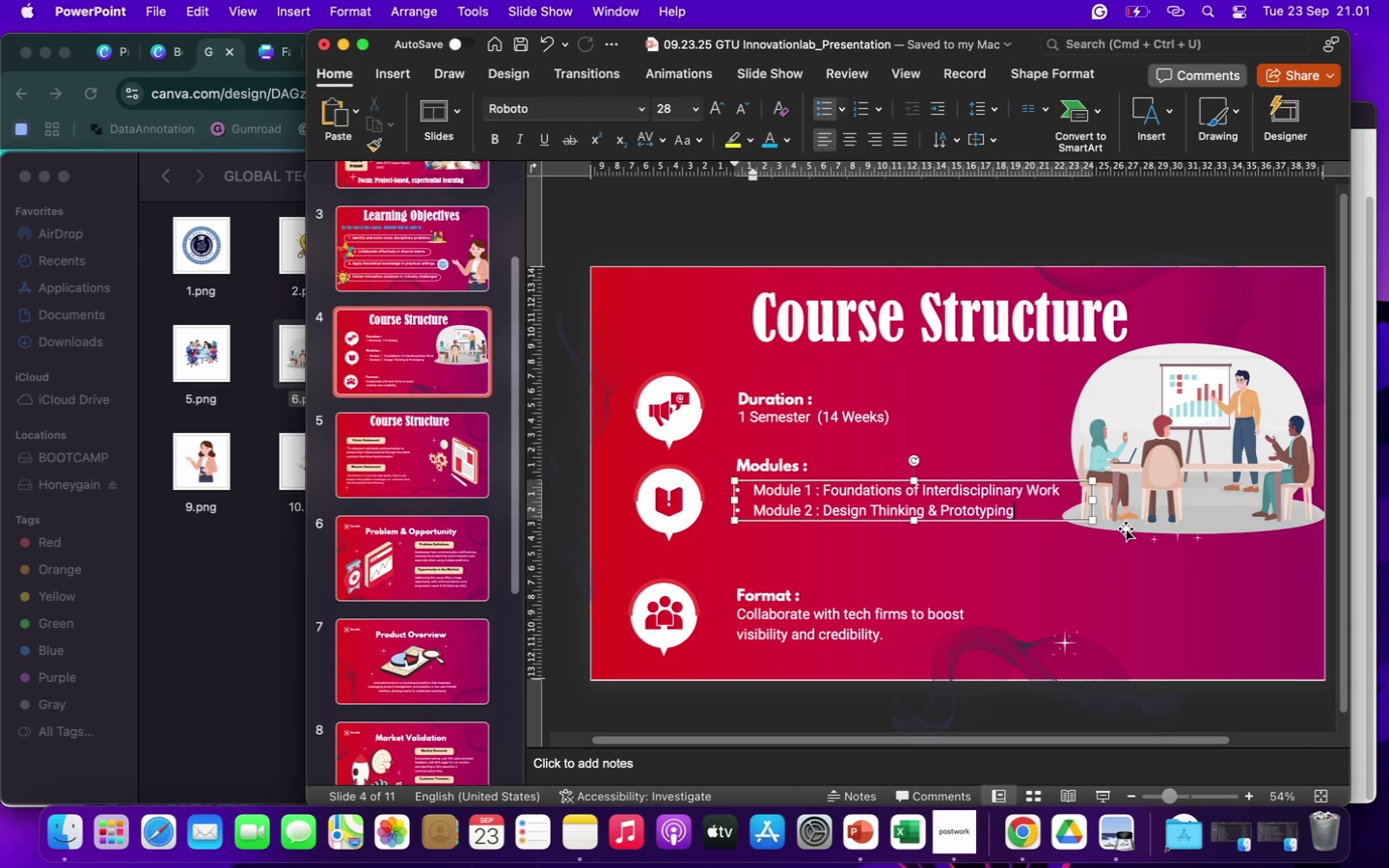 
key(Enter)
 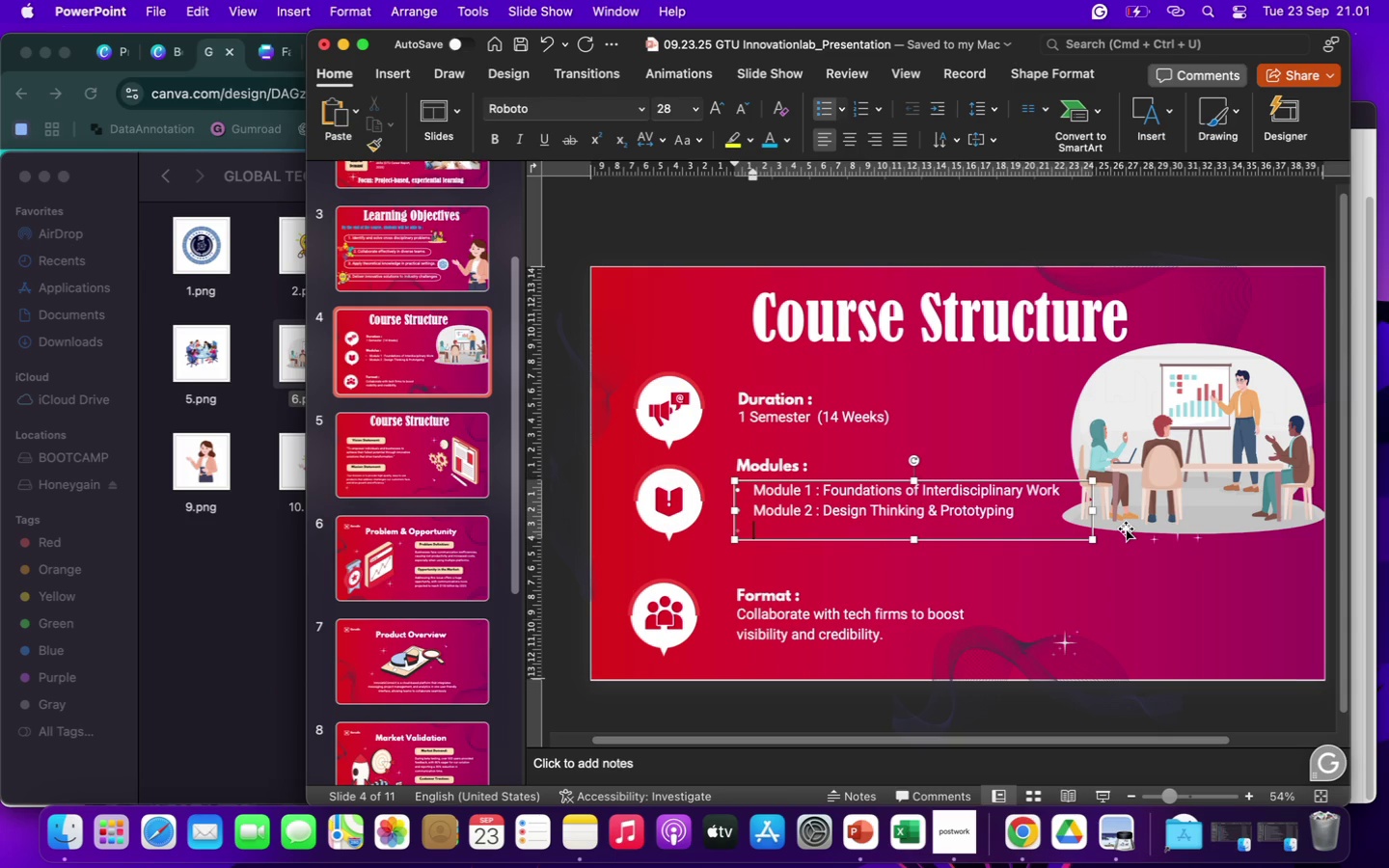 
type(Modulke)
key(Backspace)
key(Backspace)
type(e 3 : )
 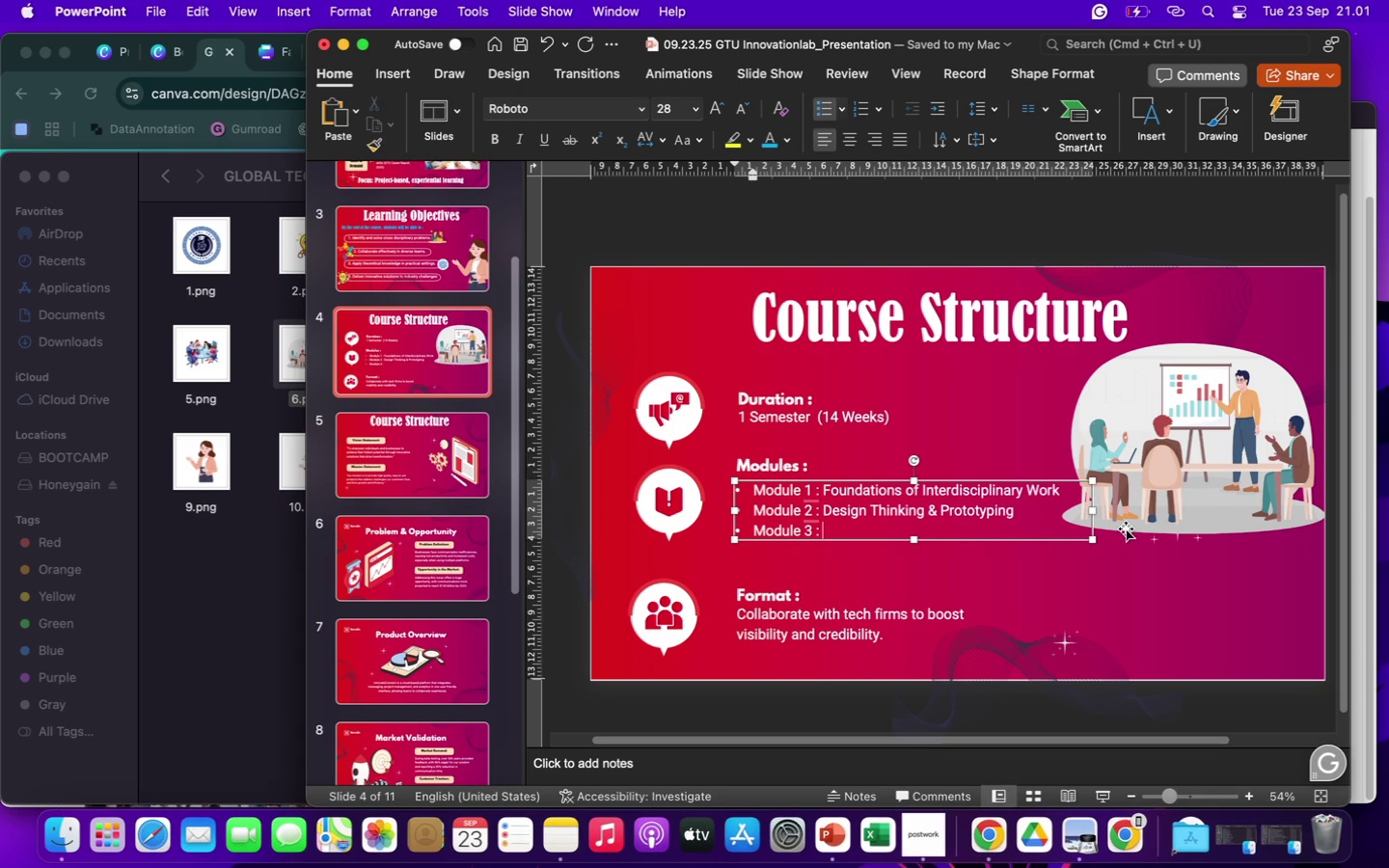 
wait(6.02)
 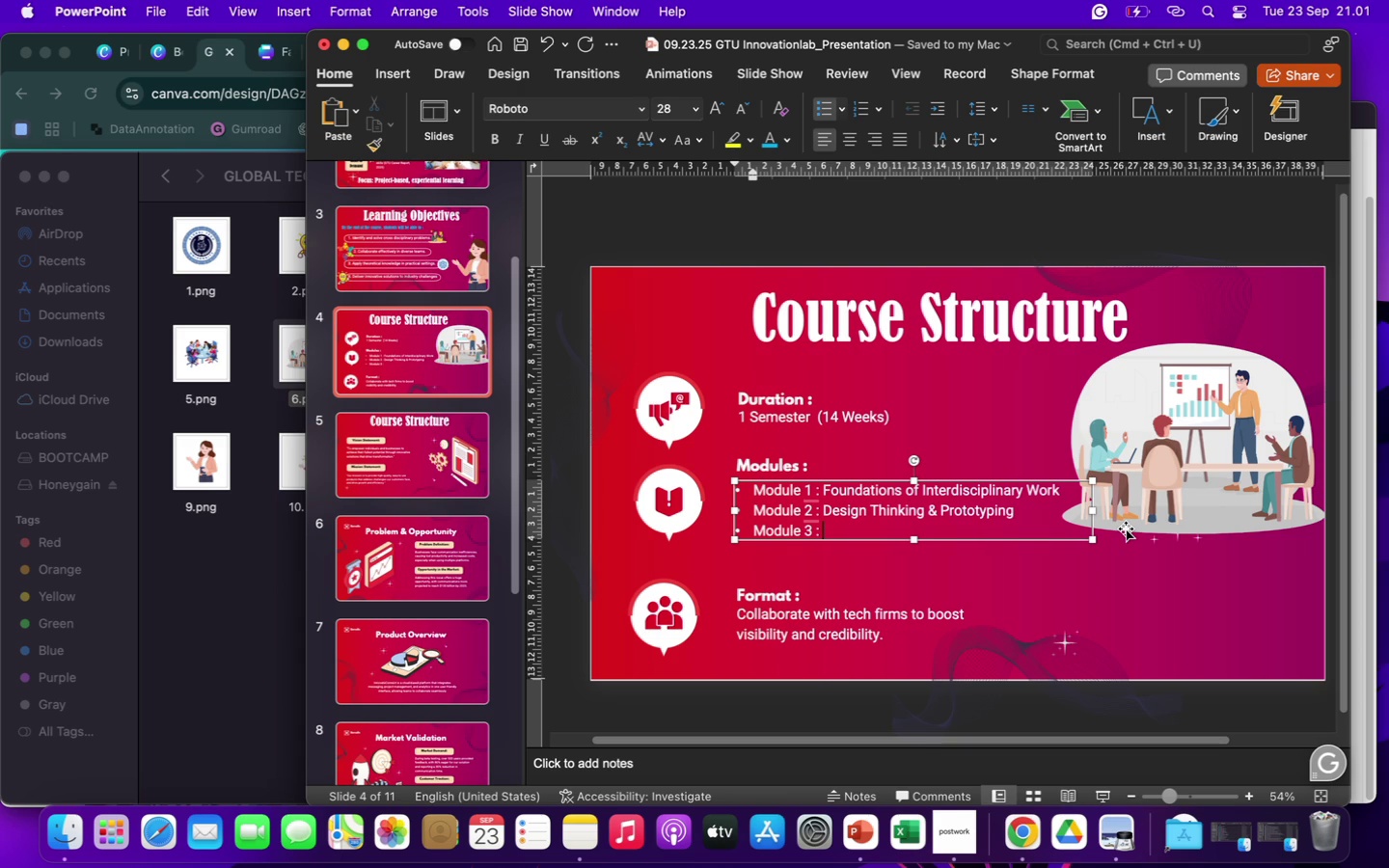 
type(Applied Industry Project)
 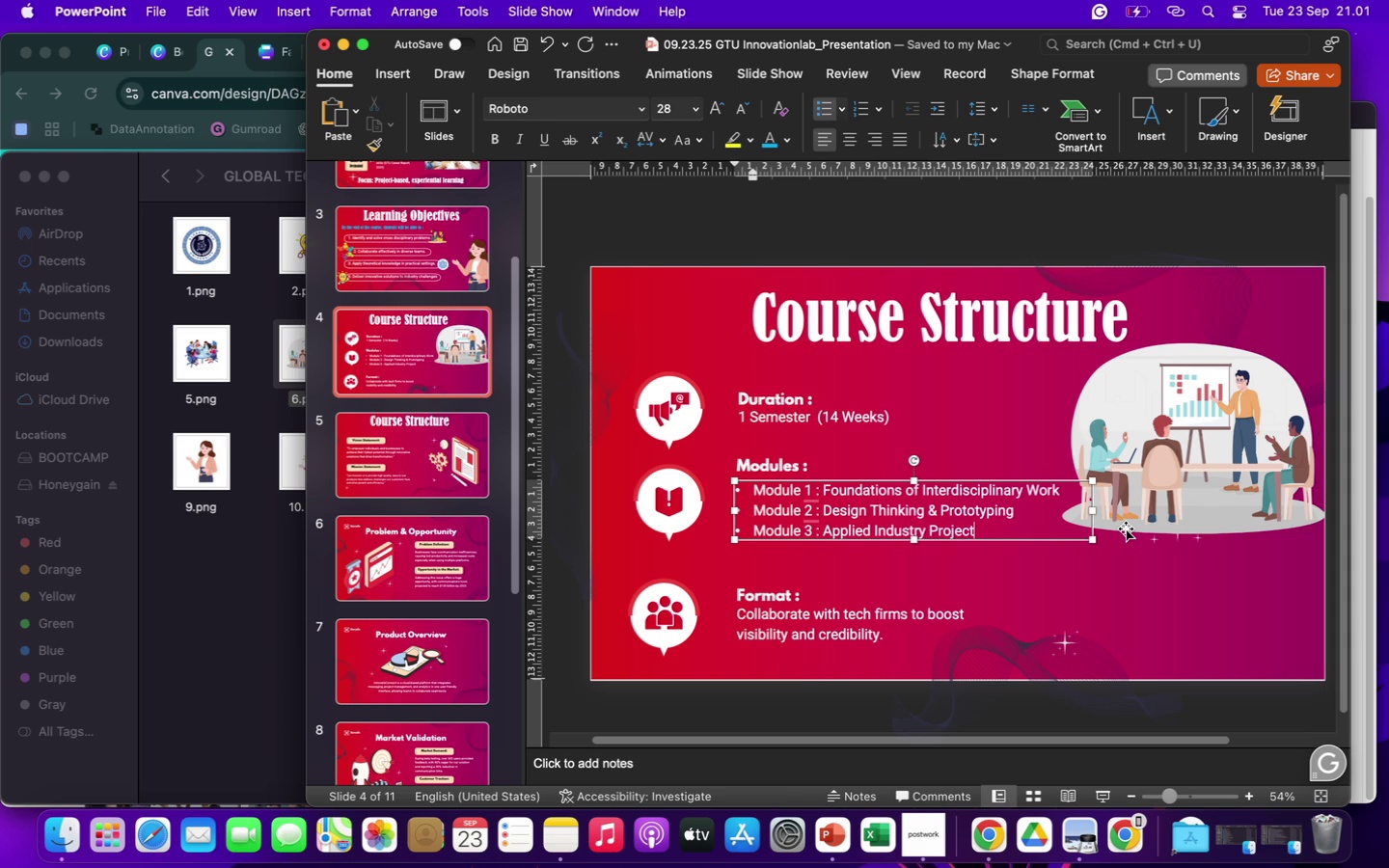 
key(Enter)
 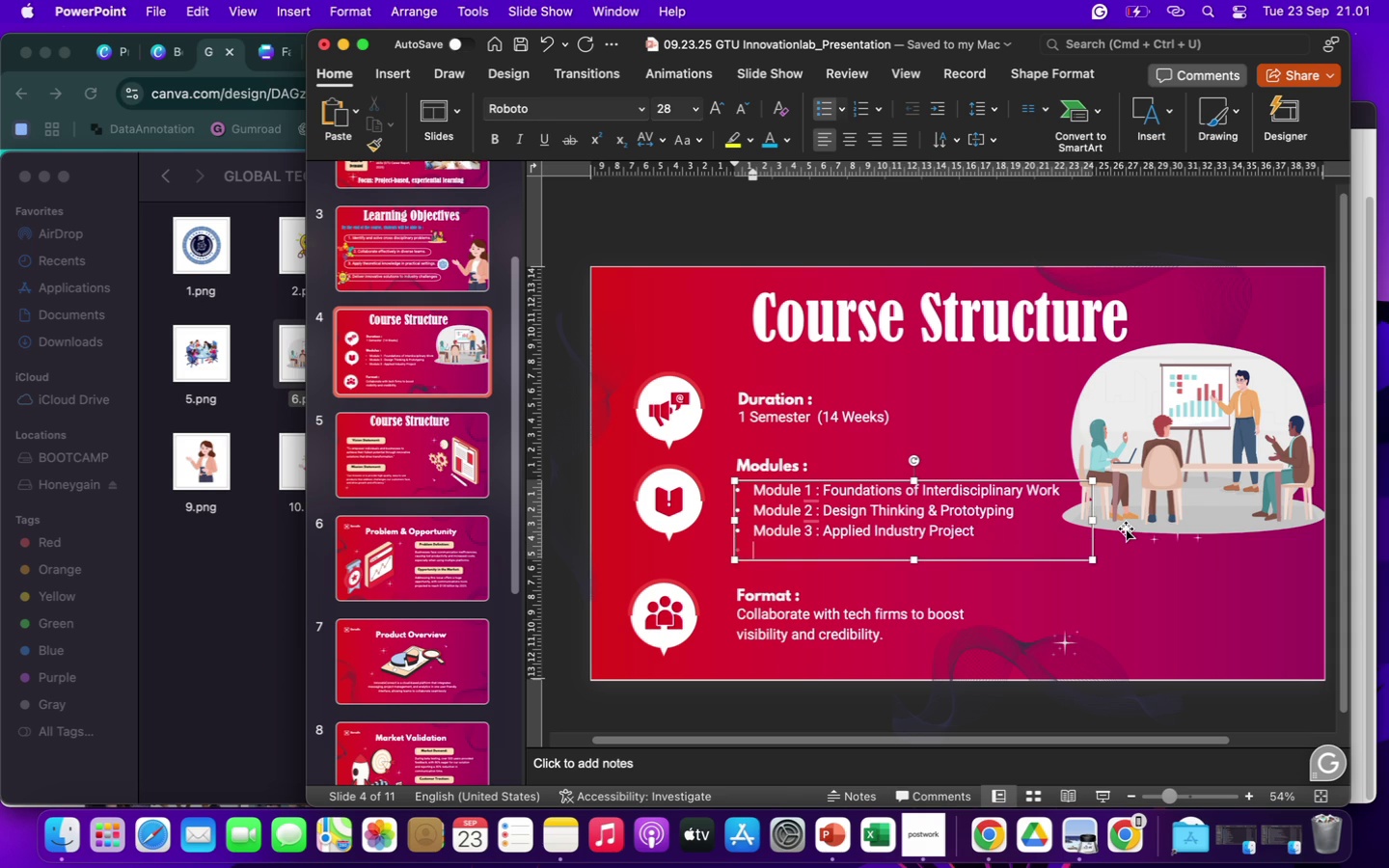 
type(Module 4 : )
 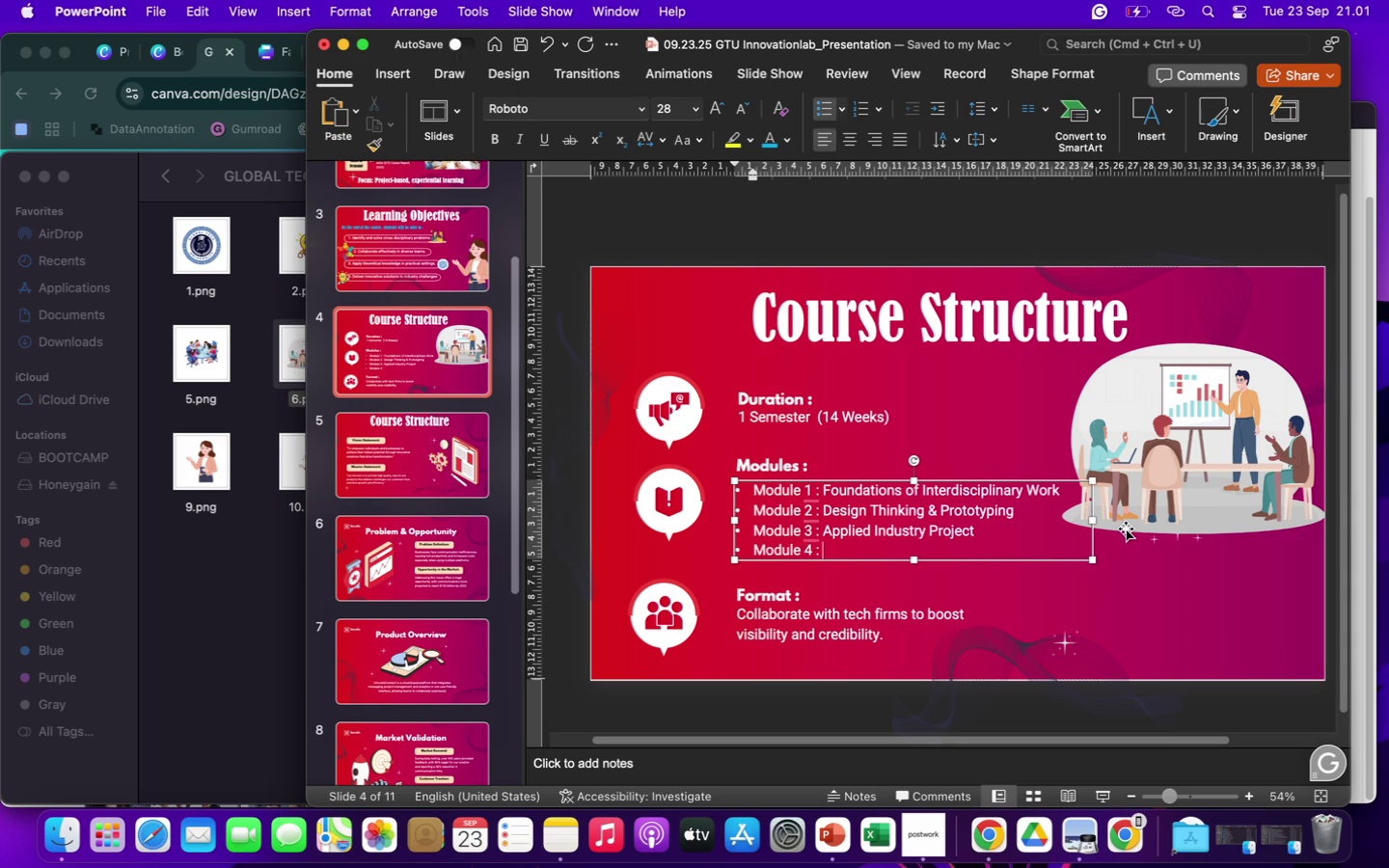 
type(Final Showcase)
 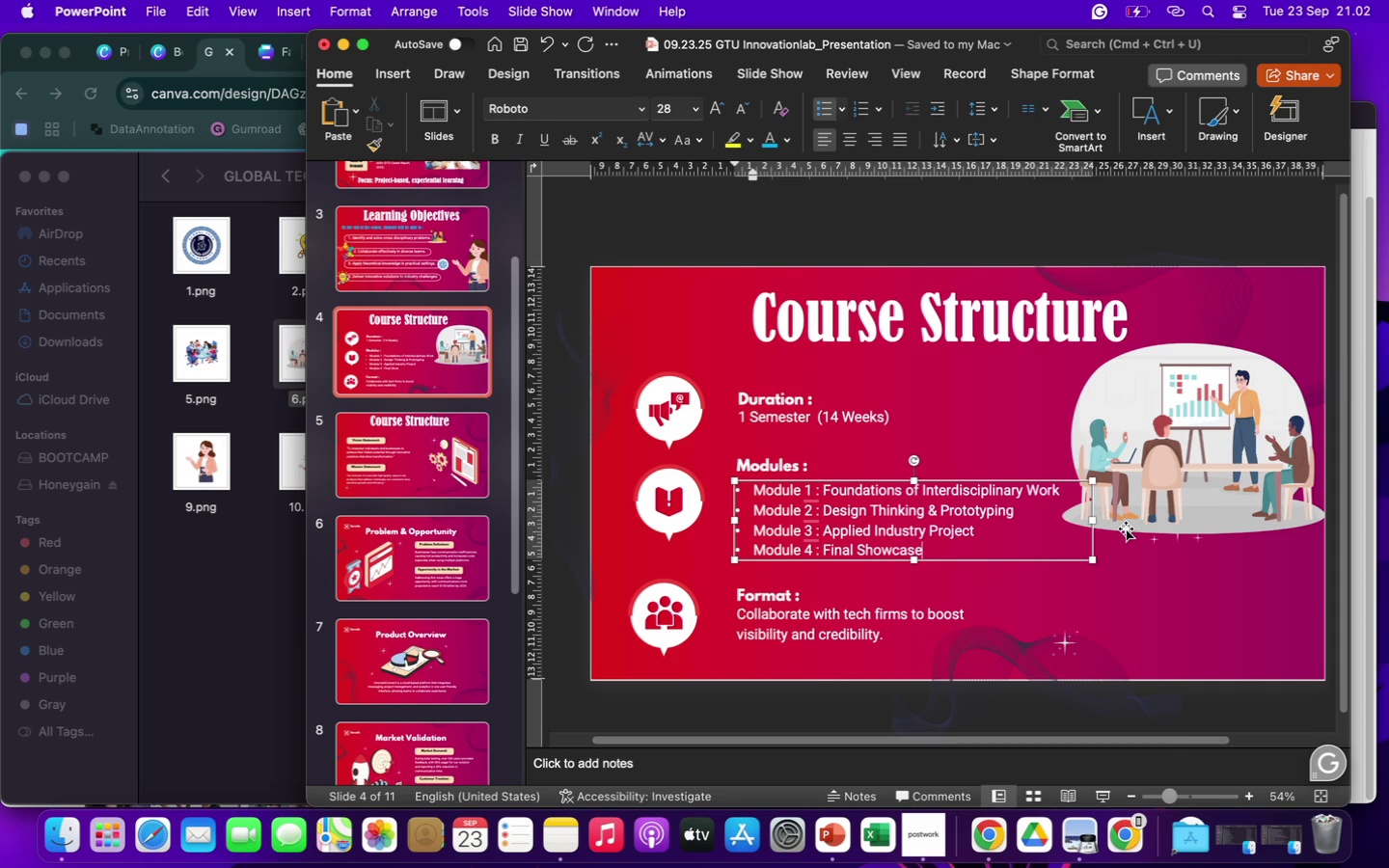 
wait(20.71)
 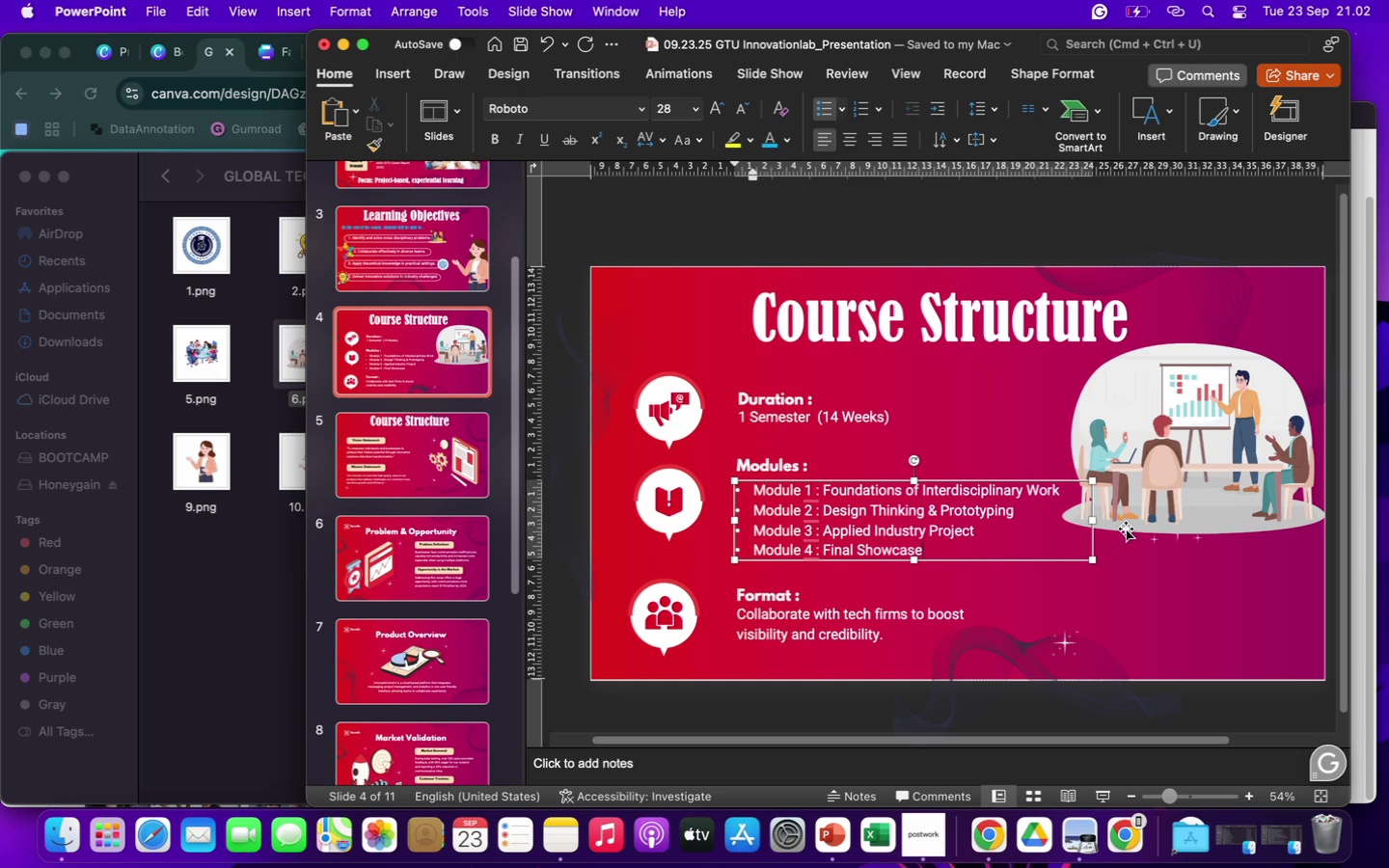 
left_click([1136, 15])
 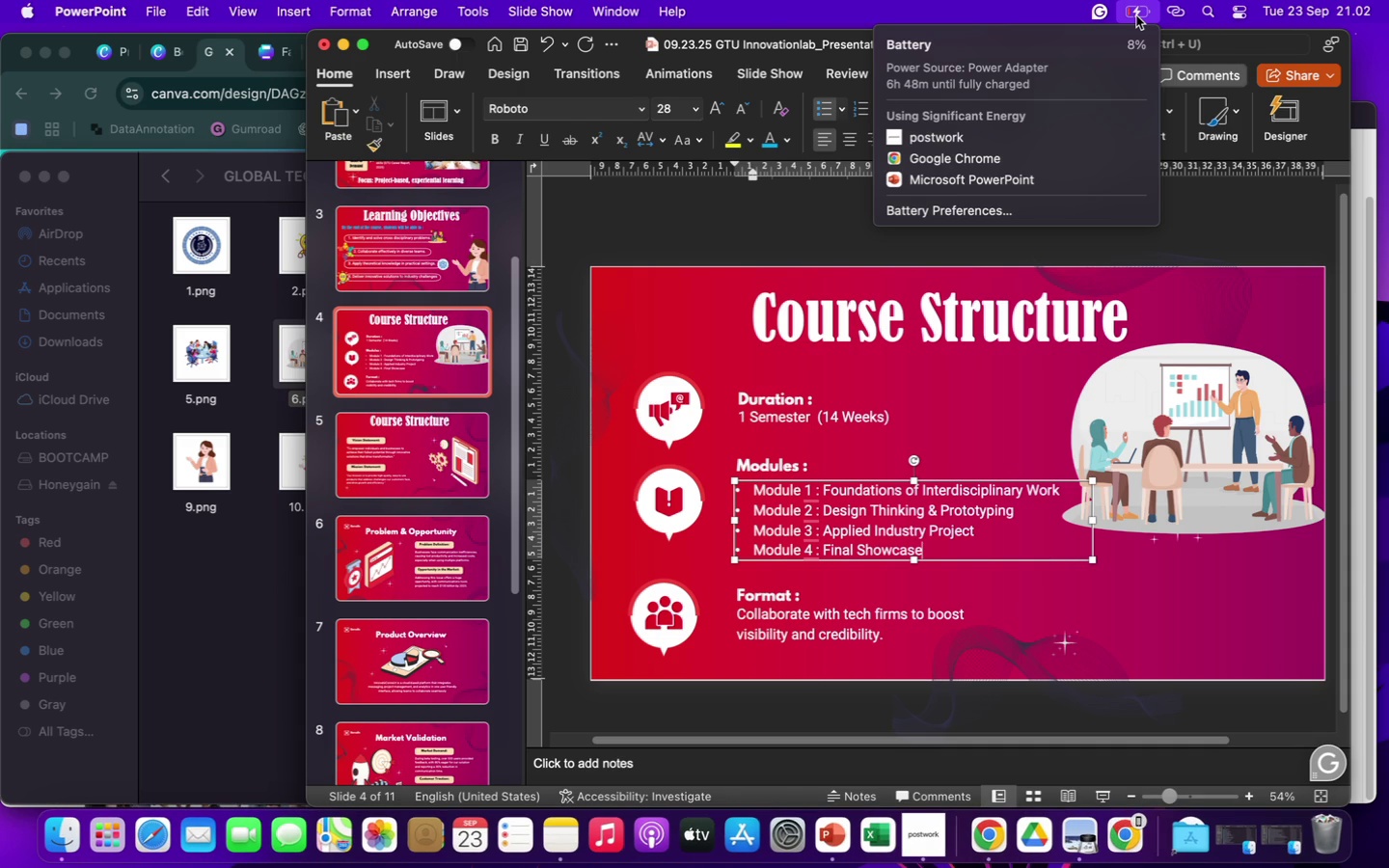 
wait(37.99)
 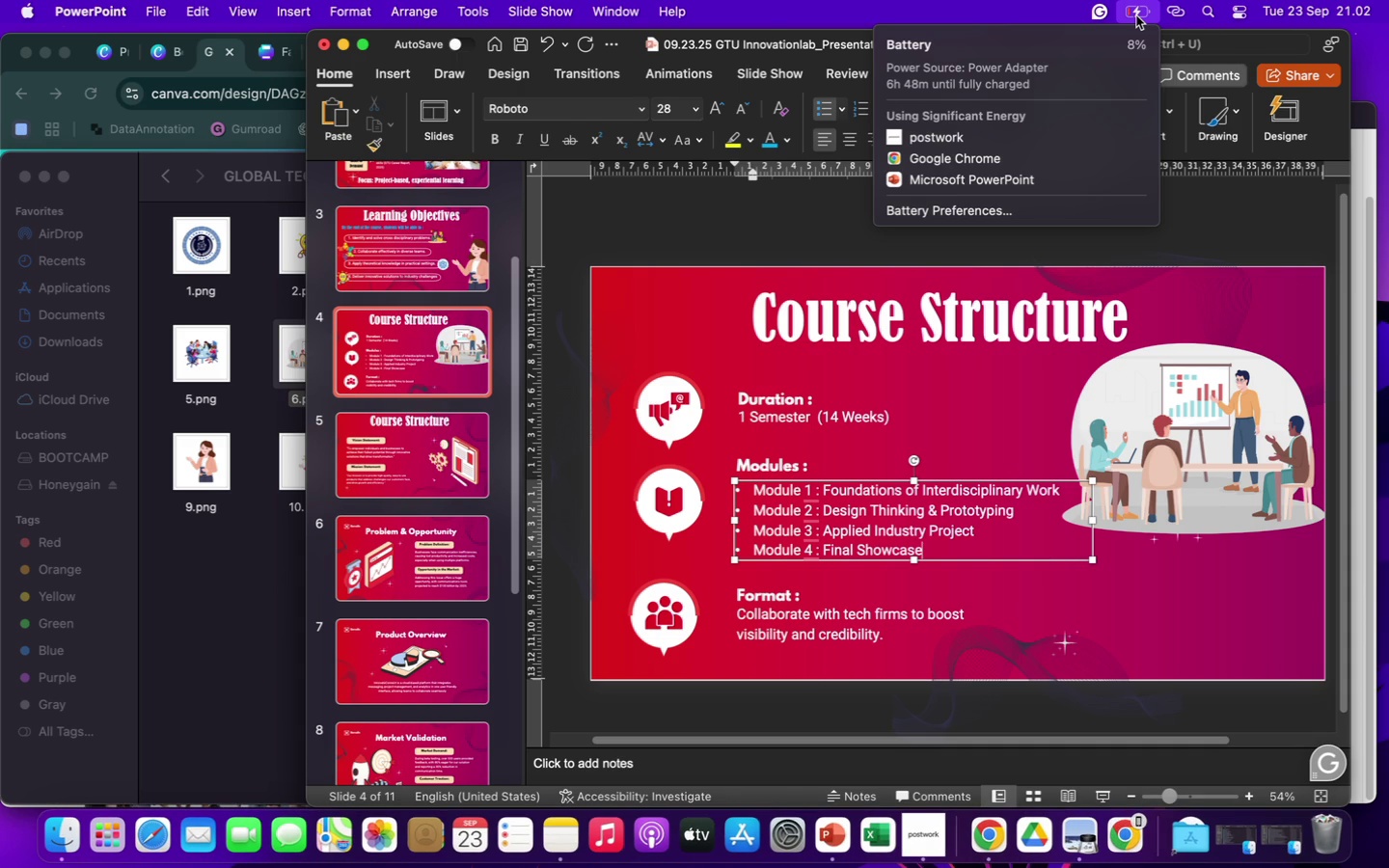 
left_click_drag(start_coordinate=[743, 627], to_coordinate=[936, 639])
 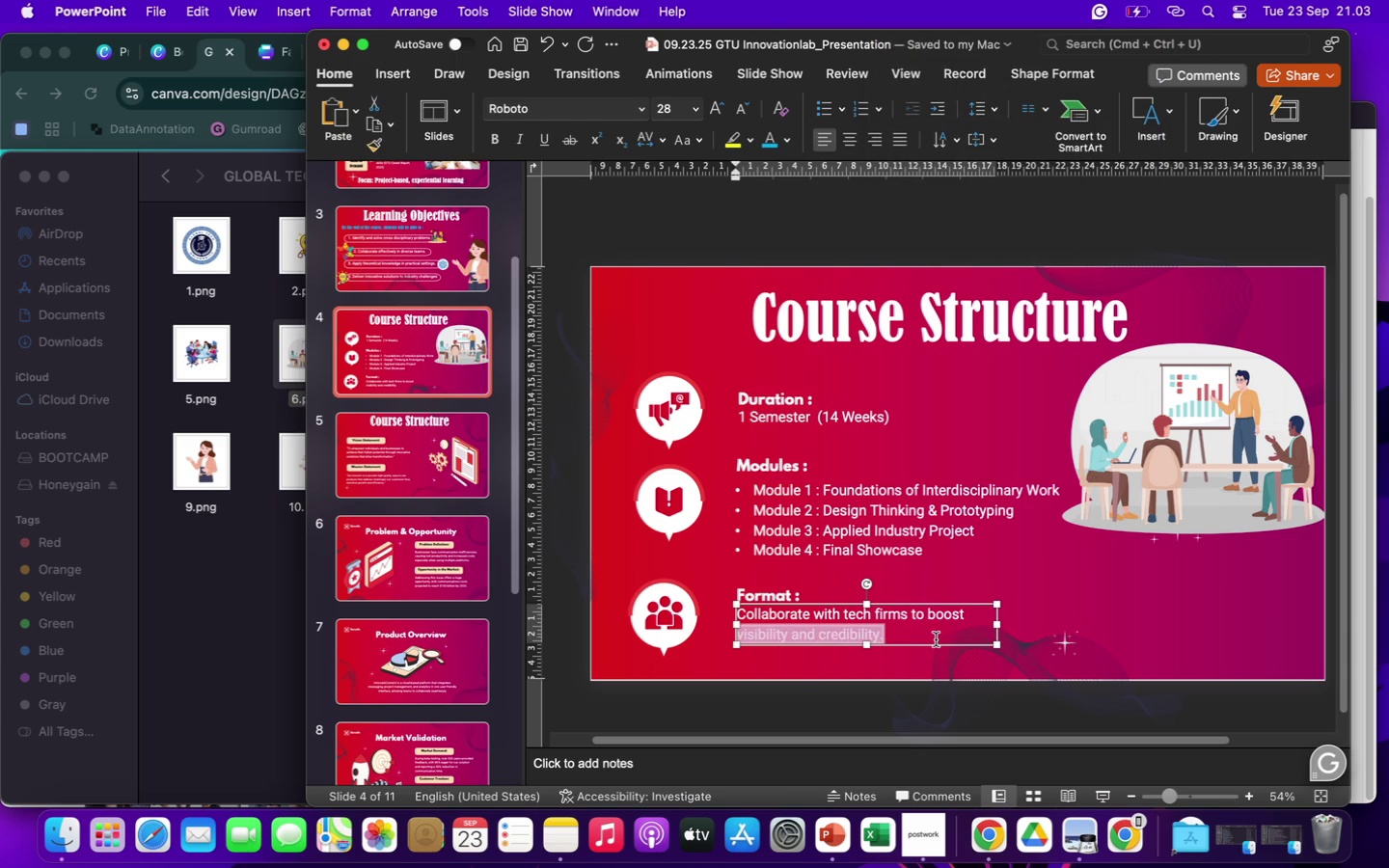 
key(Backspace)
key(Backspace)
key(Backspace)
key(Backspace)
key(Backspace)
key(Backspace)
key(Backspace)
key(Backspace)
key(Backspace)
key(Backspace)
key(Backspace)
key(Backspace)
key(Backspace)
key(Backspace)
key(Backspace)
key(Backspace)
key(Backspace)
key(Backspace)
key(Backspace)
key(Backspace)
key(Backspace)
key(Backspace)
key(Backspace)
key(Backspace)
type(Mix of lectures, labs and industry project)
 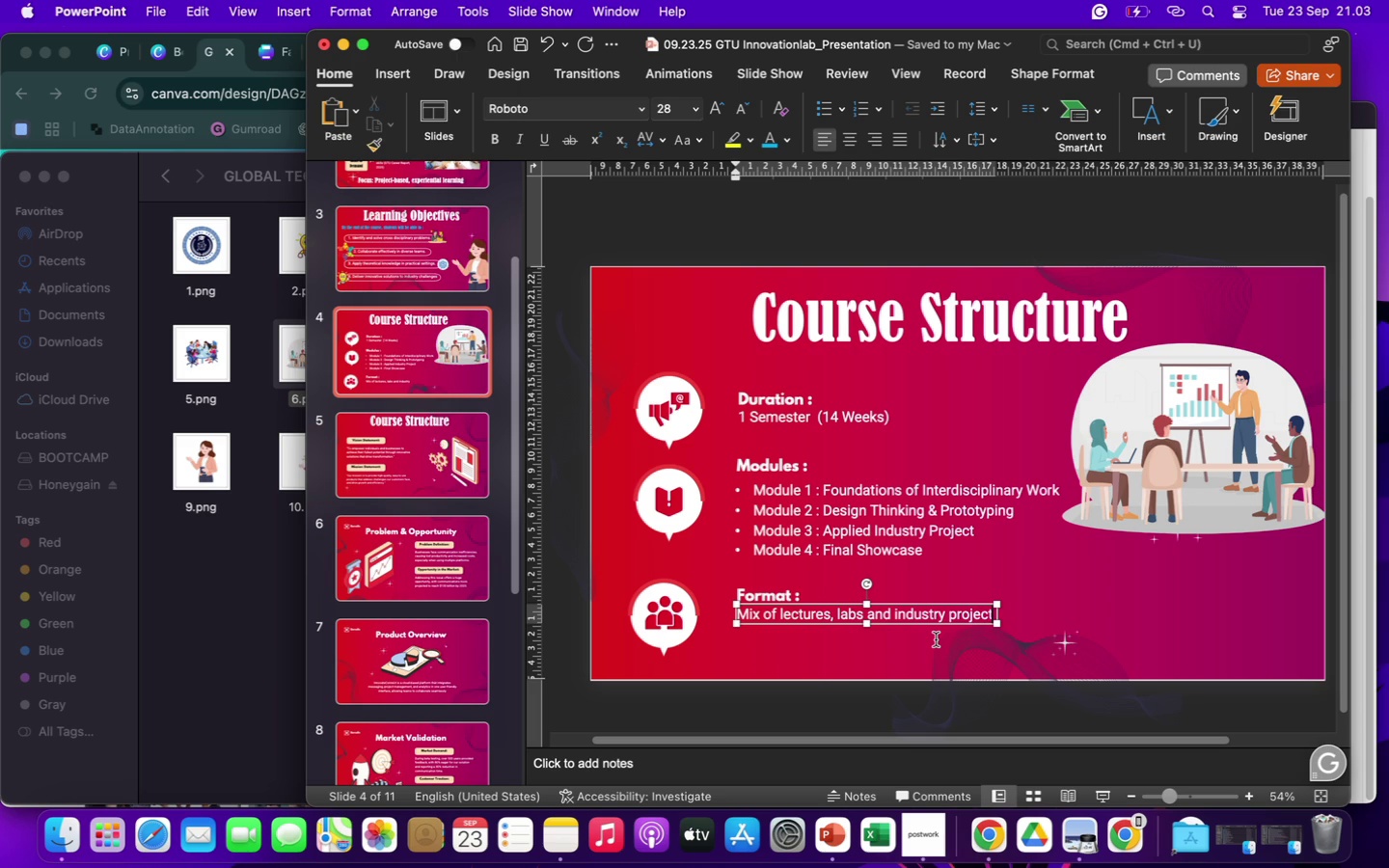 
wait(9.16)
 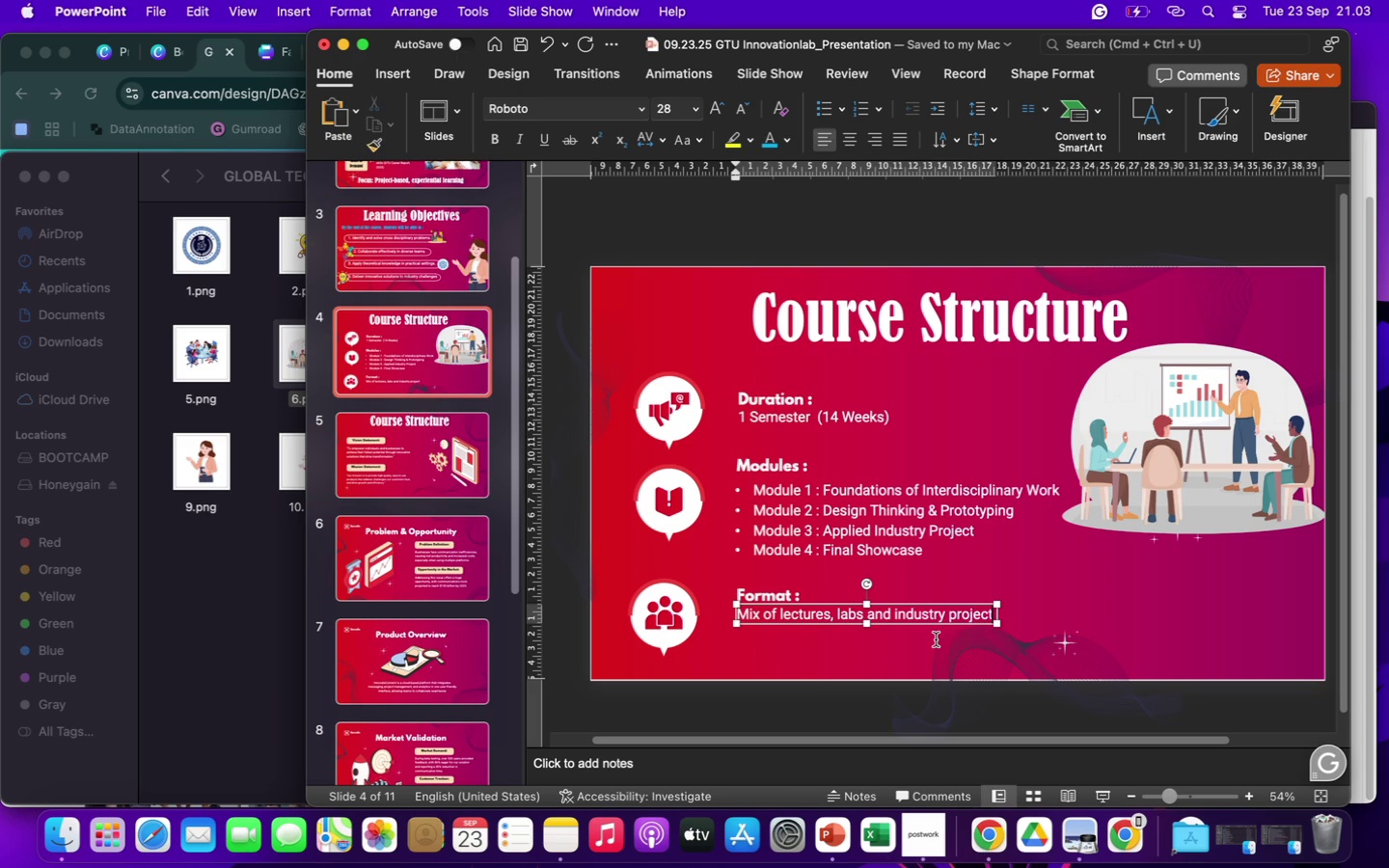 
left_click([1136, 591])
 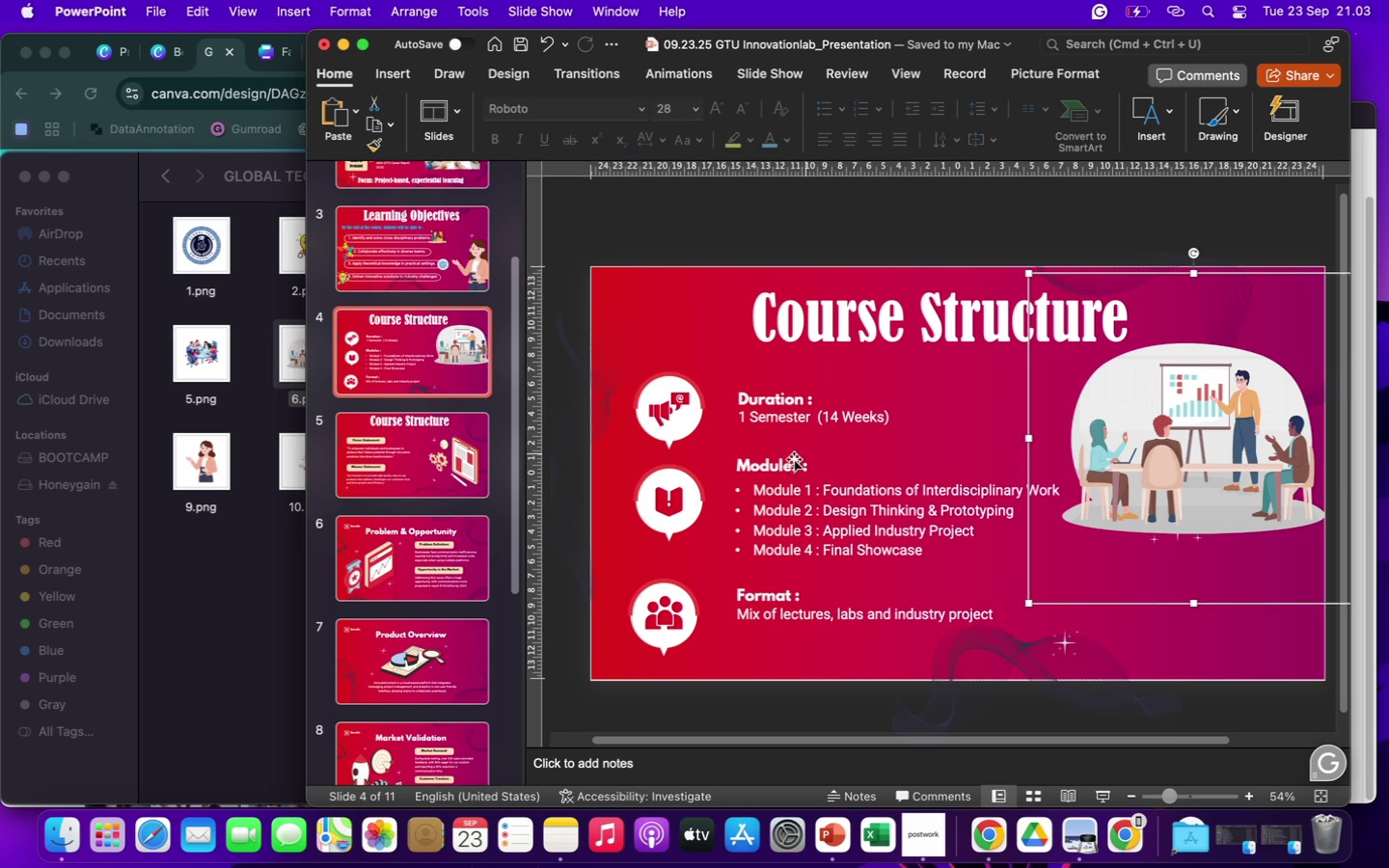 
left_click([771, 471])
 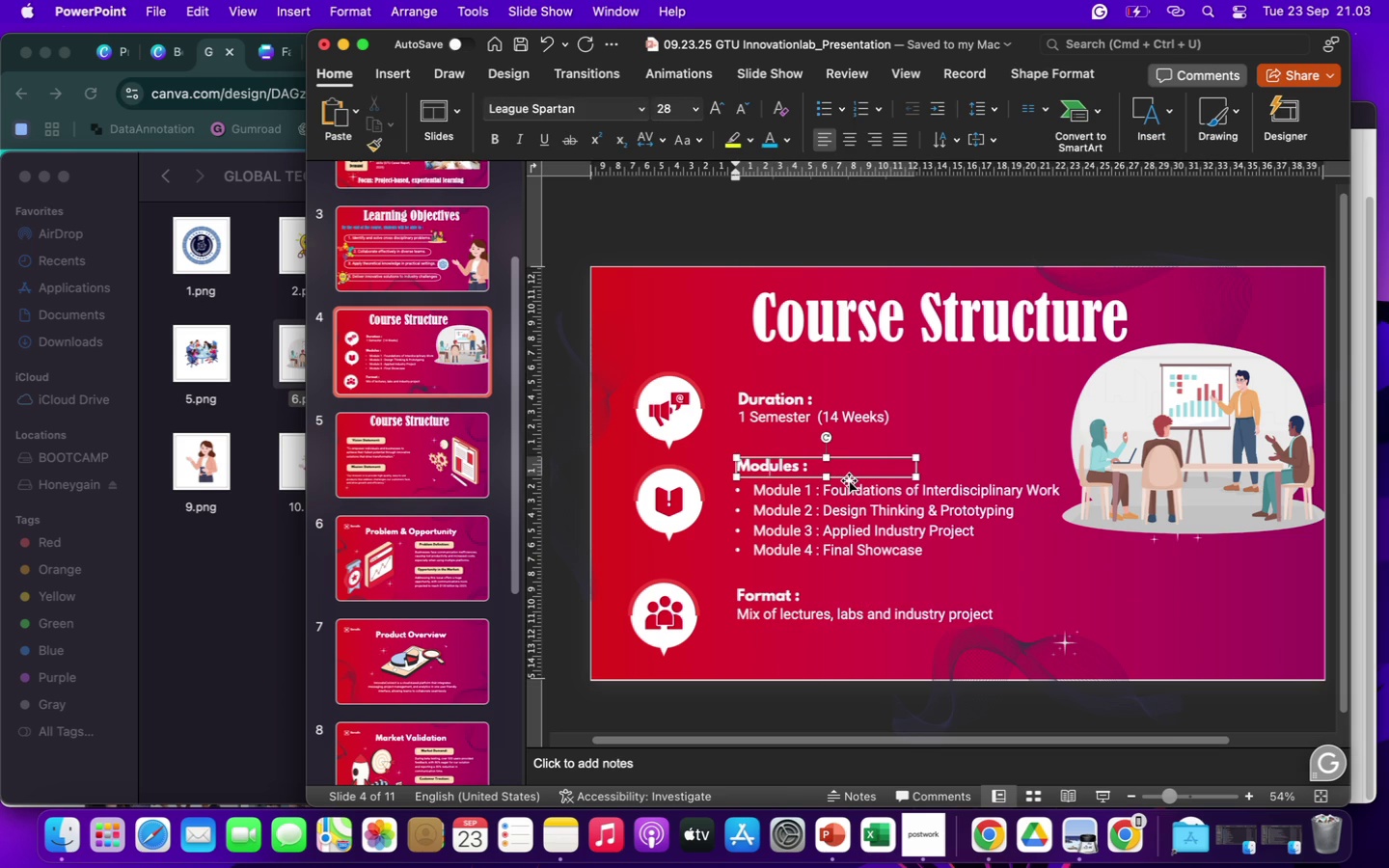 
left_click_drag(start_coordinate=[849, 480], to_coordinate=[841, 480])
 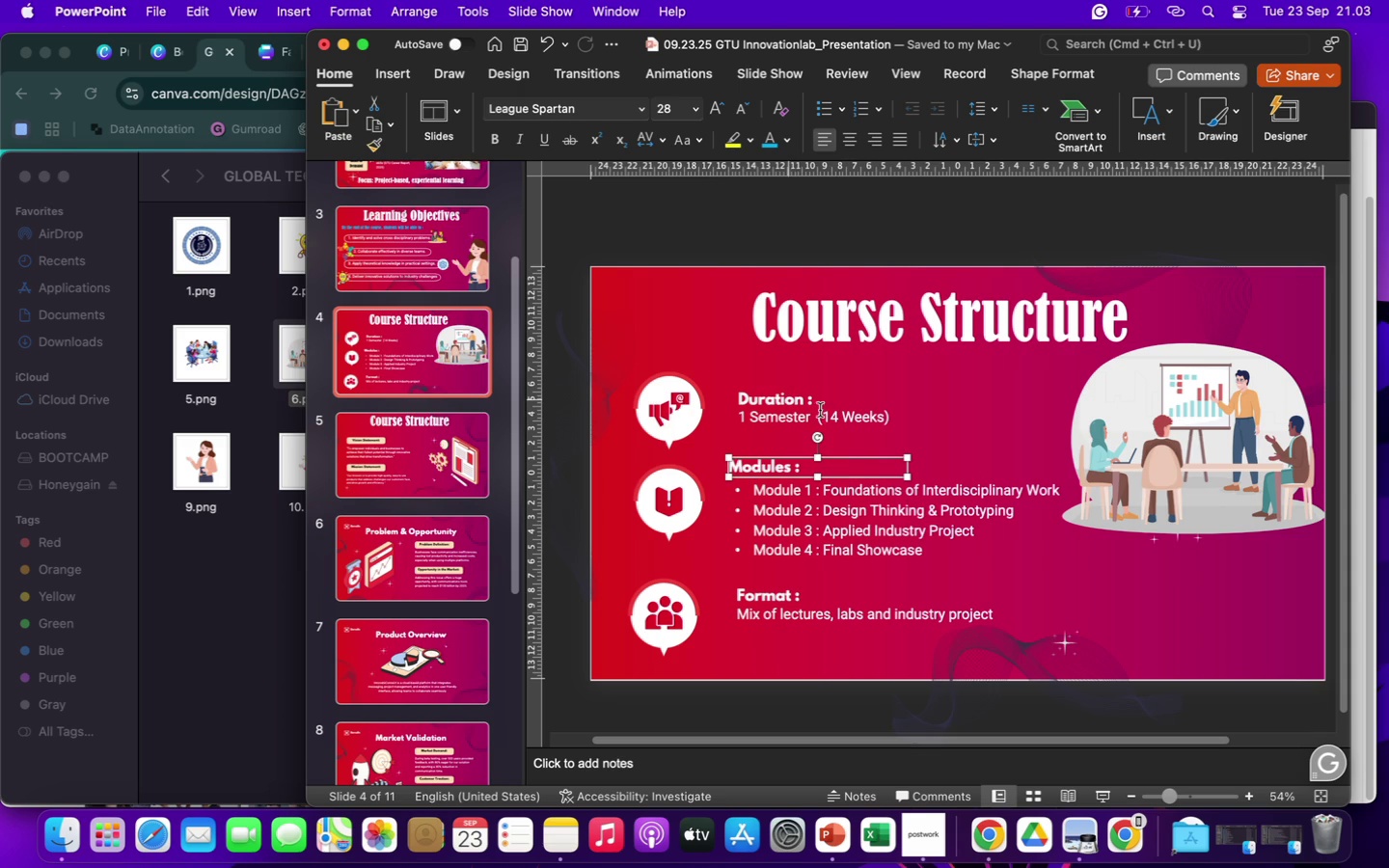 
left_click([1147, 630])
 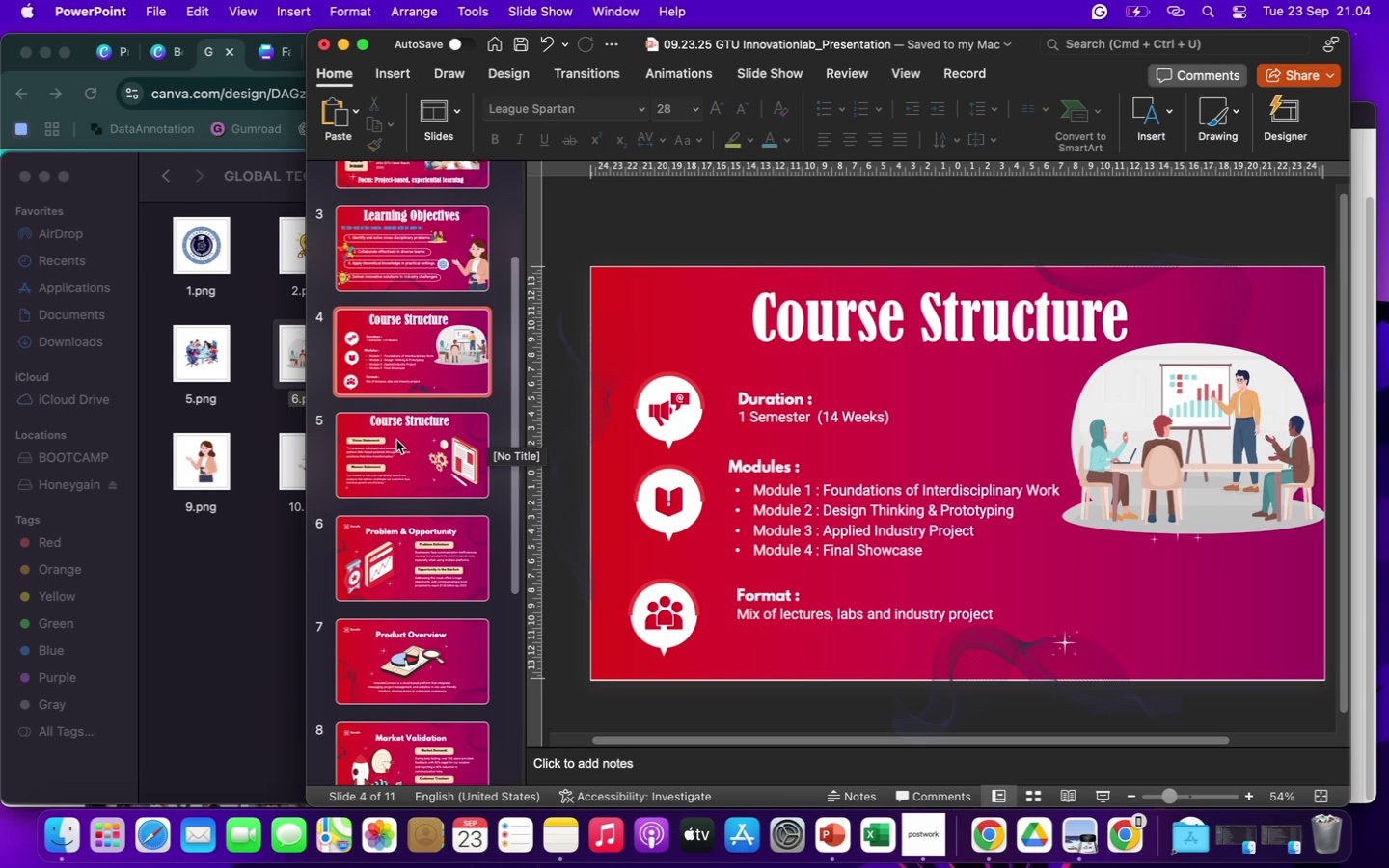 
wait(23.59)
 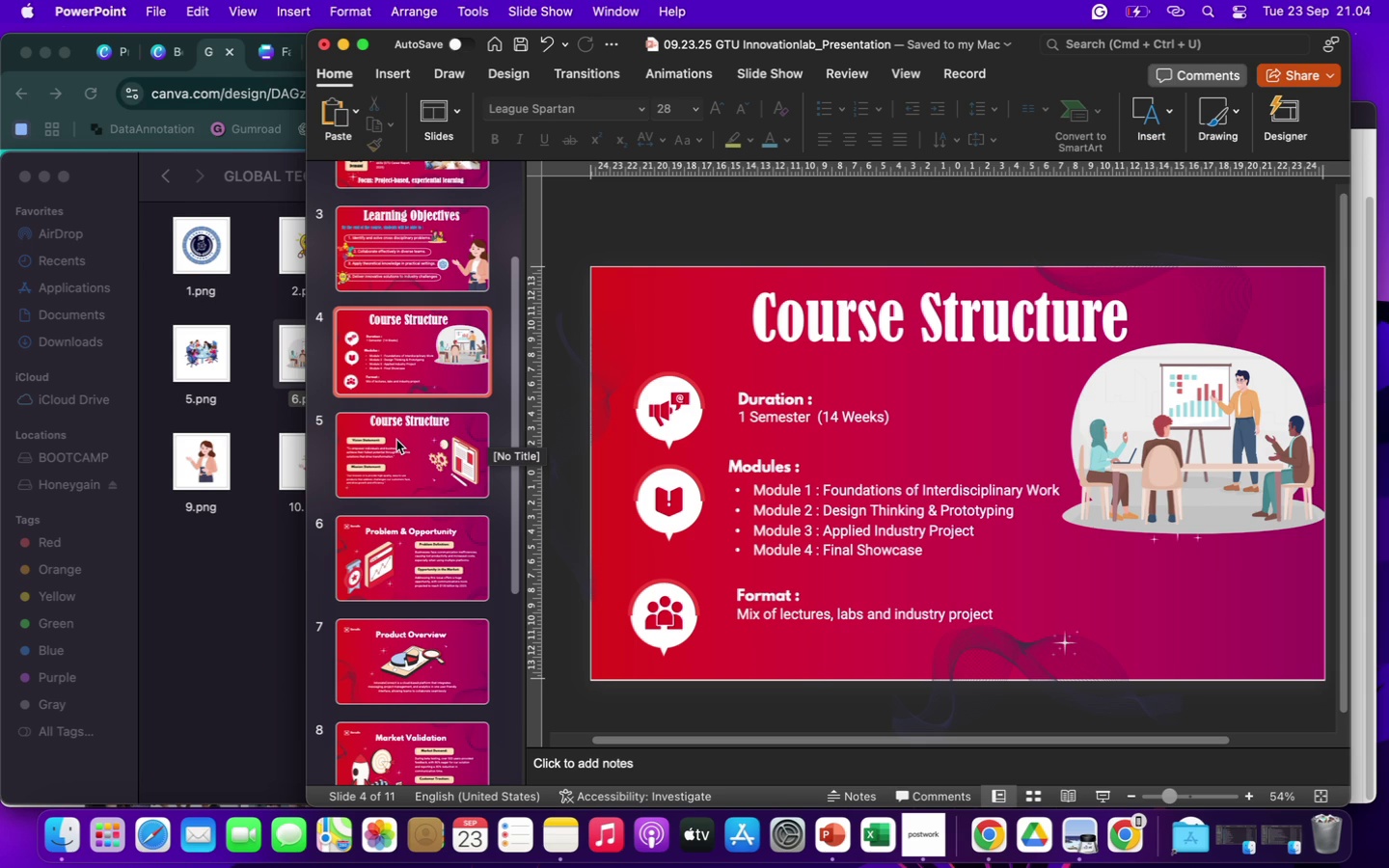 
left_click([396, 440])
 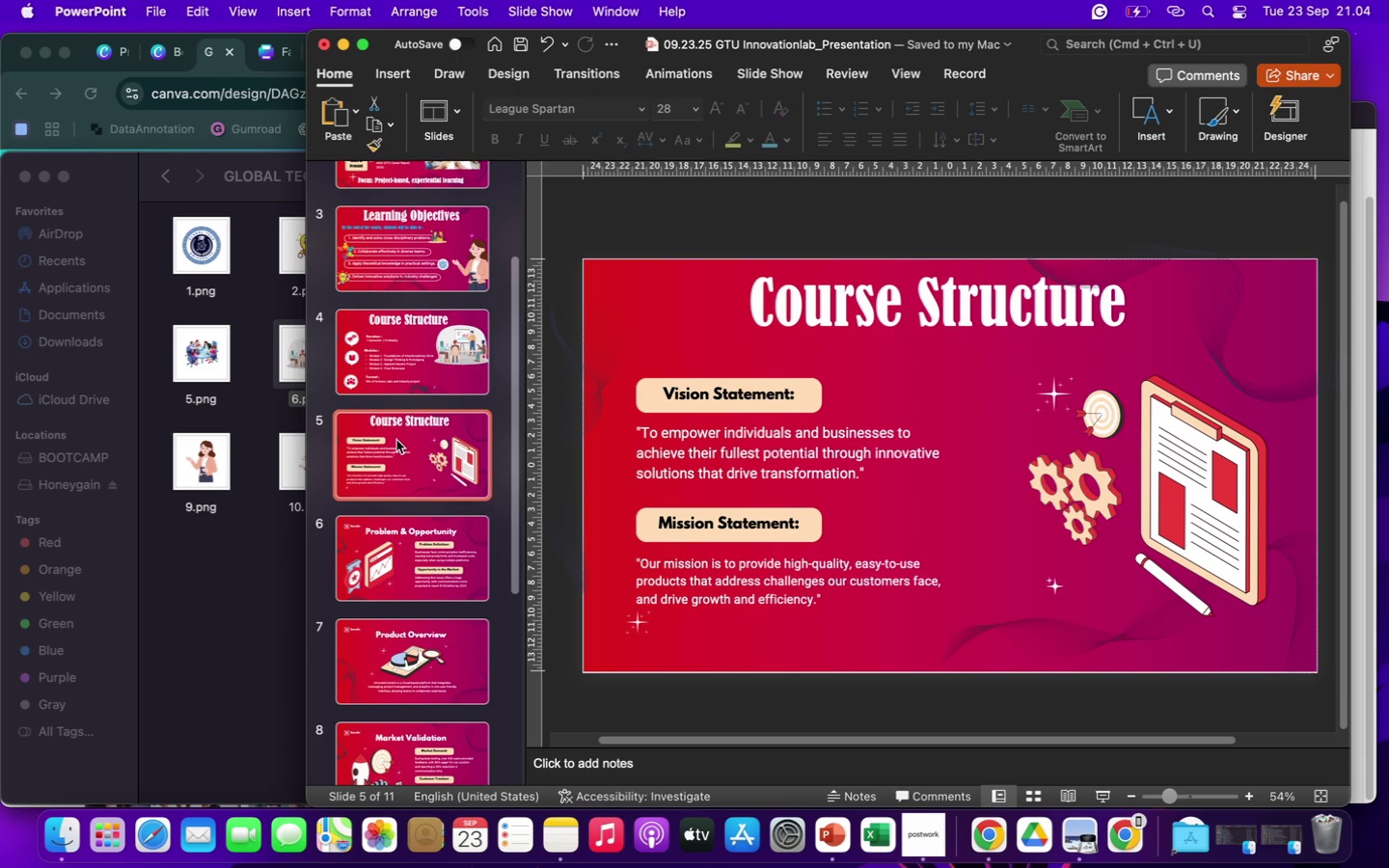 
wait(36.99)
 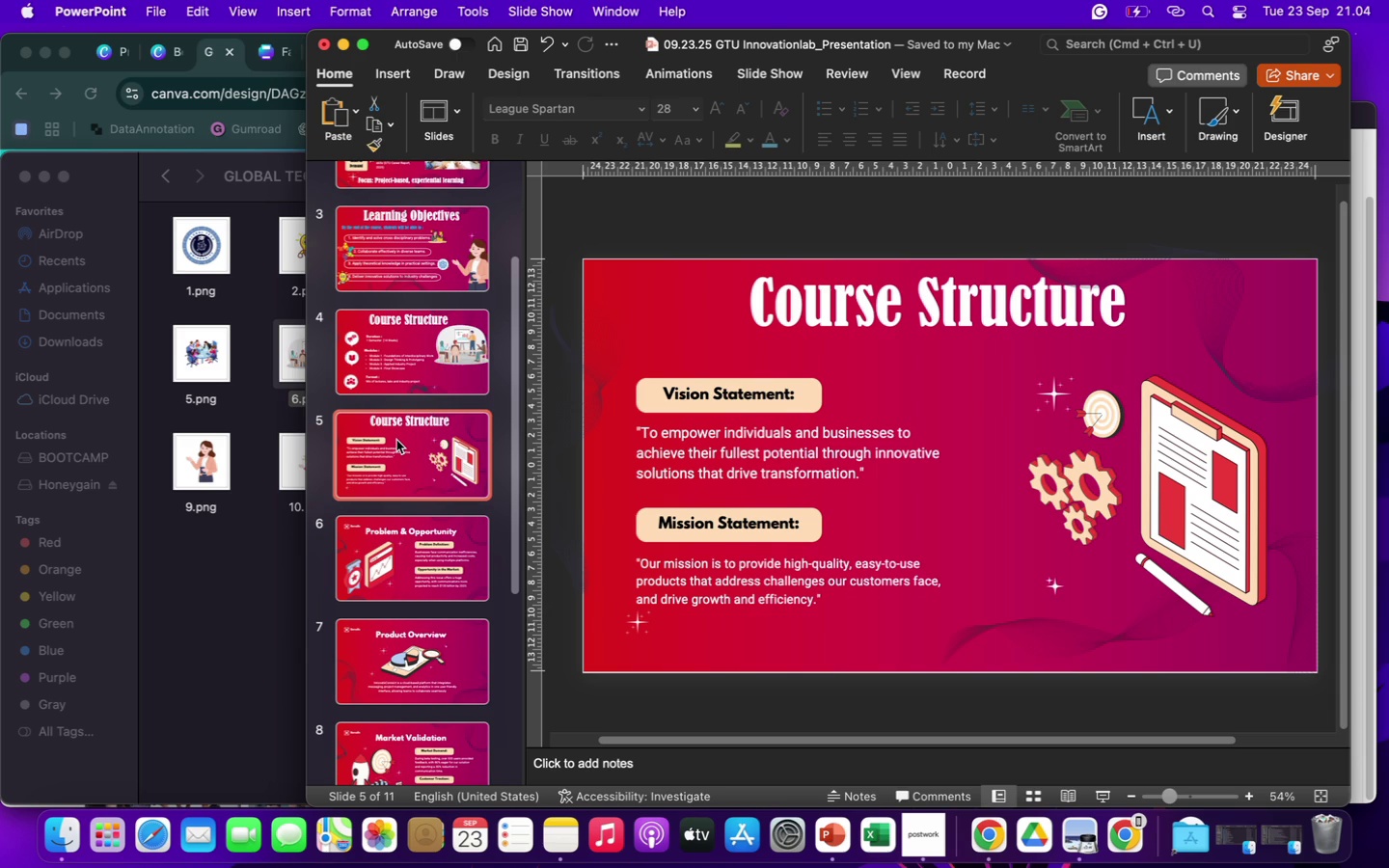 
left_click([430, 245])
 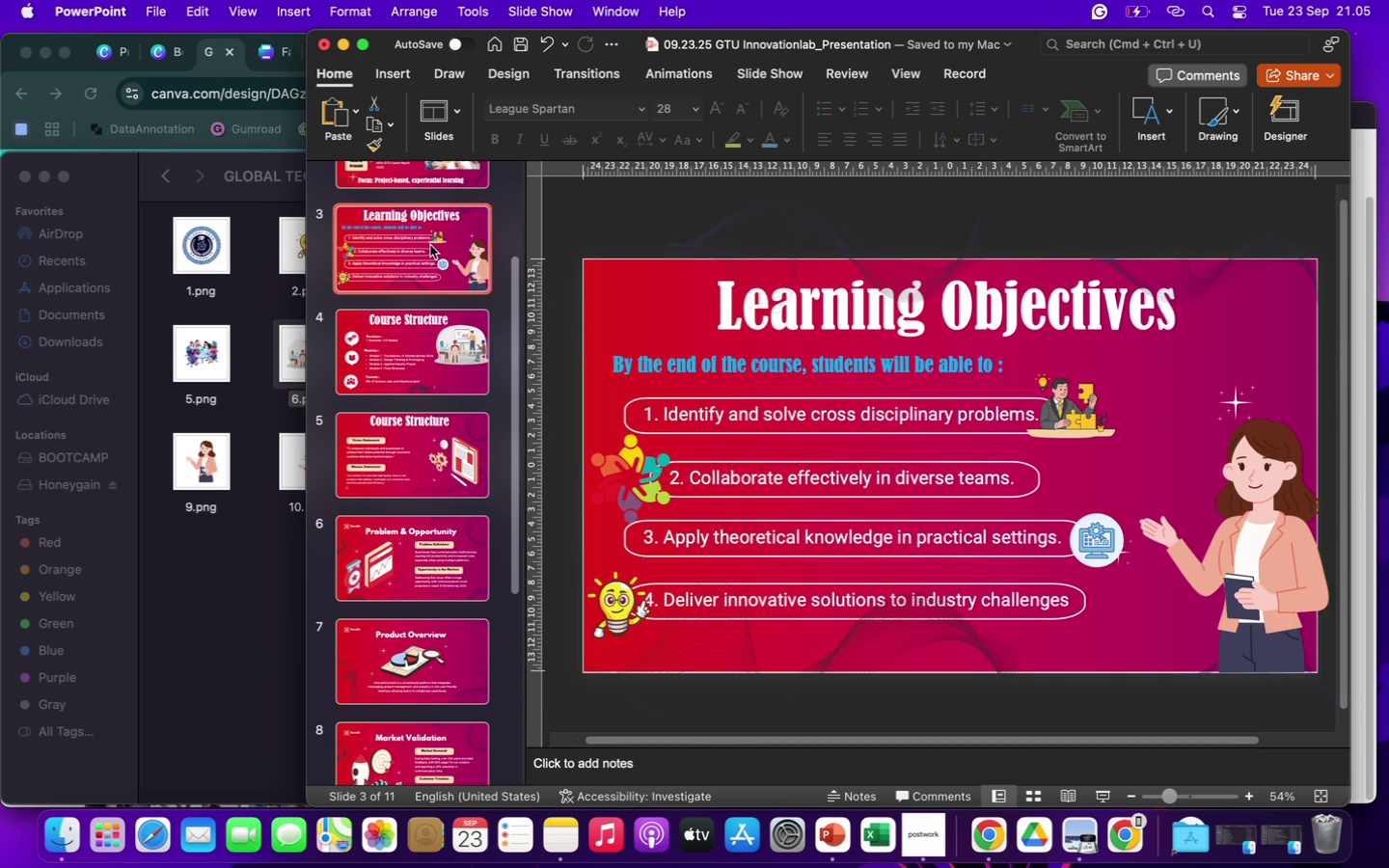 
right_click([430, 245])
 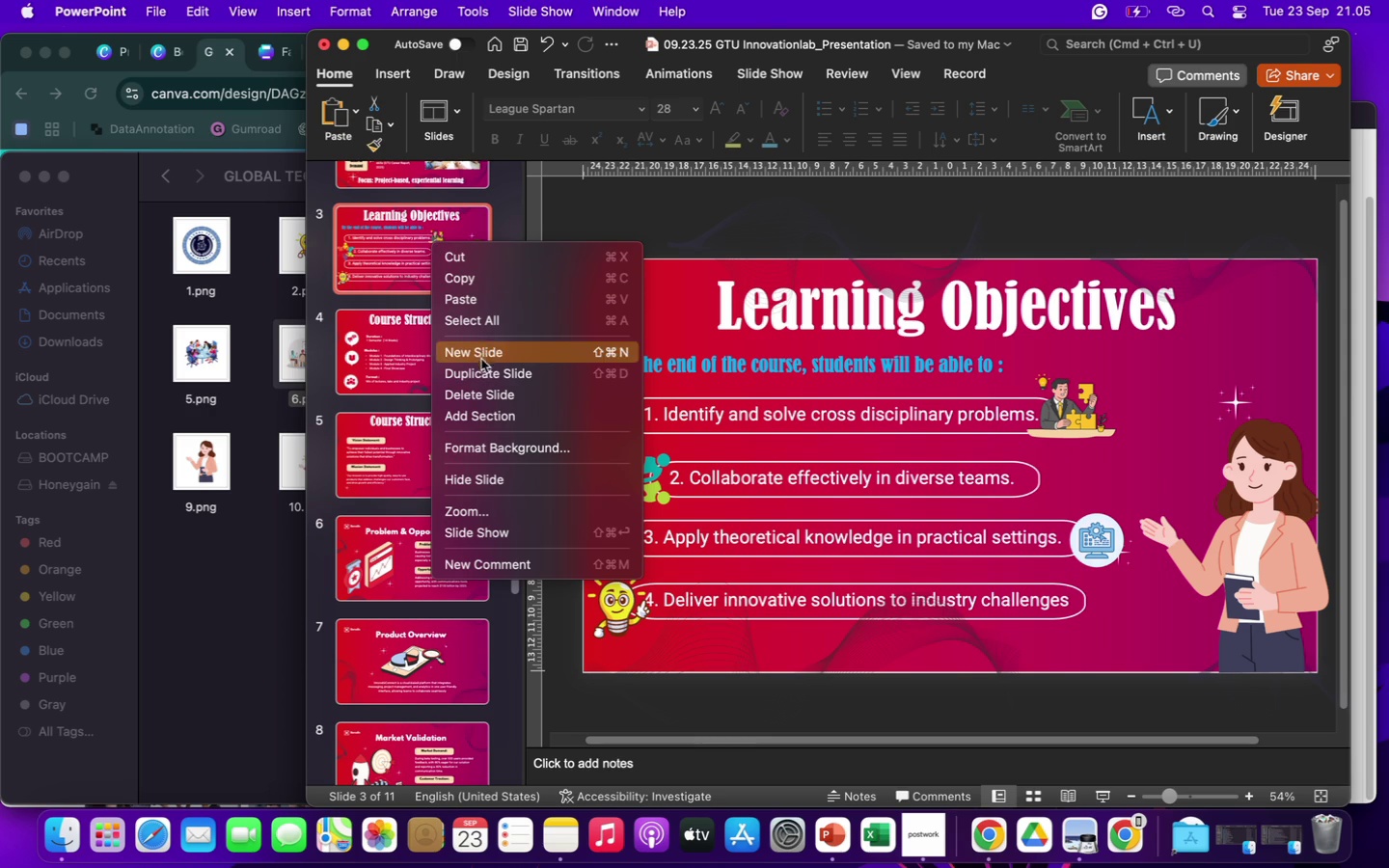 
left_click([480, 373])
 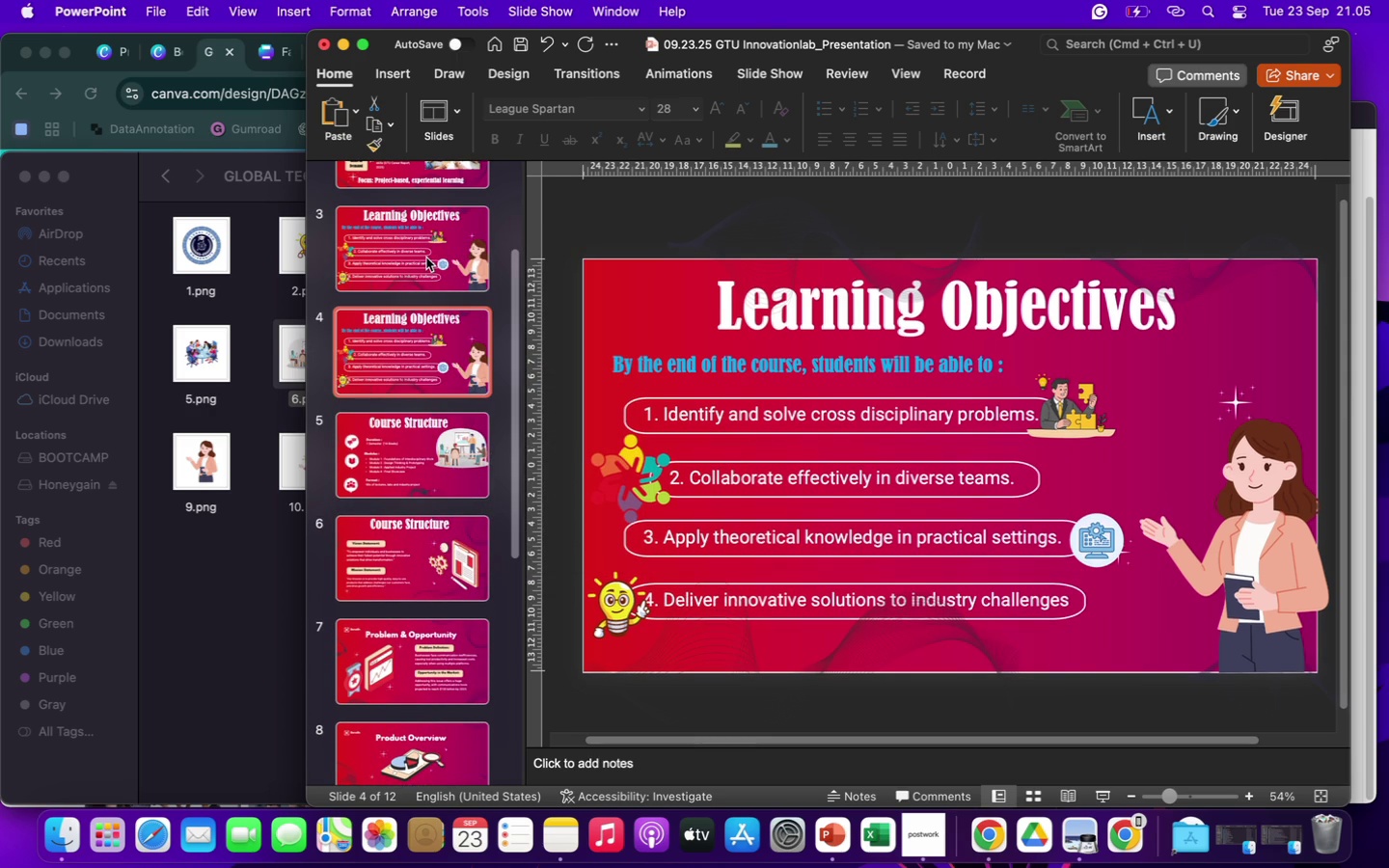 
left_click_drag(start_coordinate=[425, 358], to_coordinate=[420, 549])
 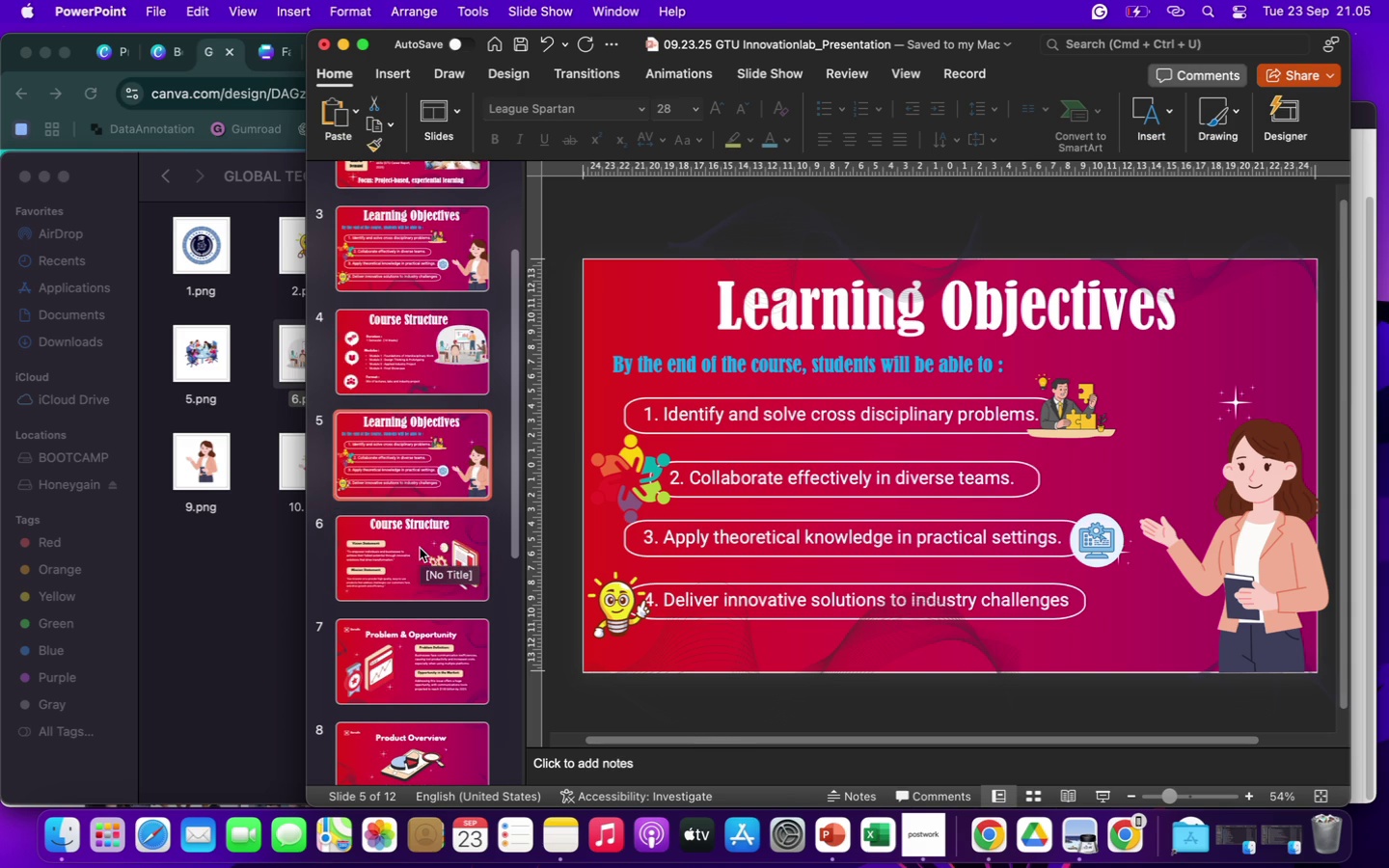 
wait(7.03)
 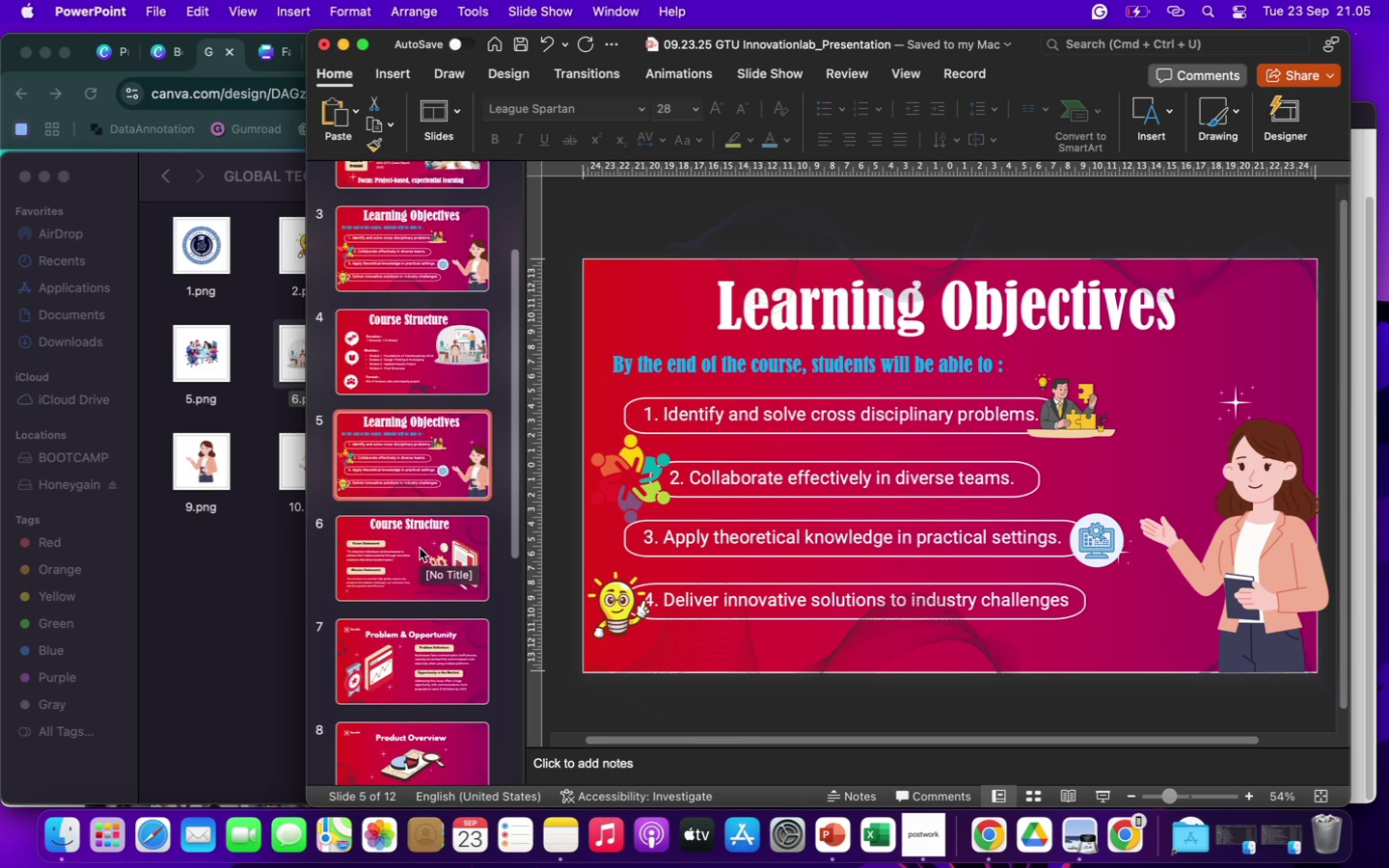 
left_click([430, 456])
 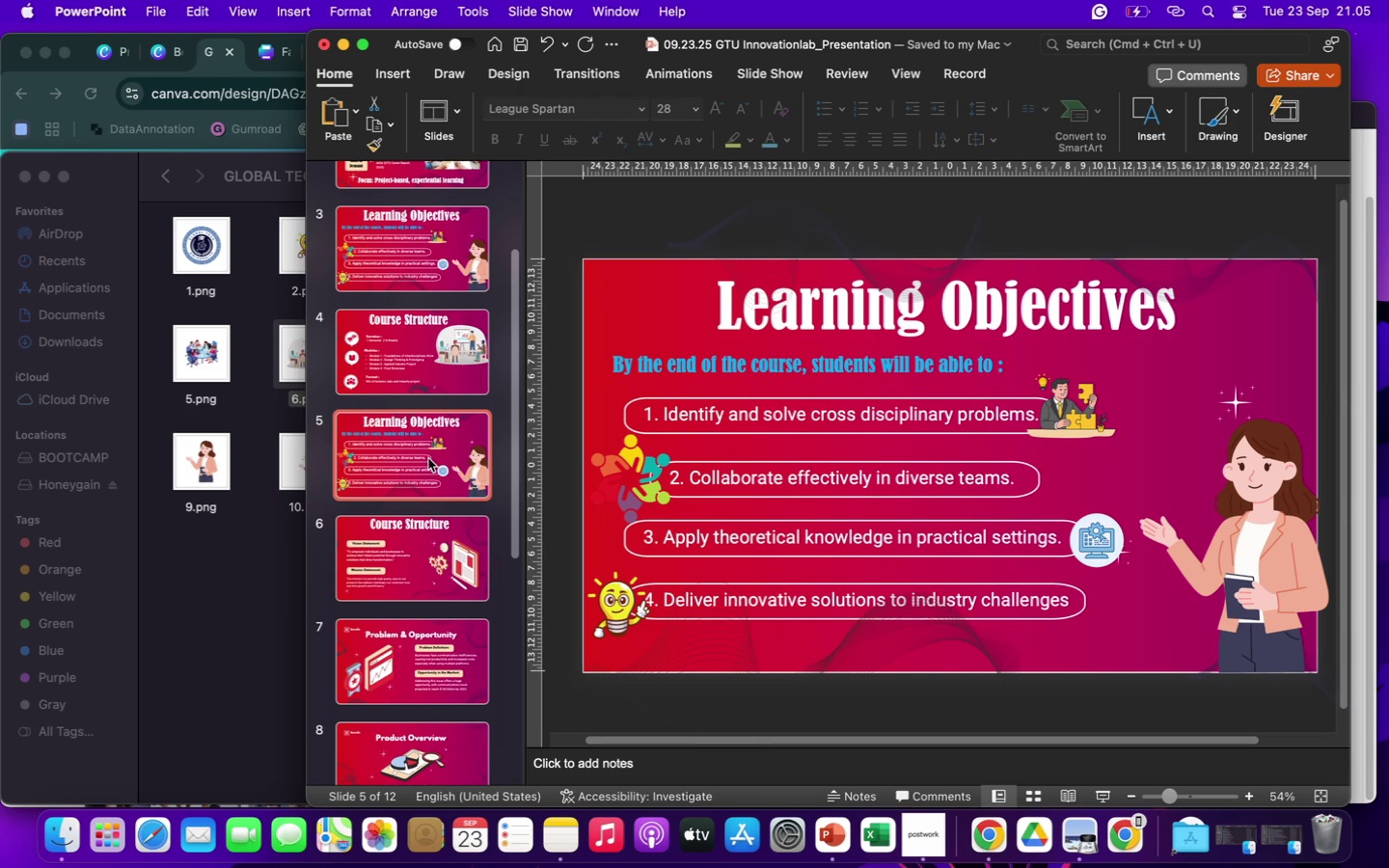 
wait(6.33)
 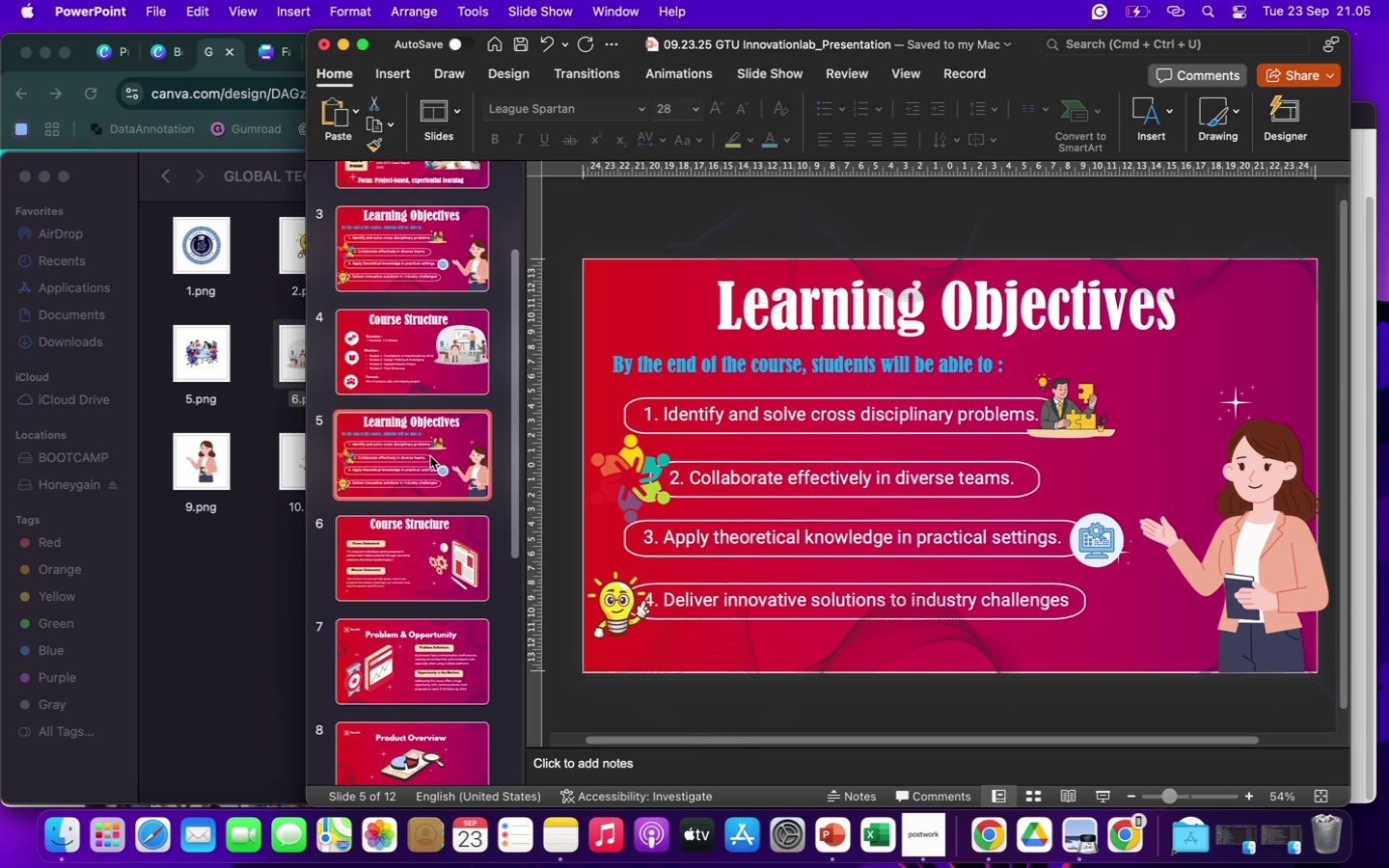 
left_click([441, 455])
 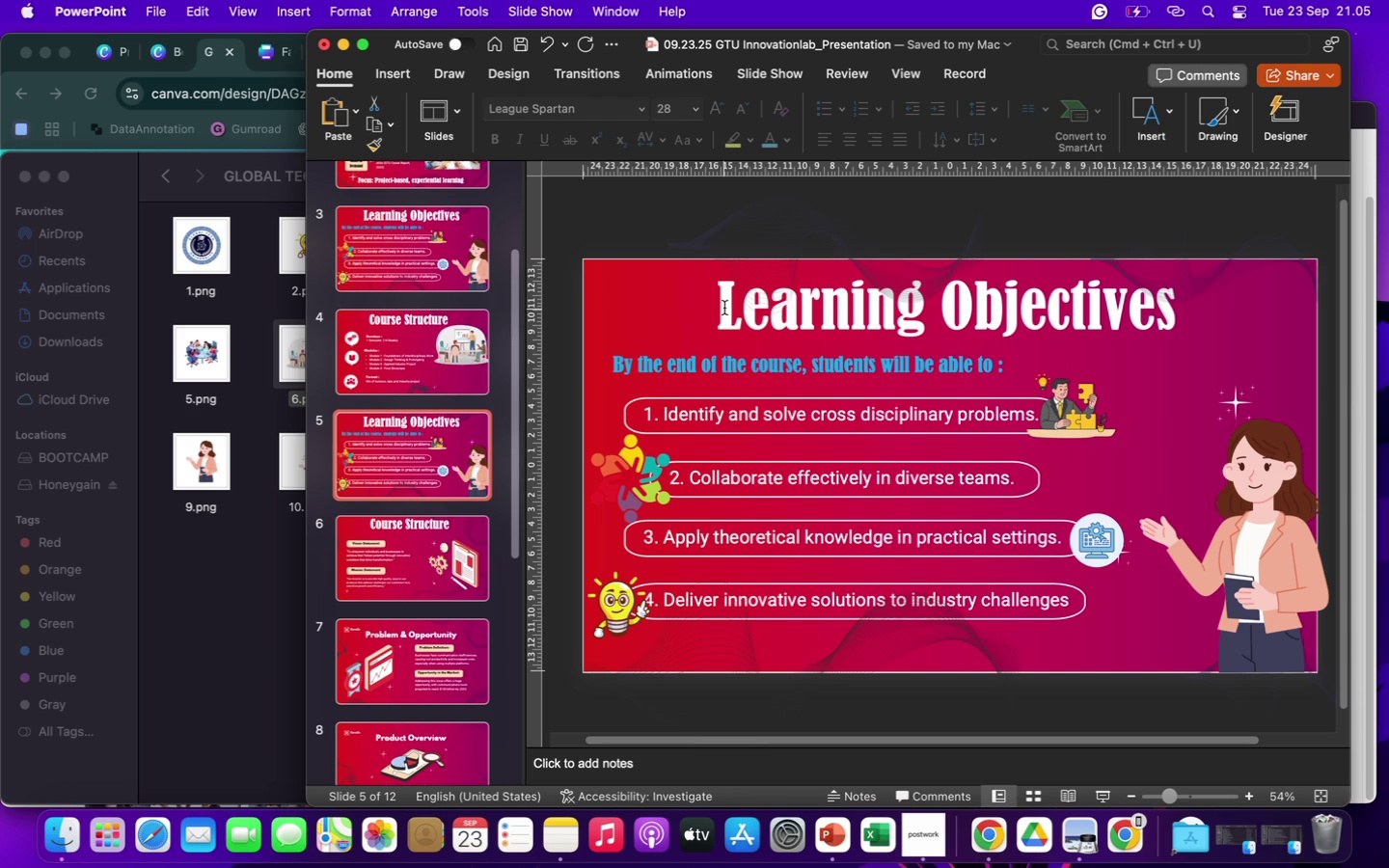 
left_click([725, 308])
 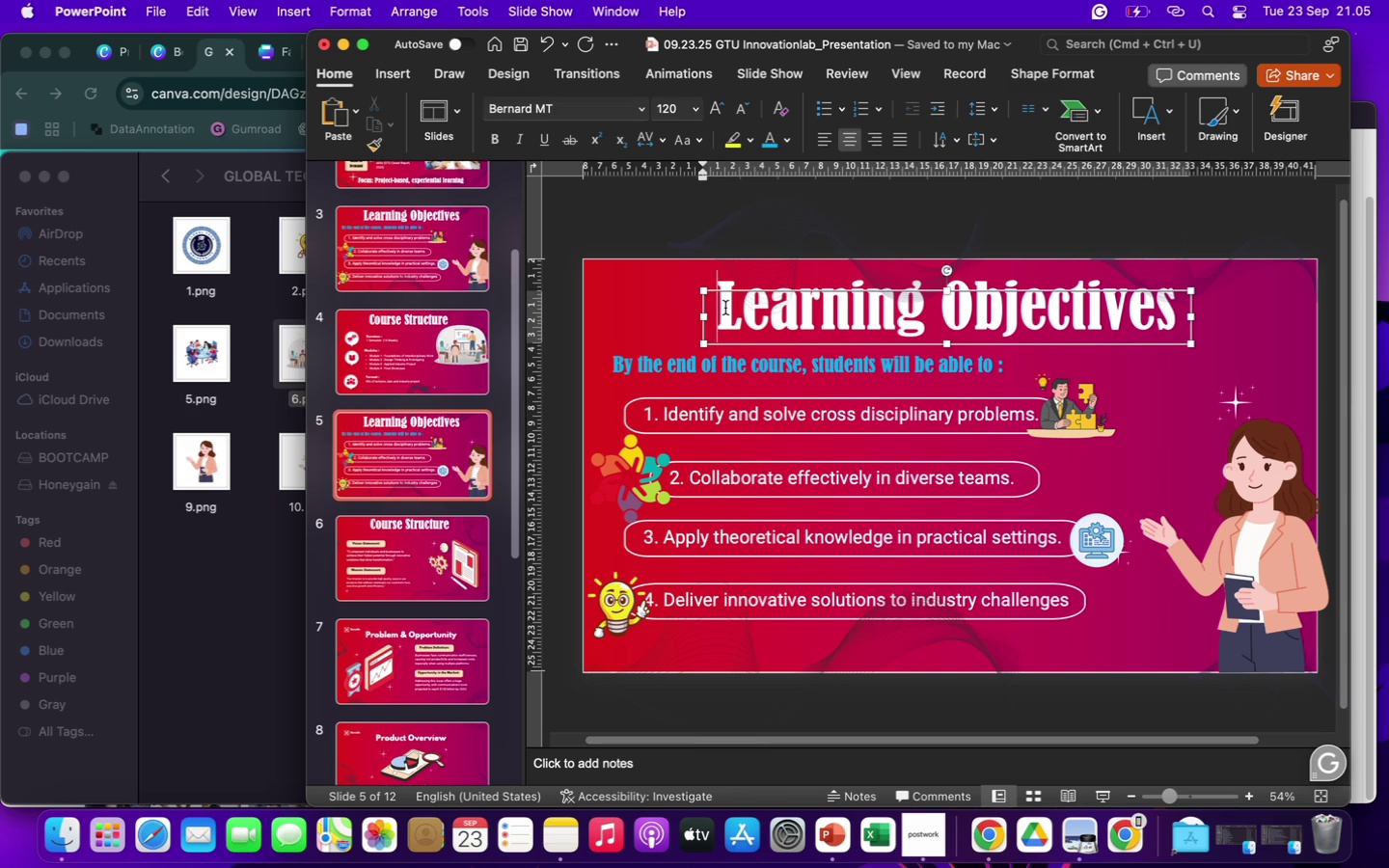 
type(Hands-on )
 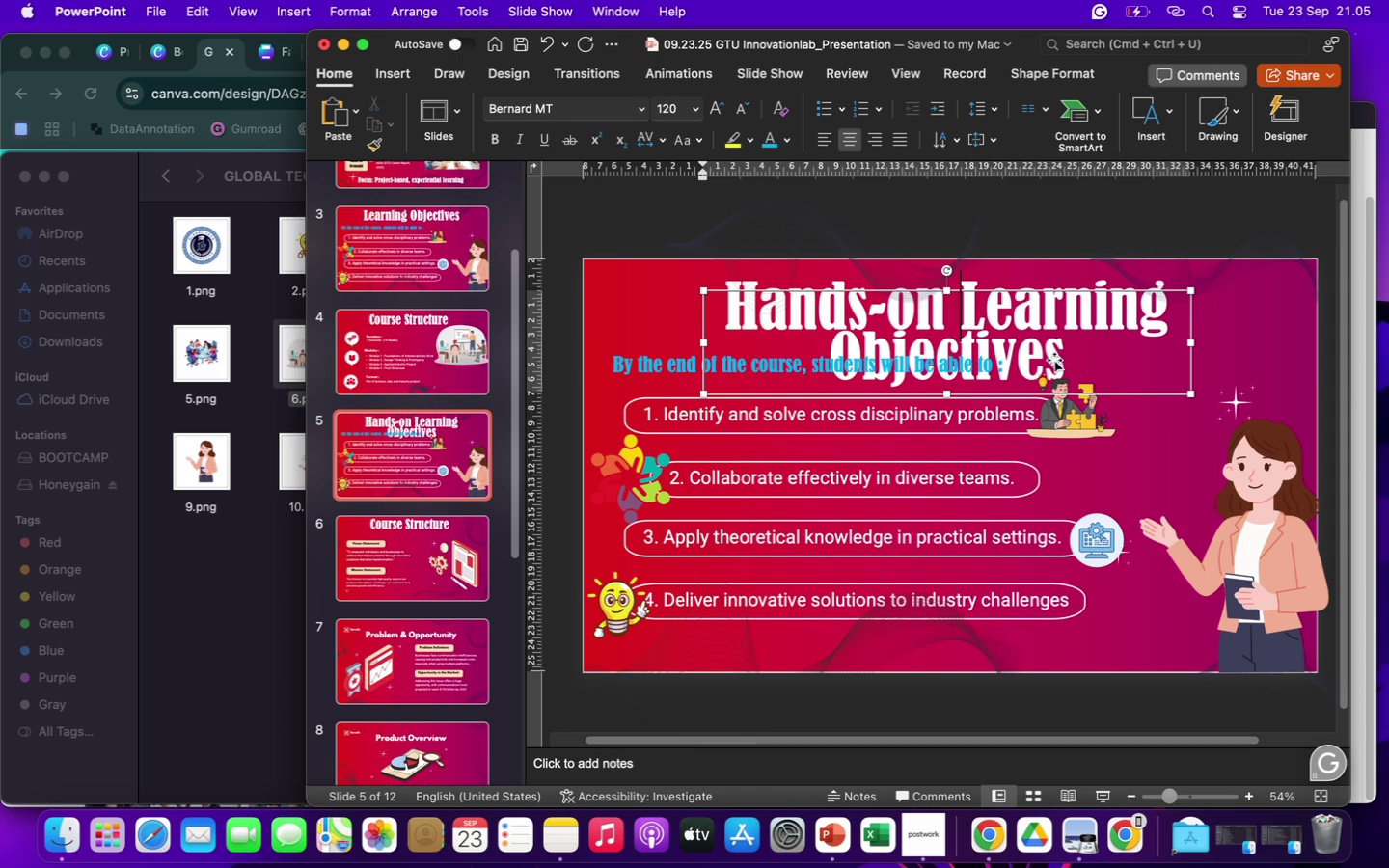 
left_click([1040, 359])
 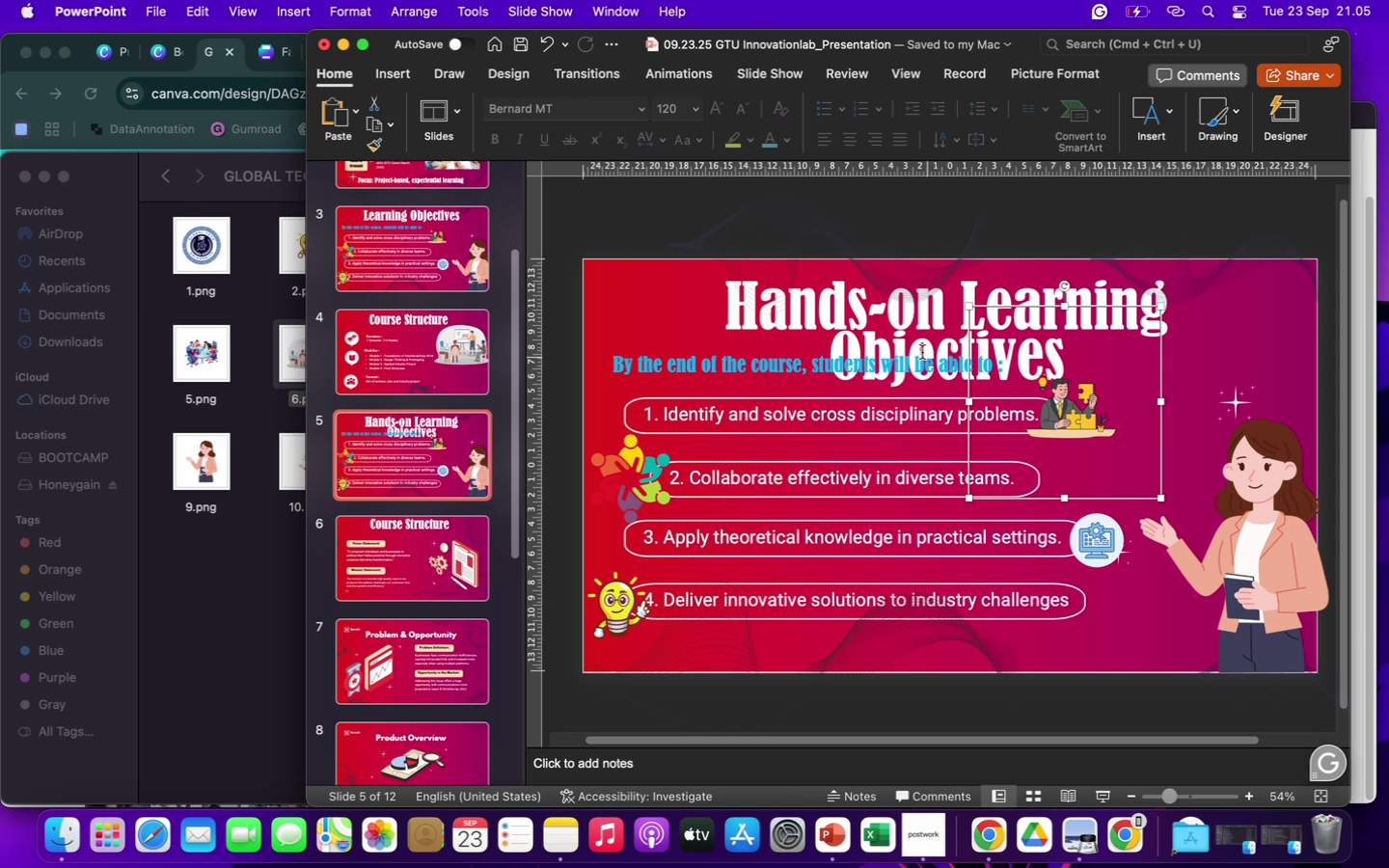 
left_click([922, 352])
 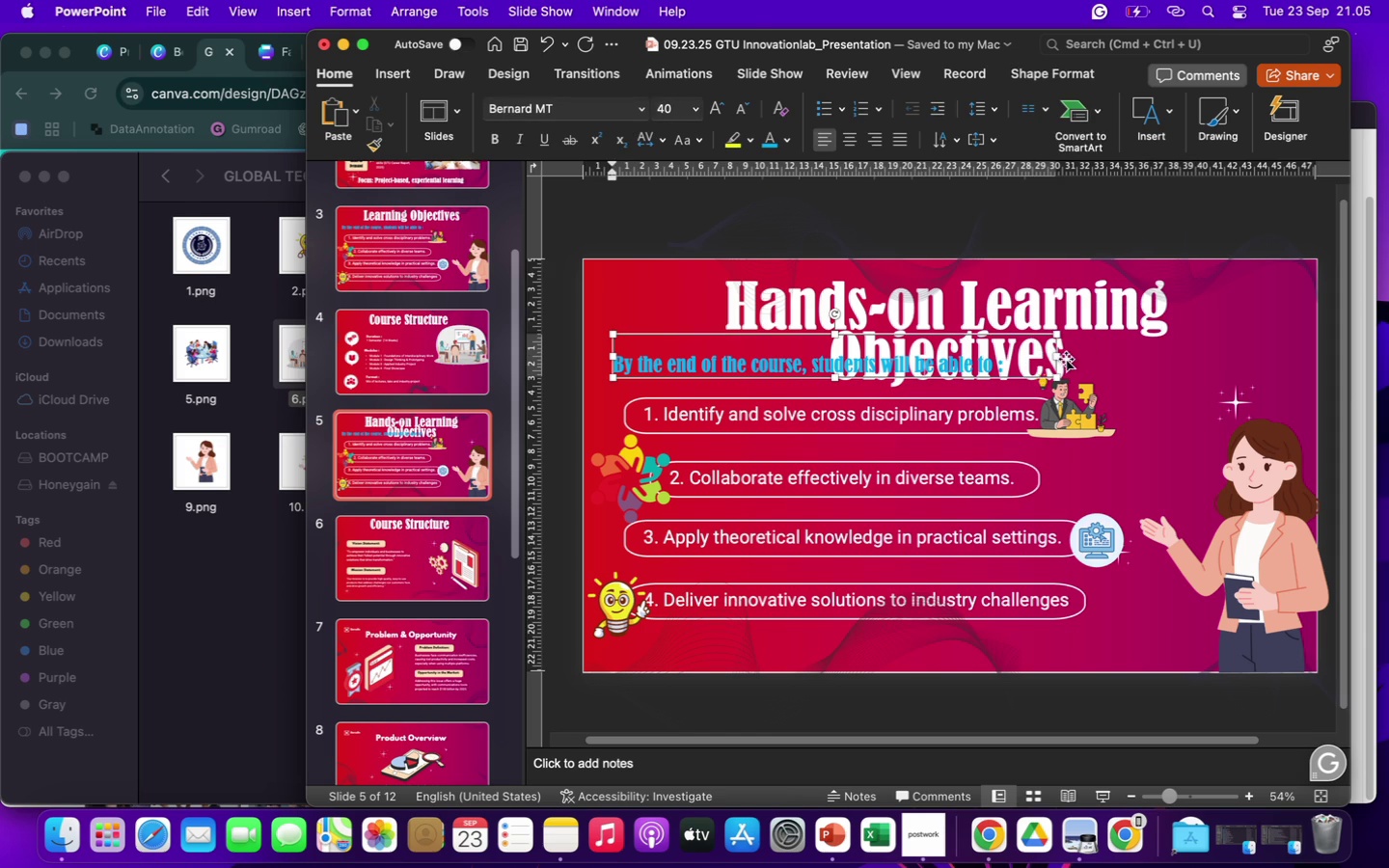 
left_click([834, 348])
 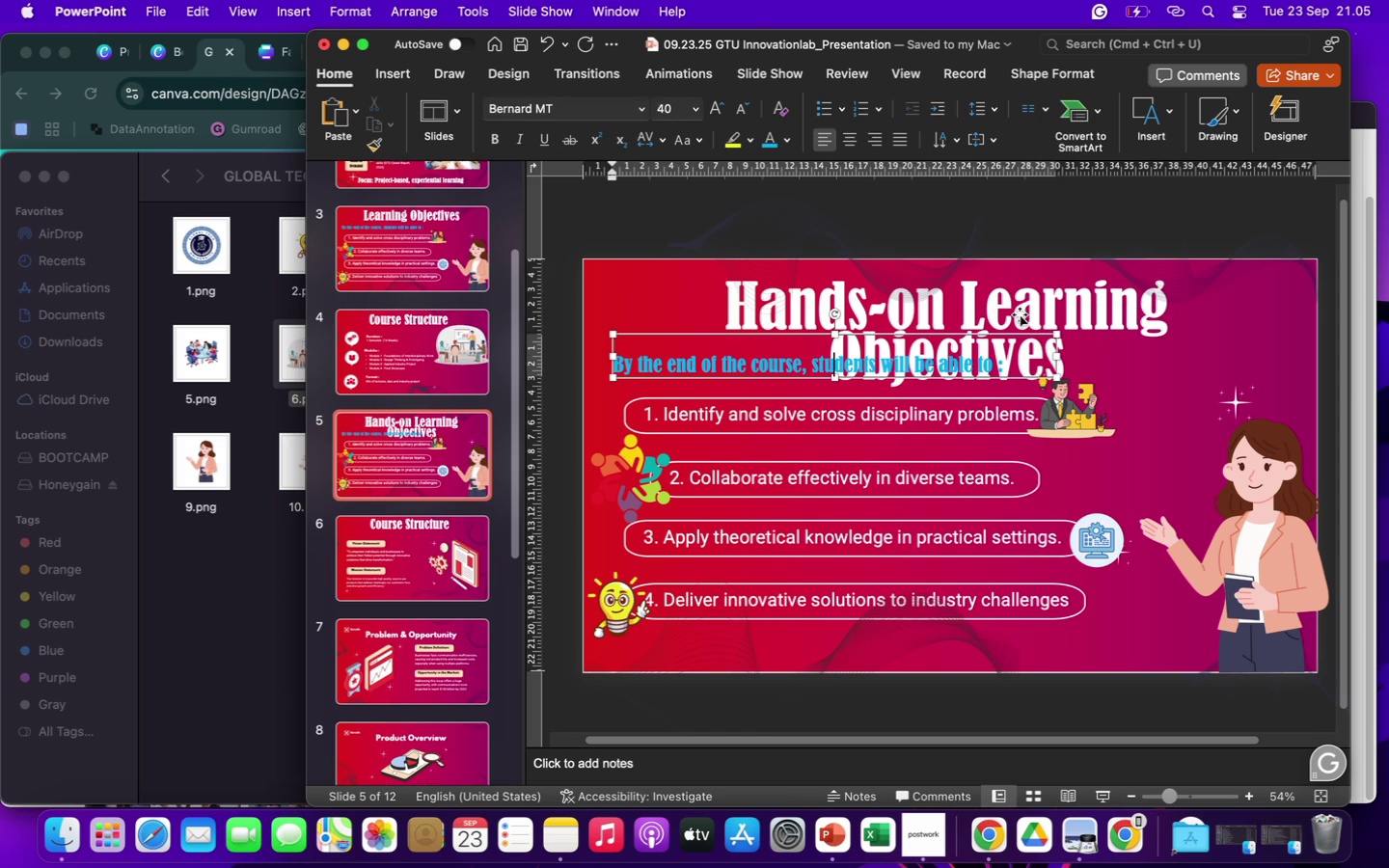 
left_click([1020, 314])
 